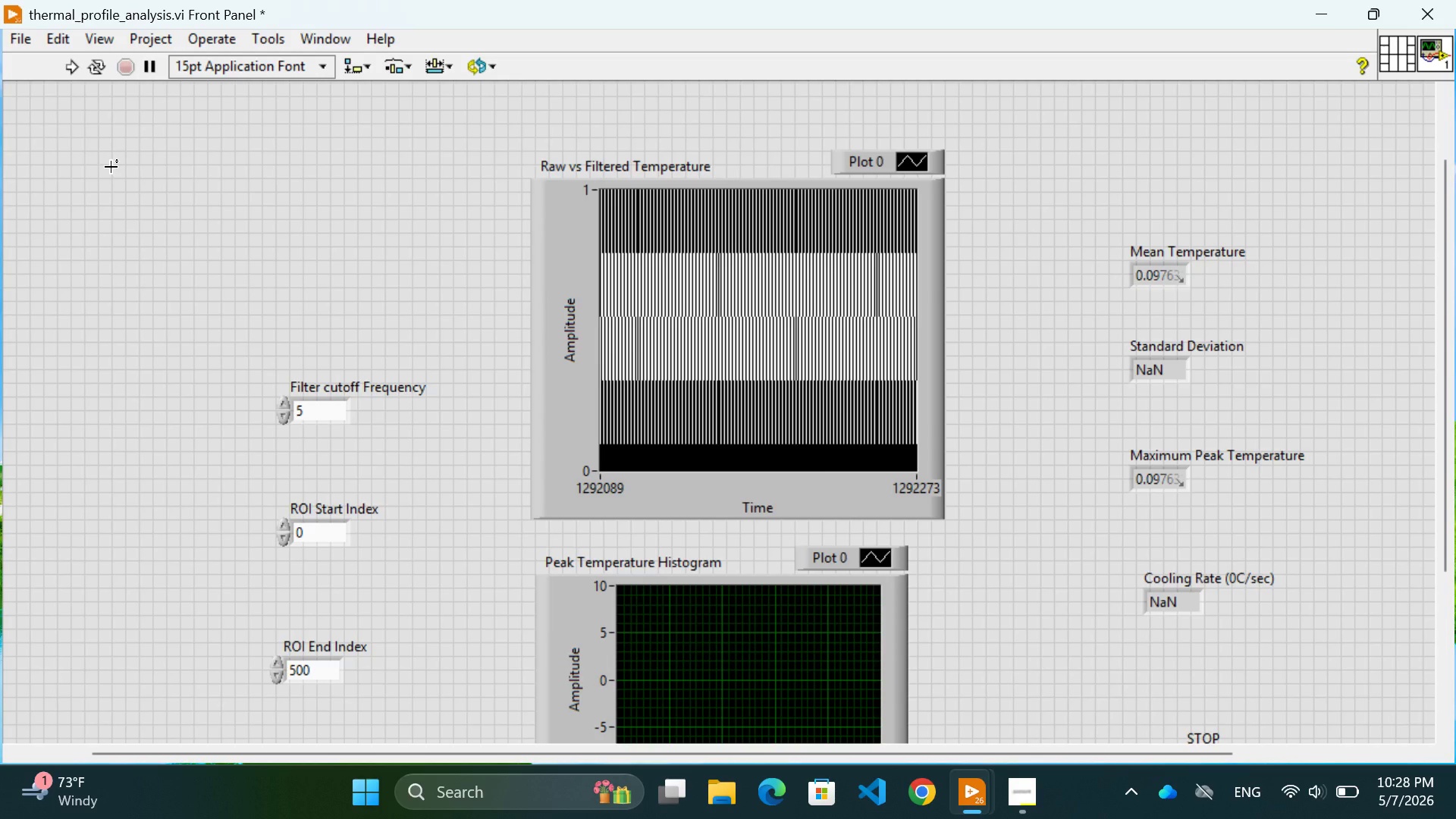 
wait(6.73)
 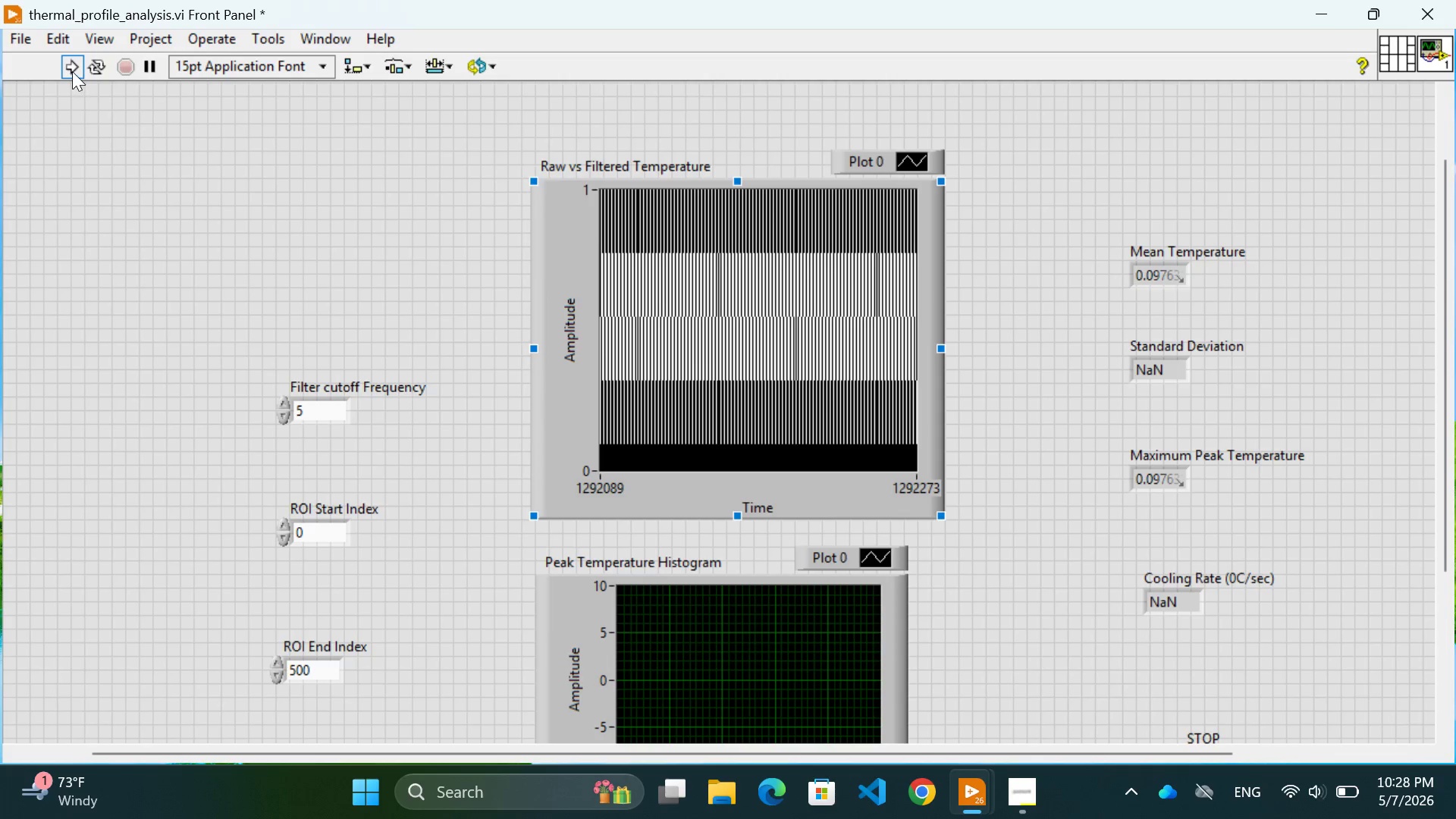 
left_click([71, 69])
 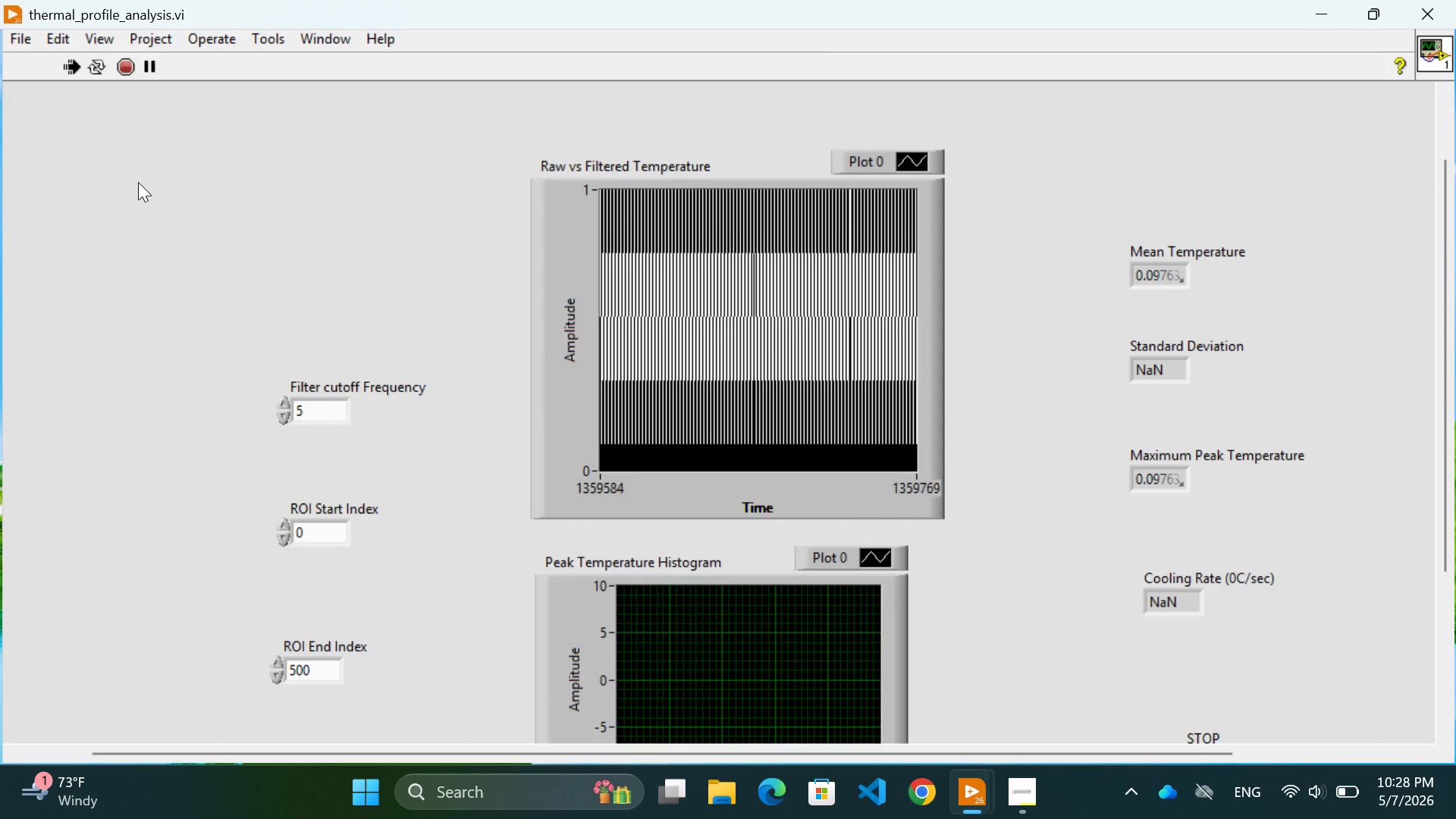 
wait(7.41)
 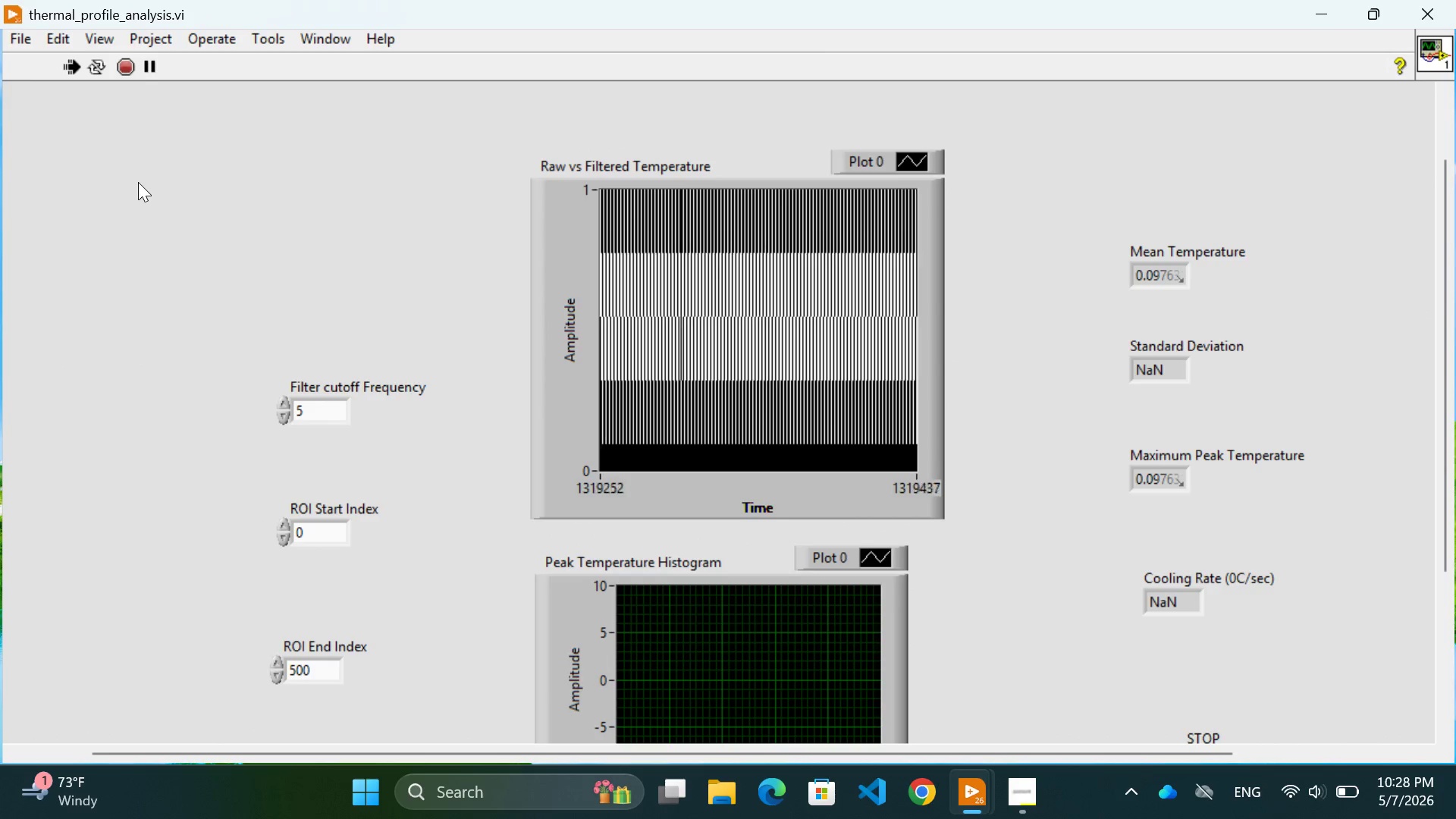 
left_click([1175, 370])
 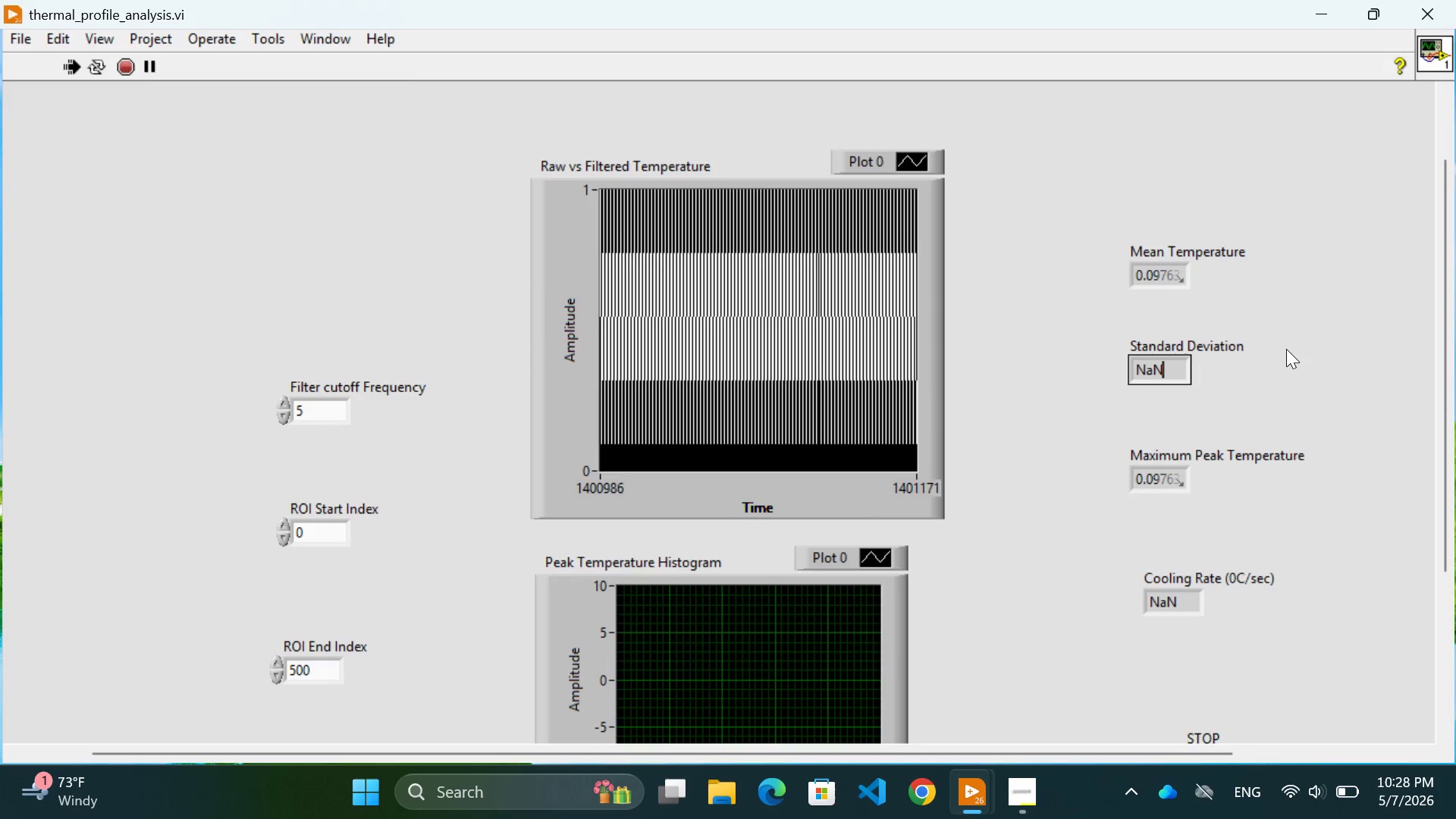 
left_click([1286, 349])
 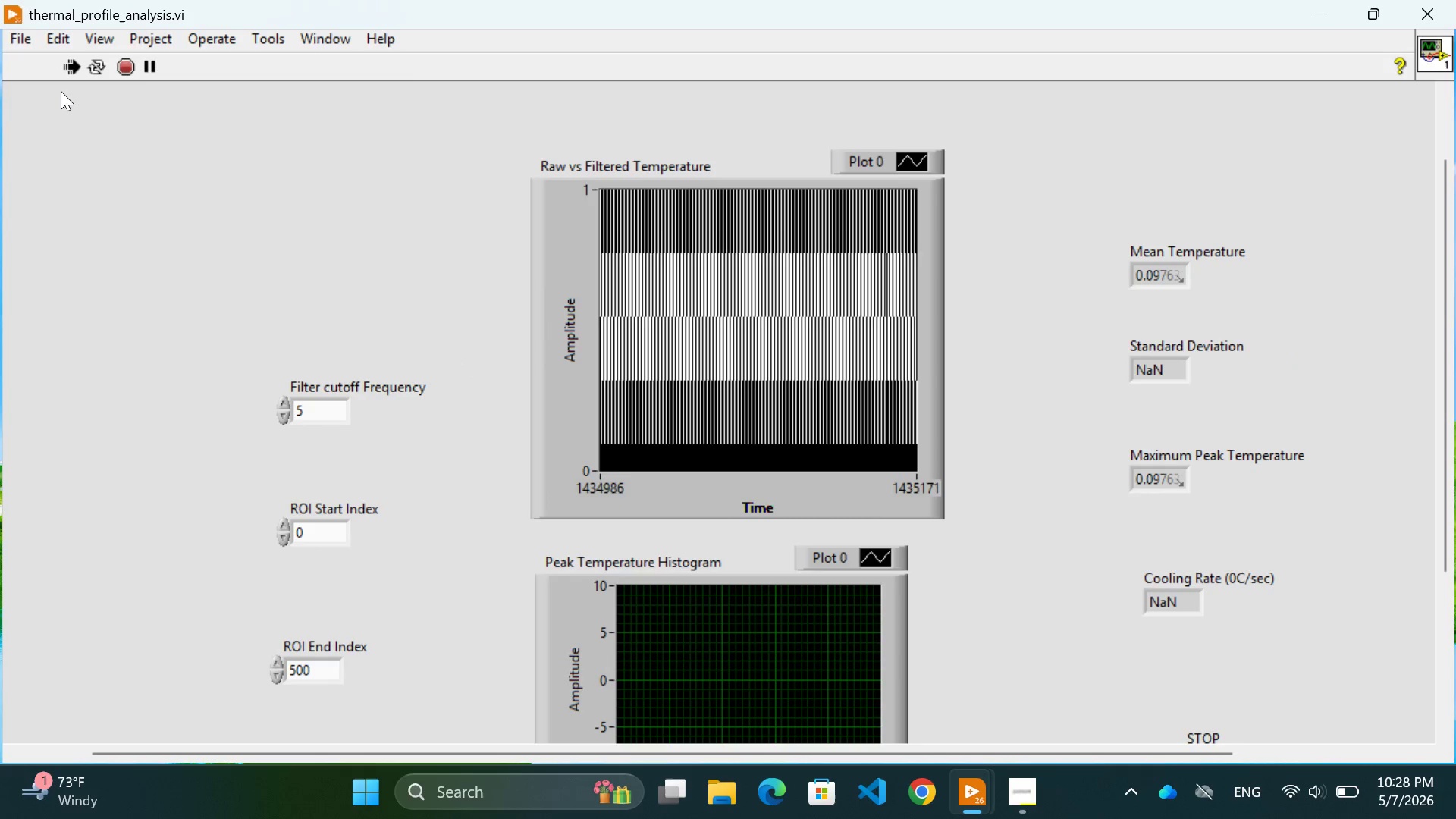 
left_click([130, 69])
 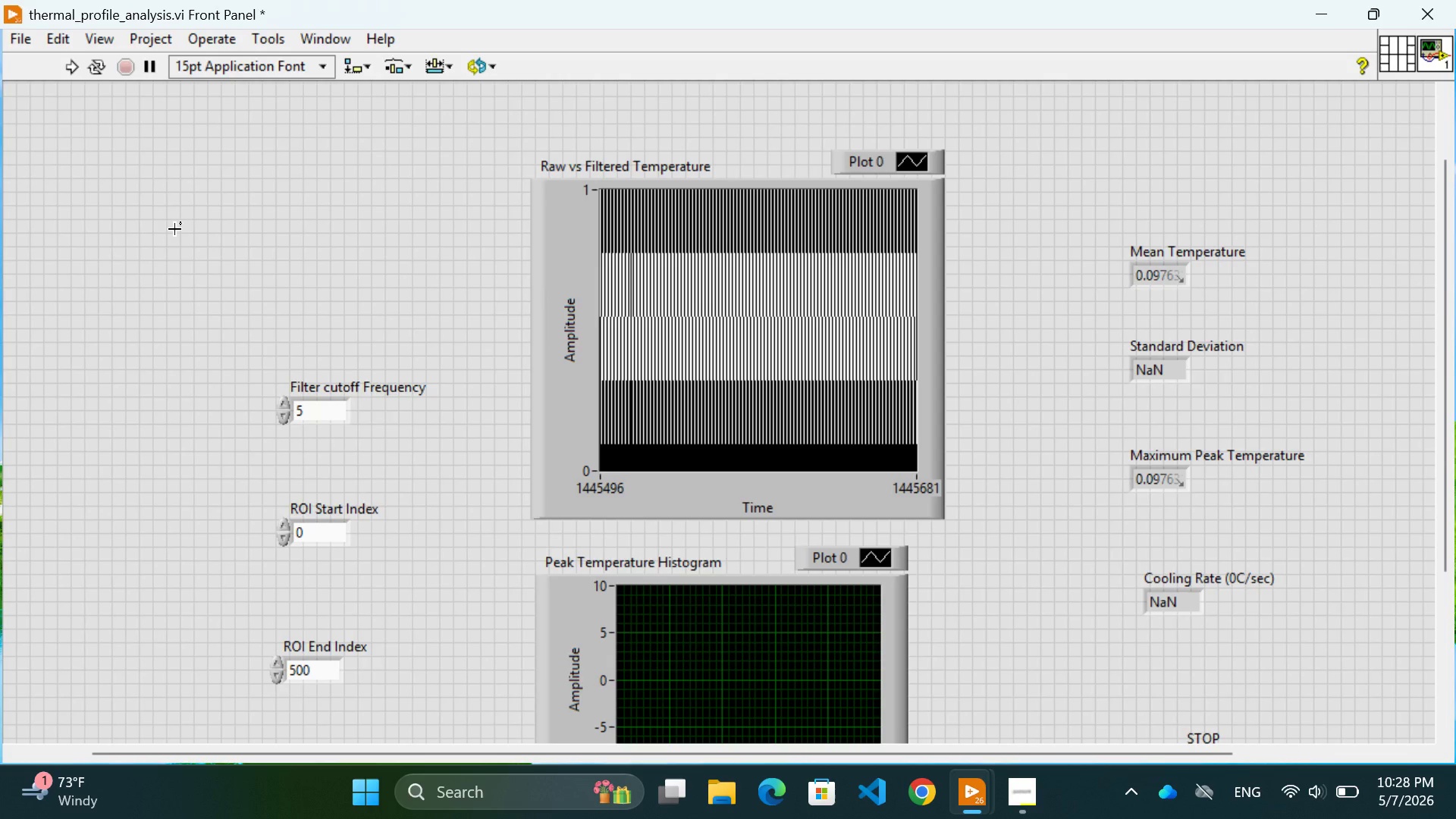 
left_click([174, 229])
 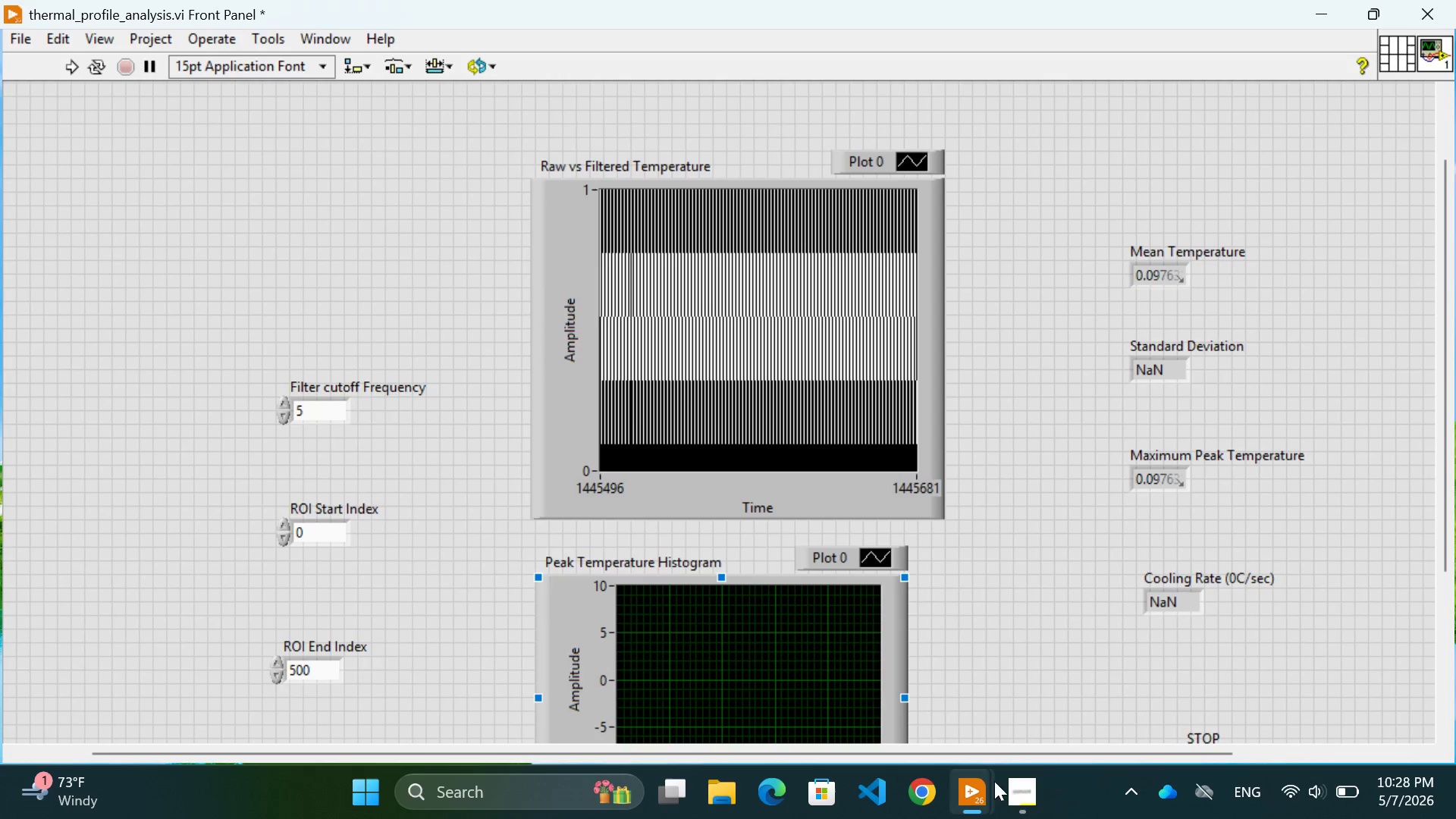 
mouse_move([989, 774])
 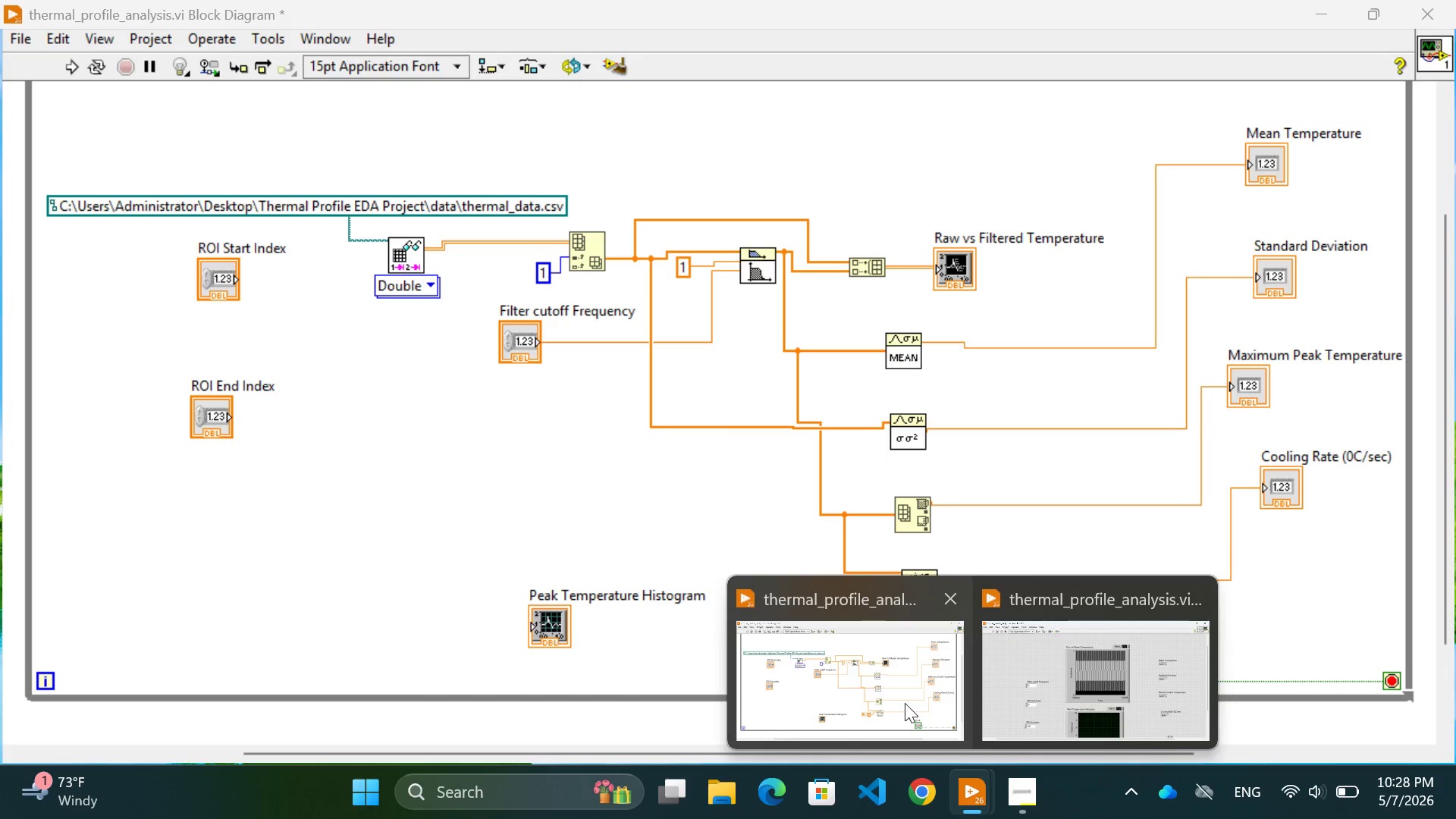 
left_click([905, 703])
 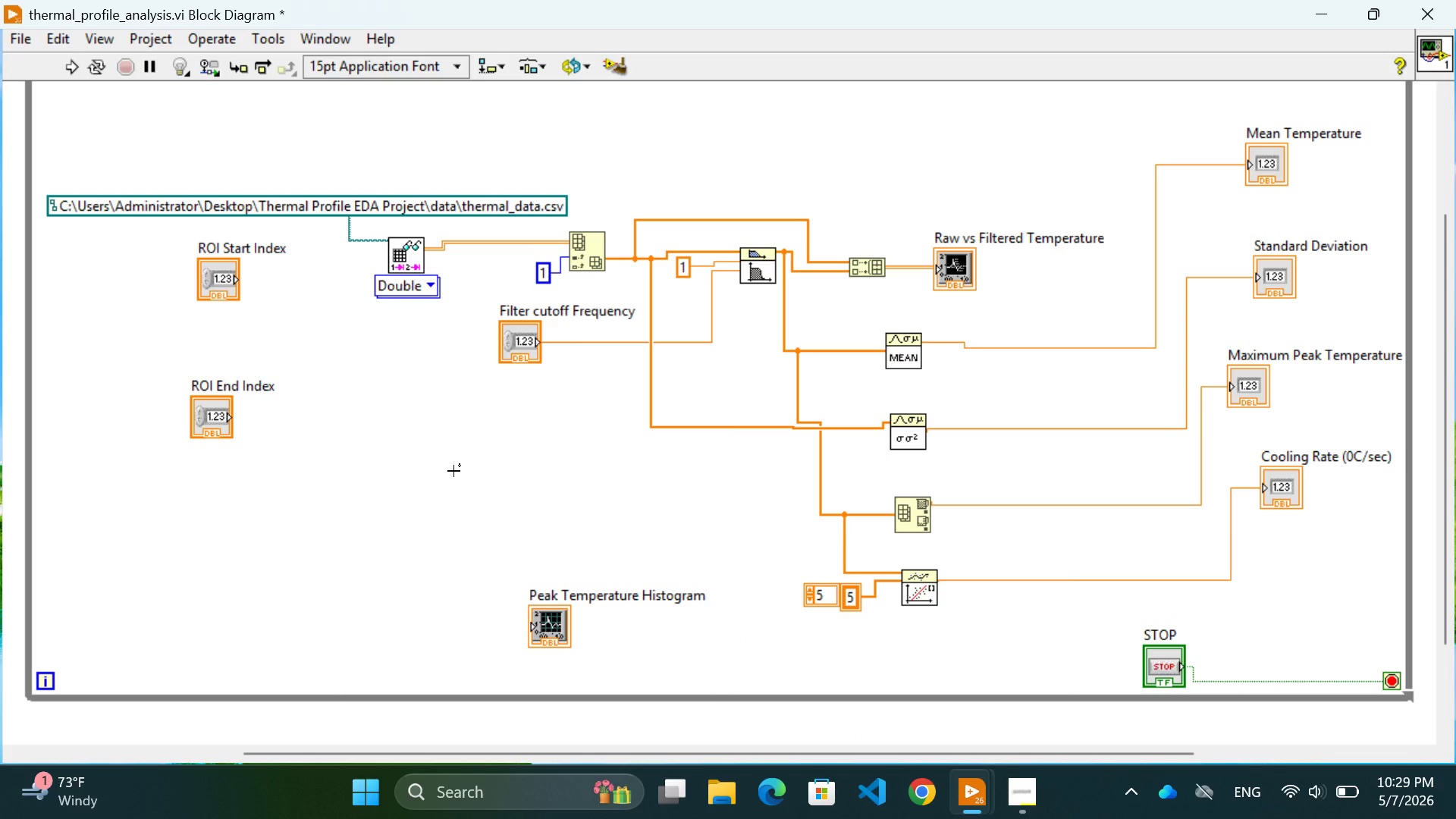 
wait(58.61)
 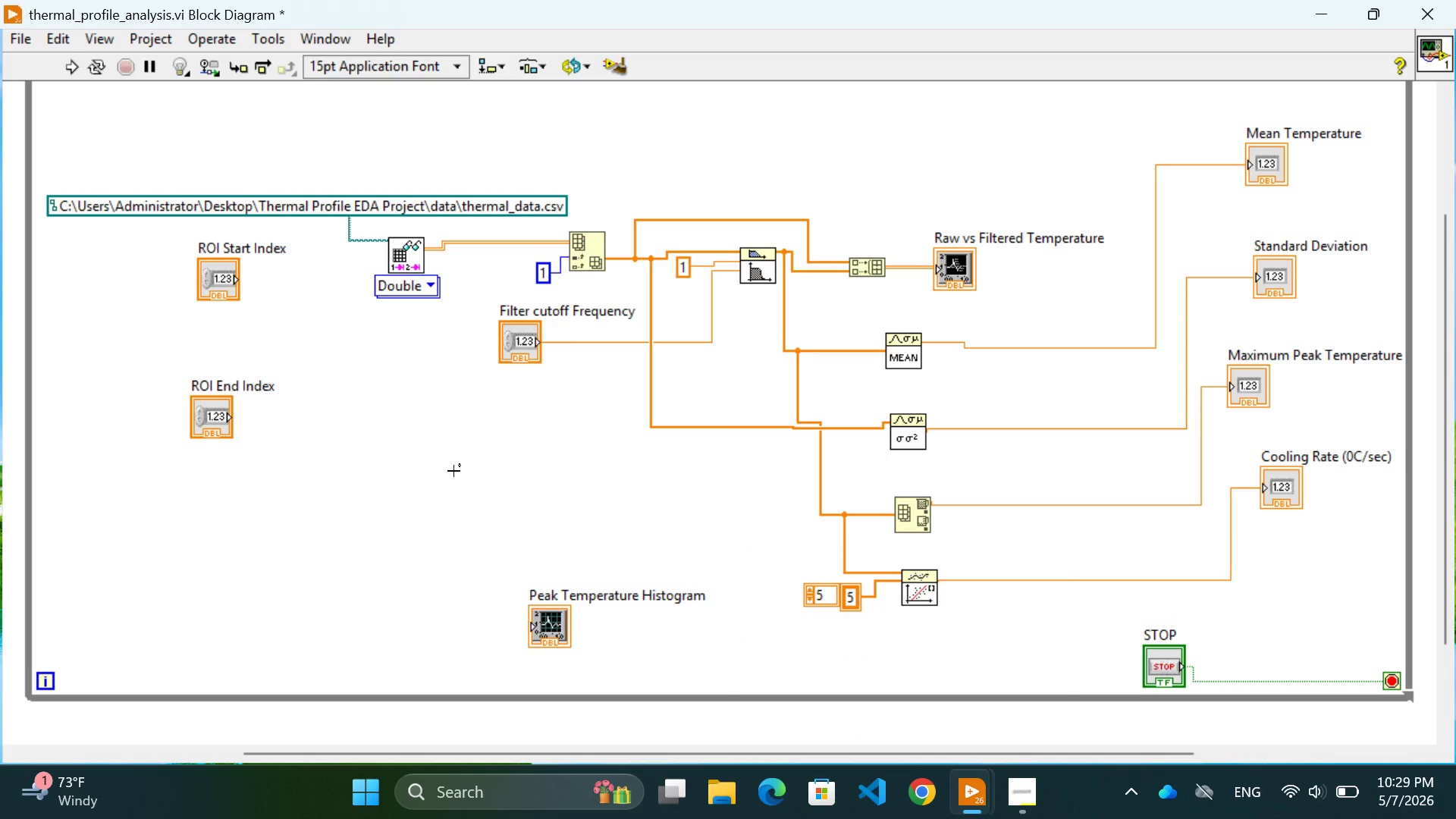 
left_click([24, 37])
 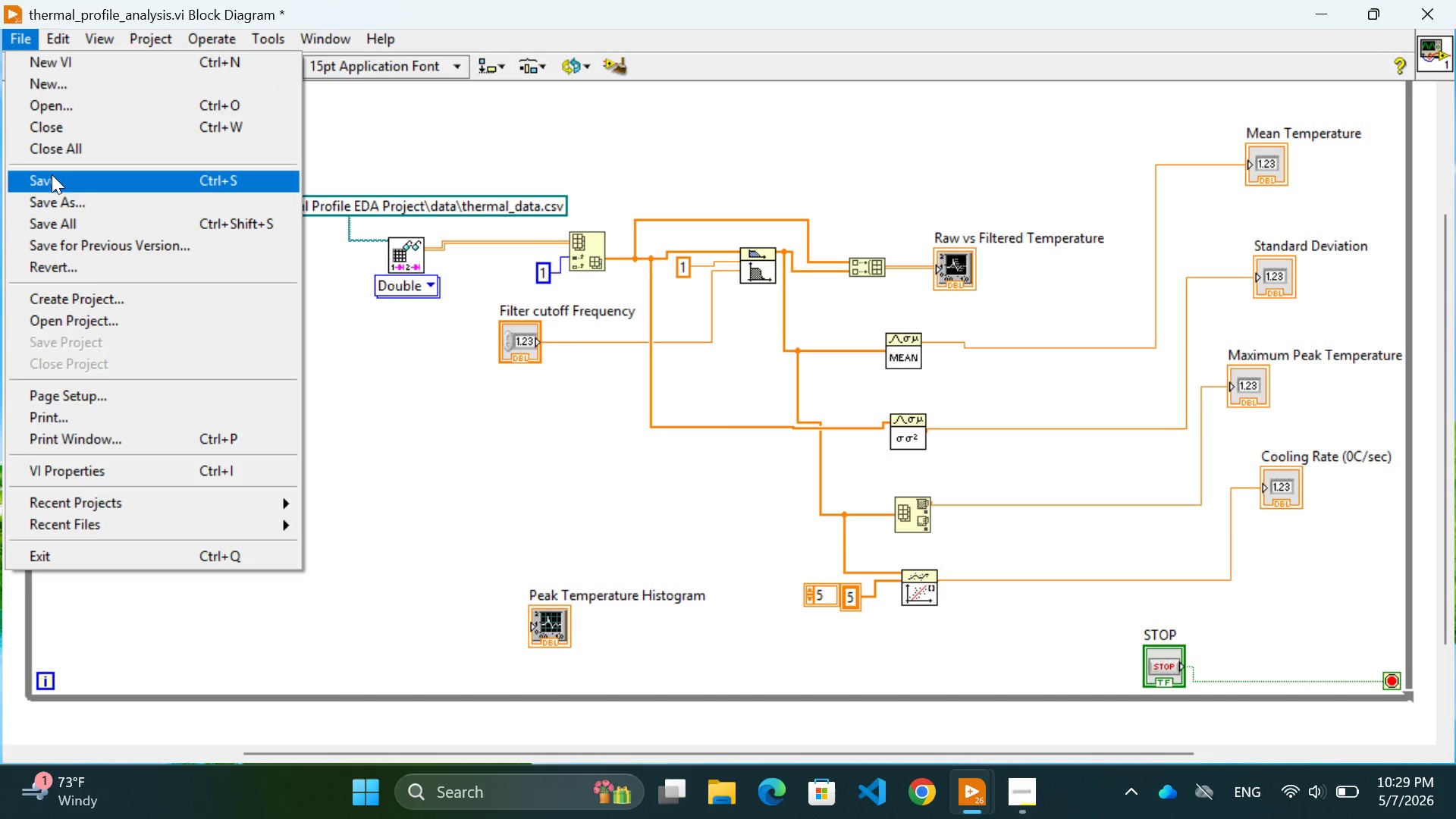 
left_click([52, 175])
 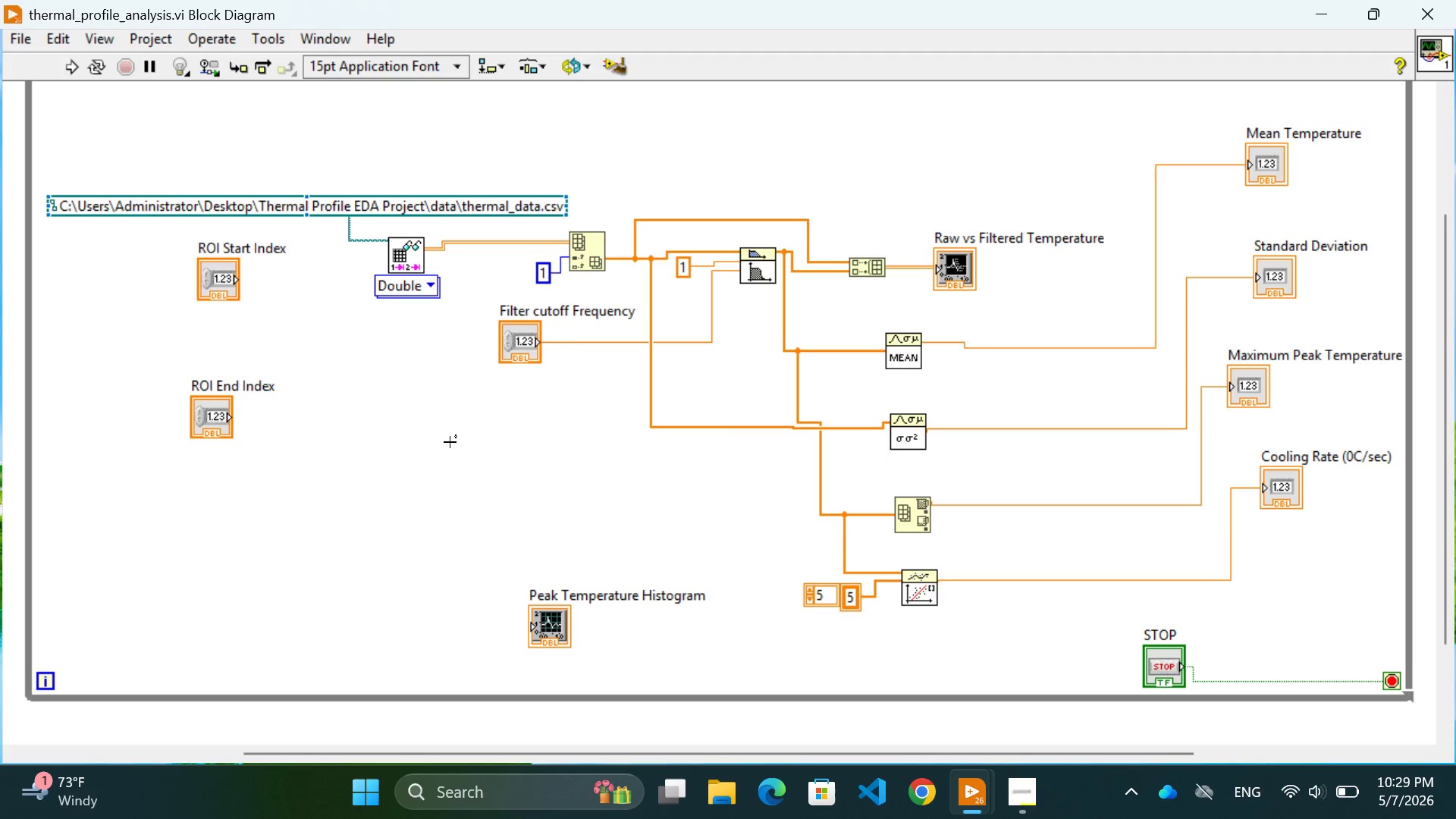 
left_click([450, 442])
 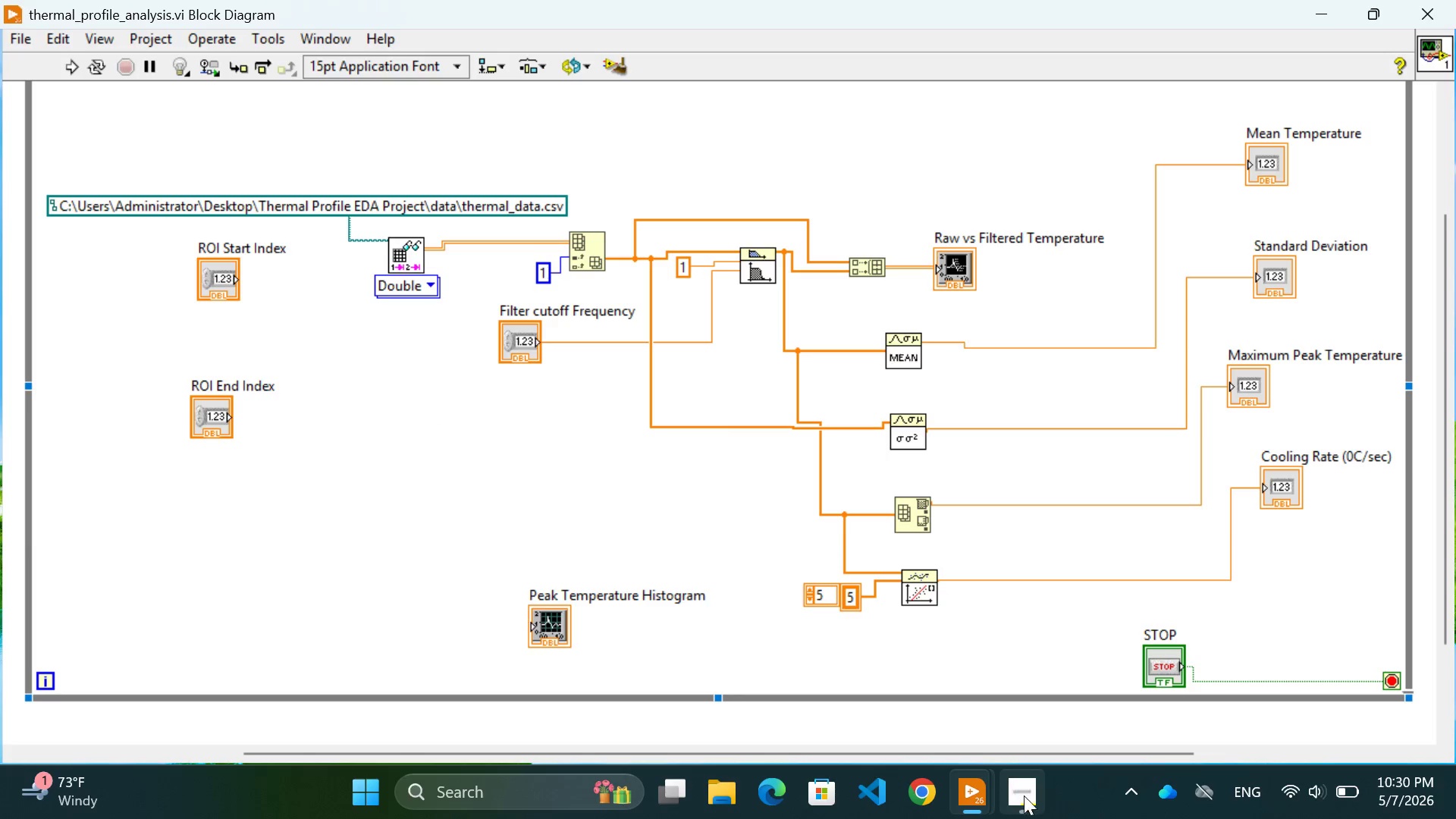 
wait(5.75)
 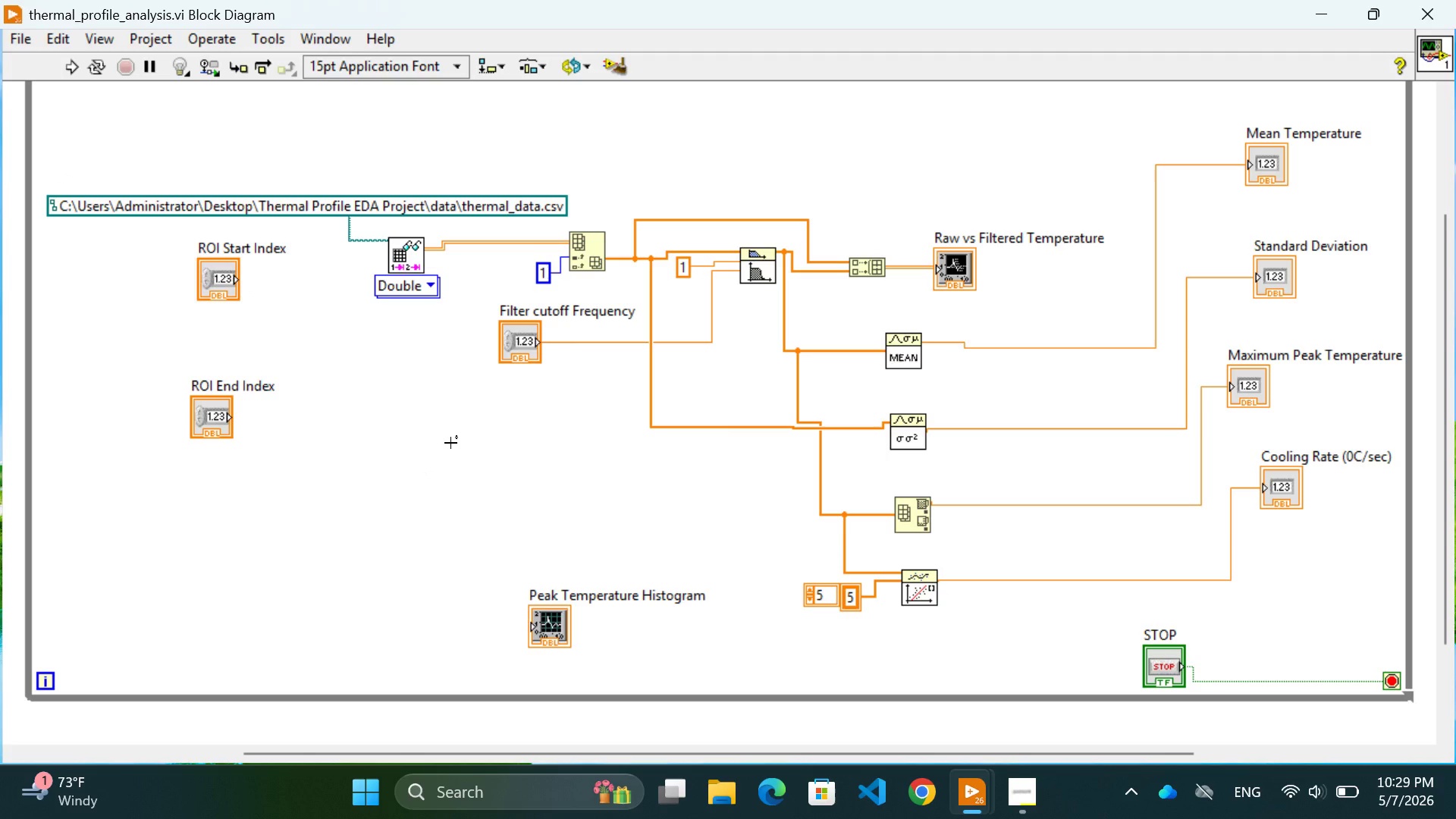 
left_click([1056, 673])
 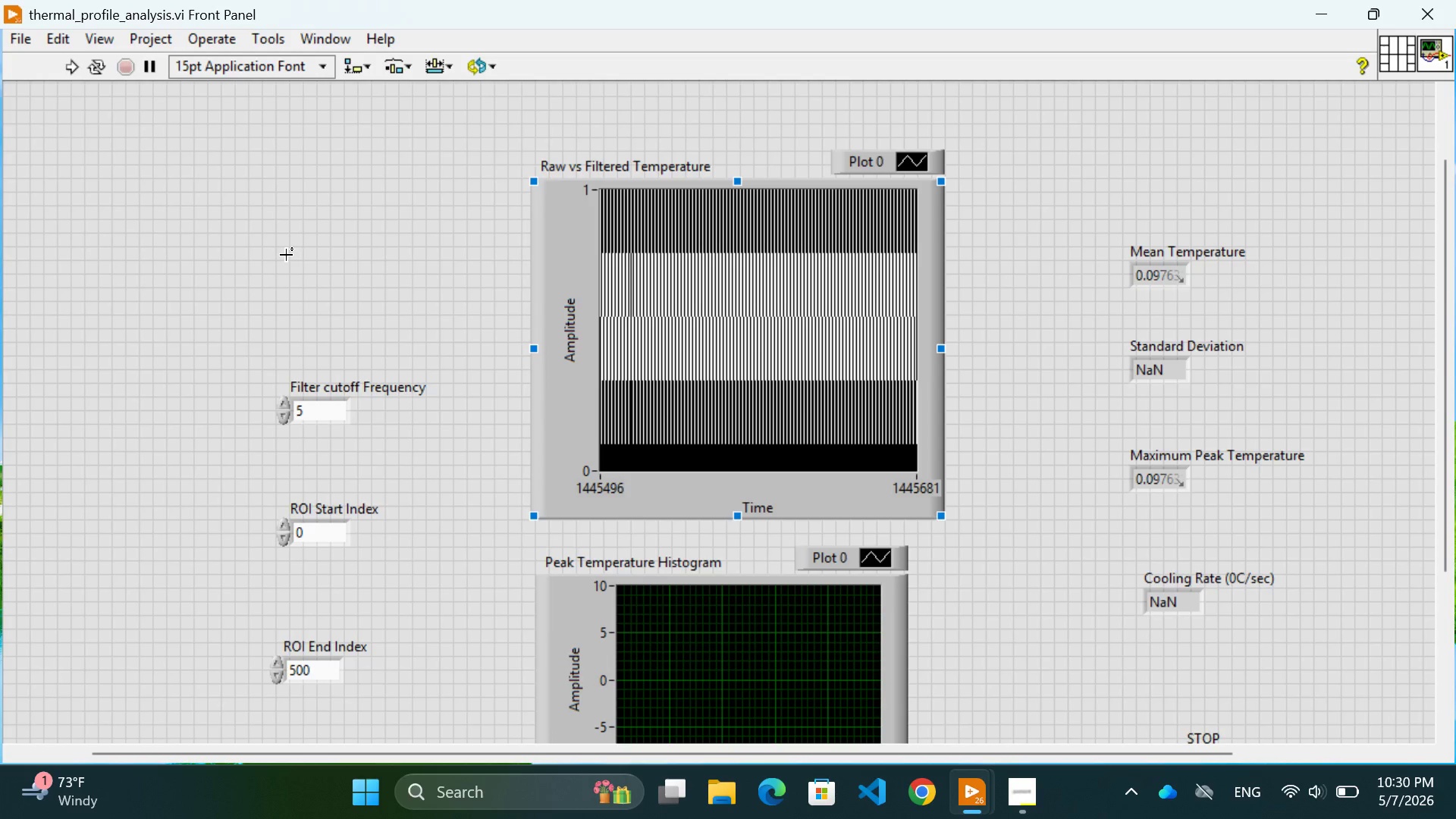 
left_click([286, 255])
 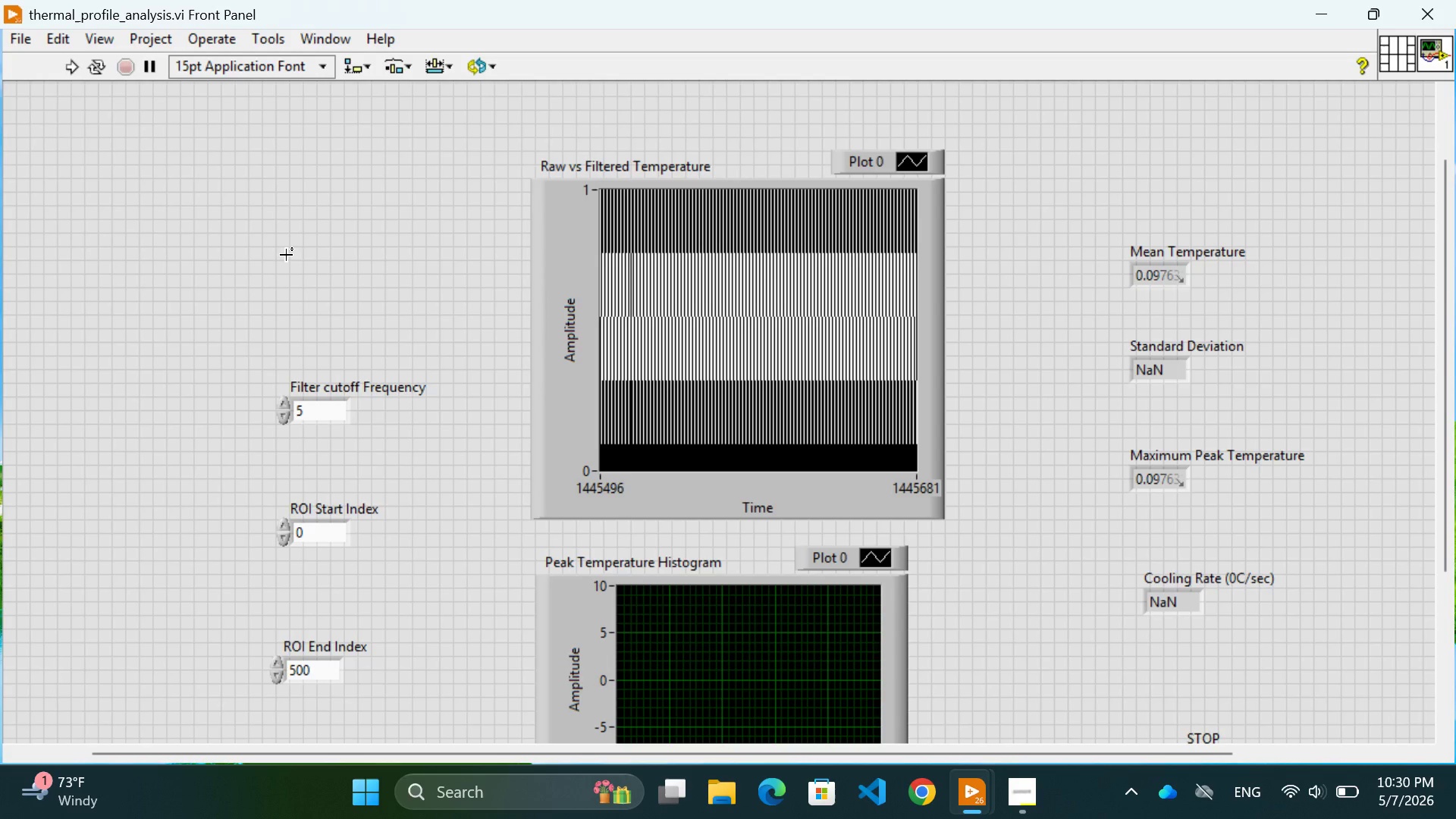 
wait(8.64)
 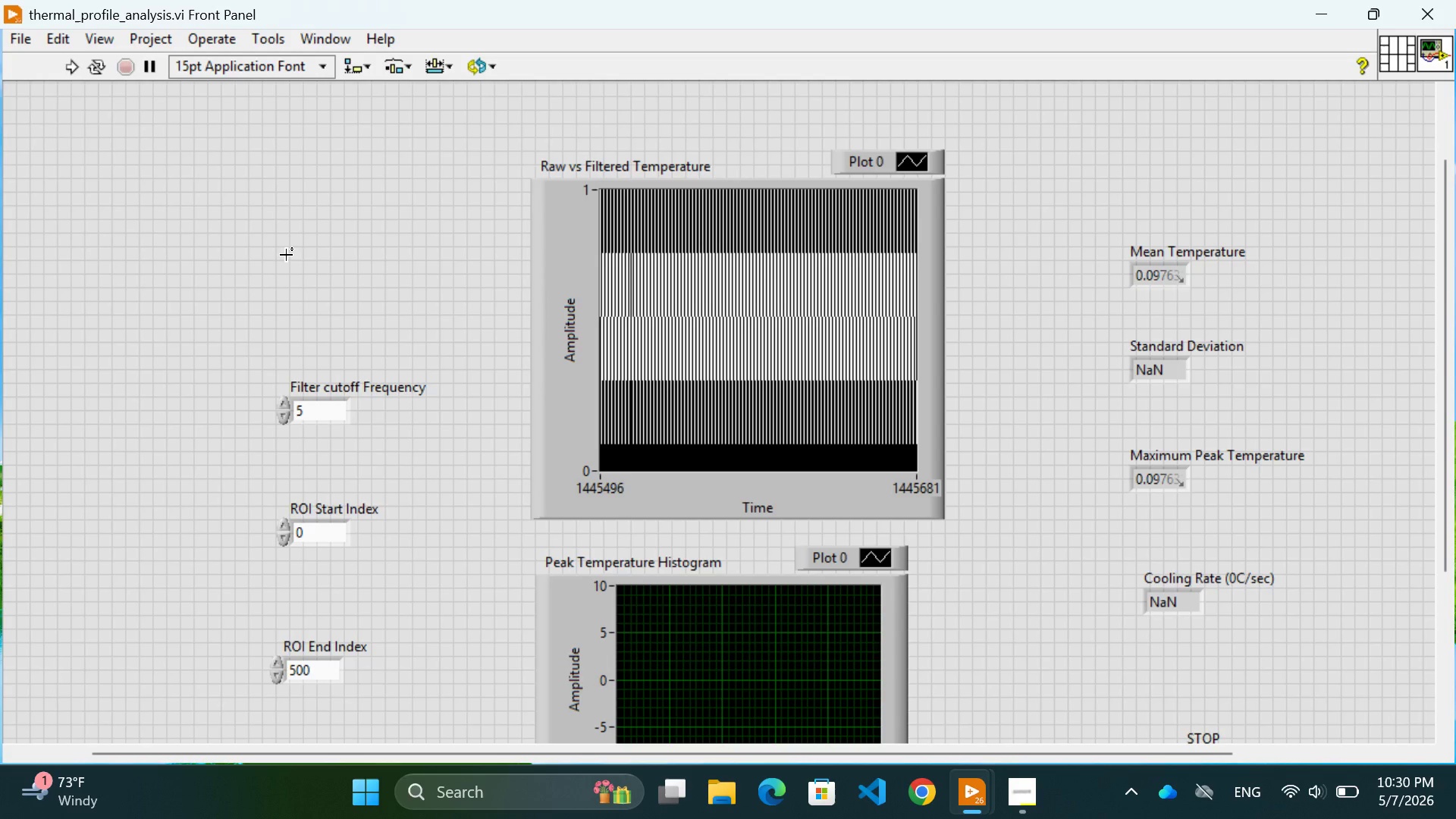 
left_click([67, 71])
 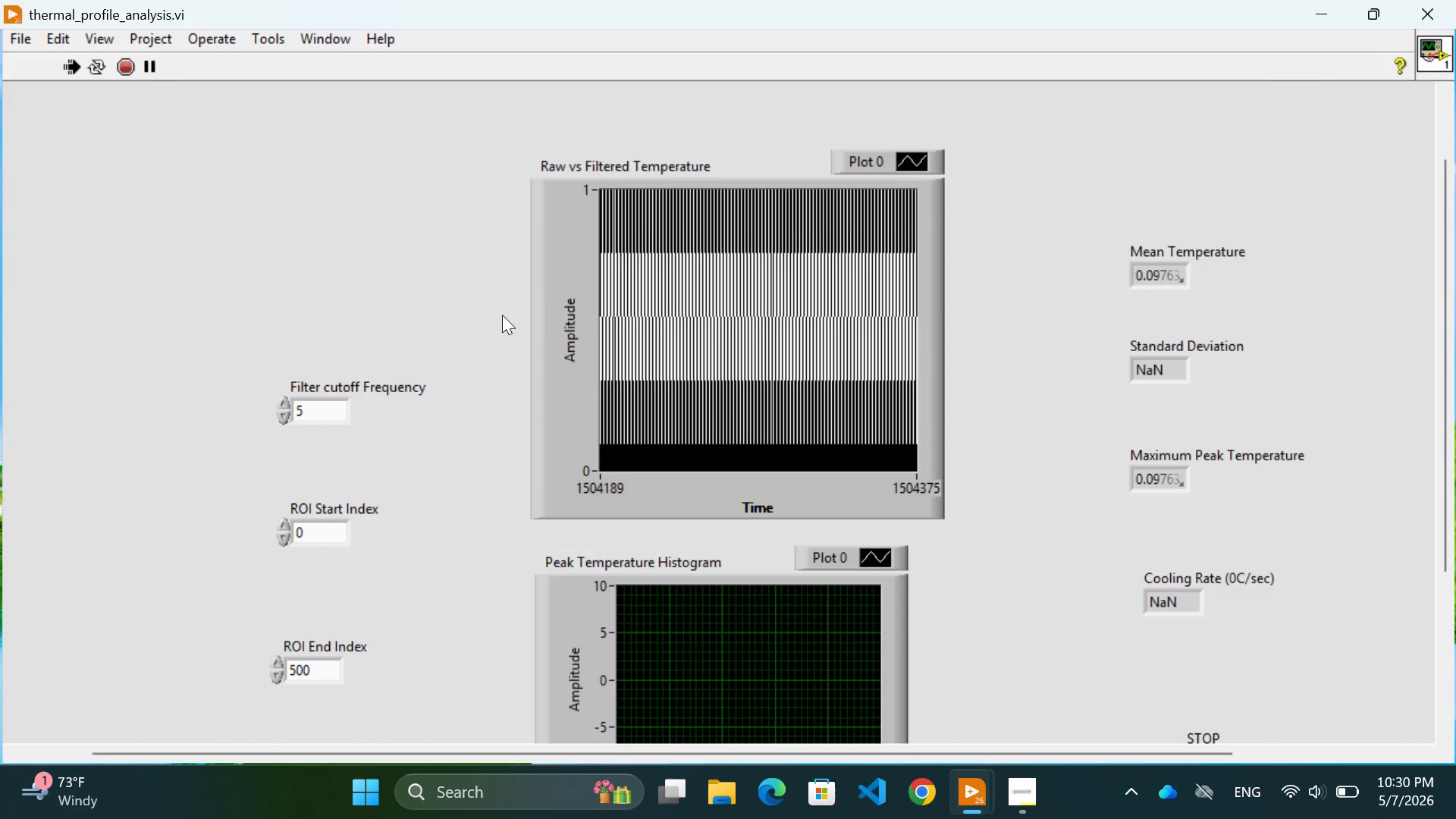 
wait(9.8)
 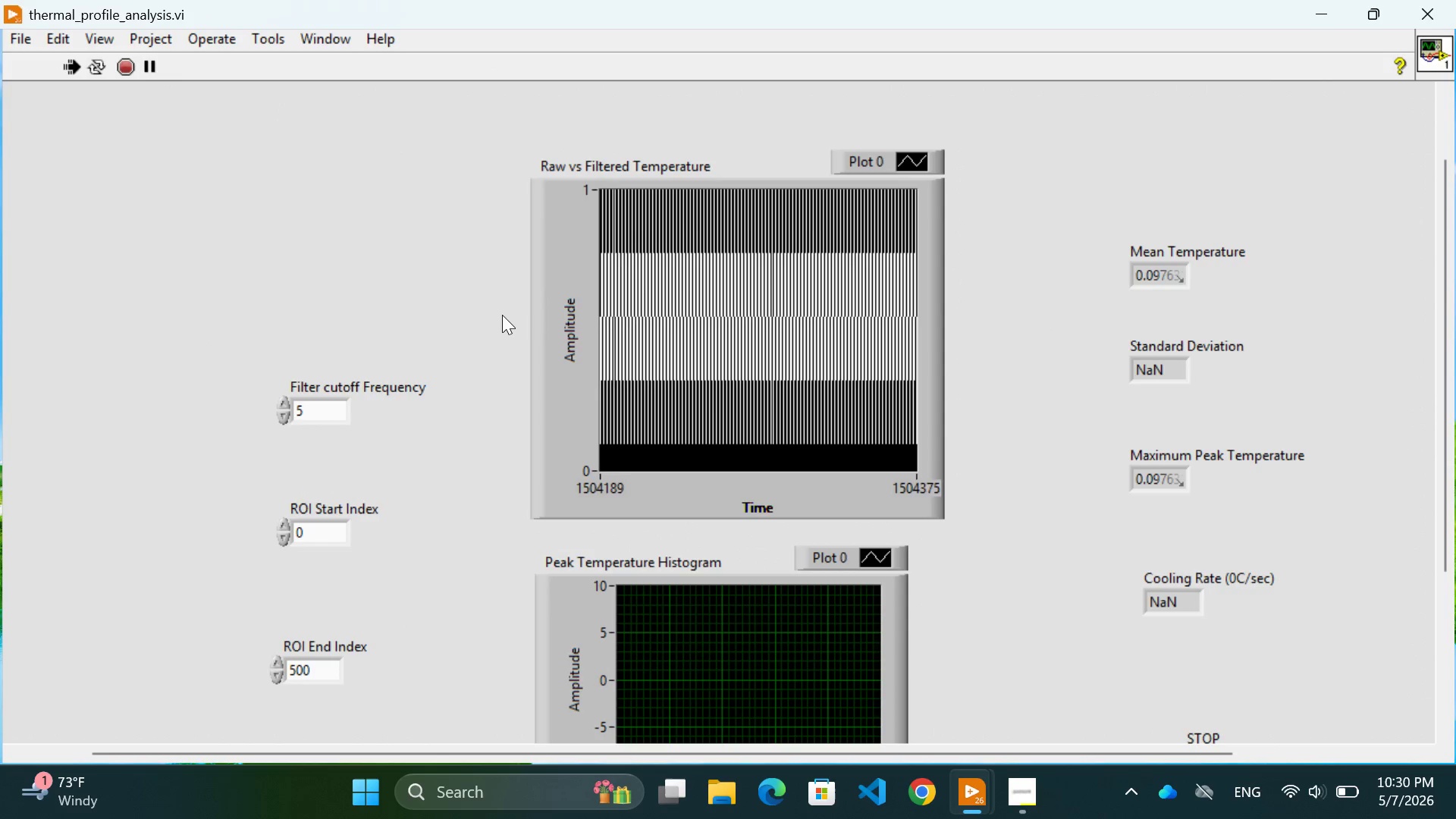 
left_click([73, 68])
 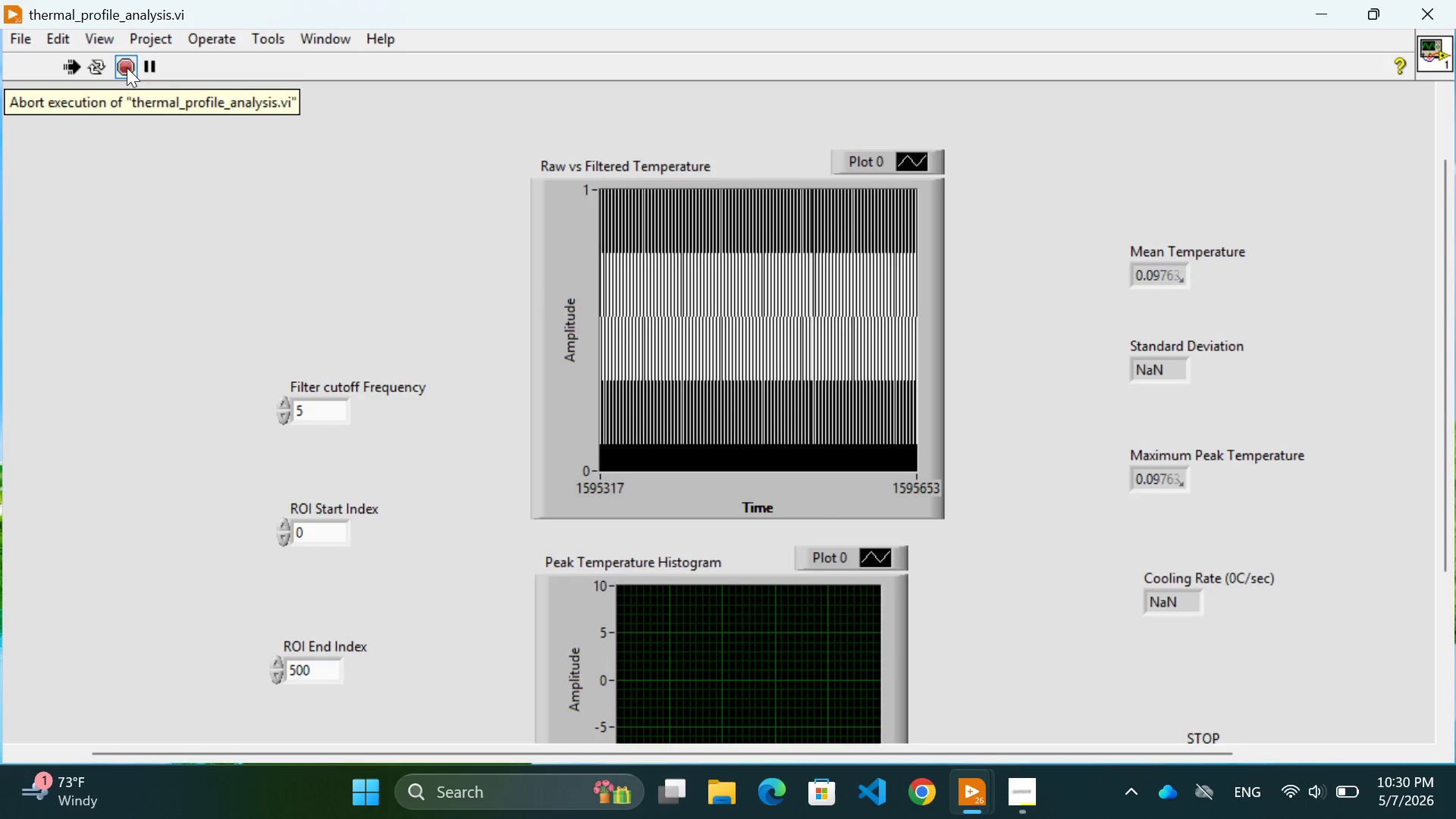 
left_click([129, 67])
 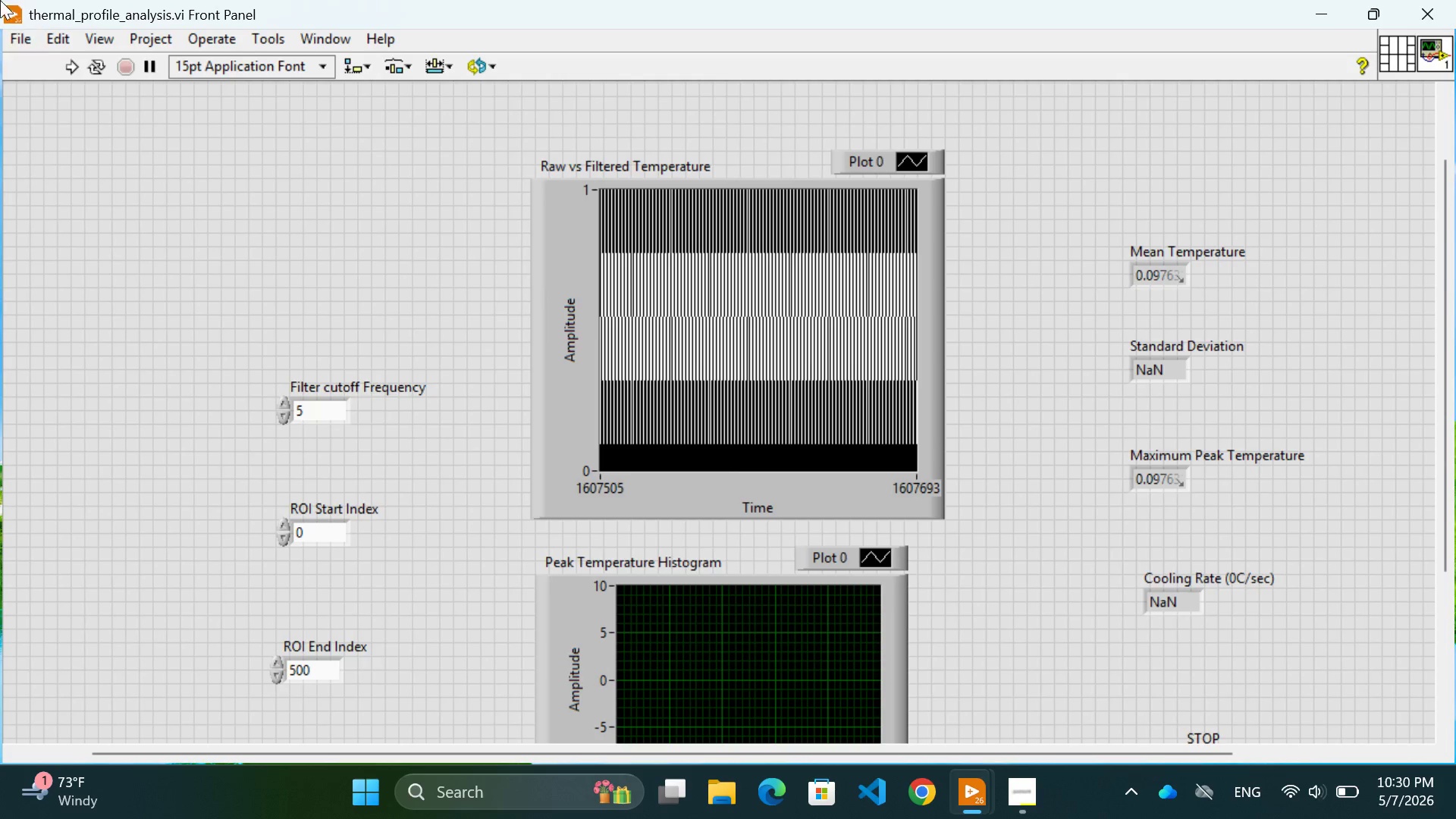 
mouse_move([118, 65])
 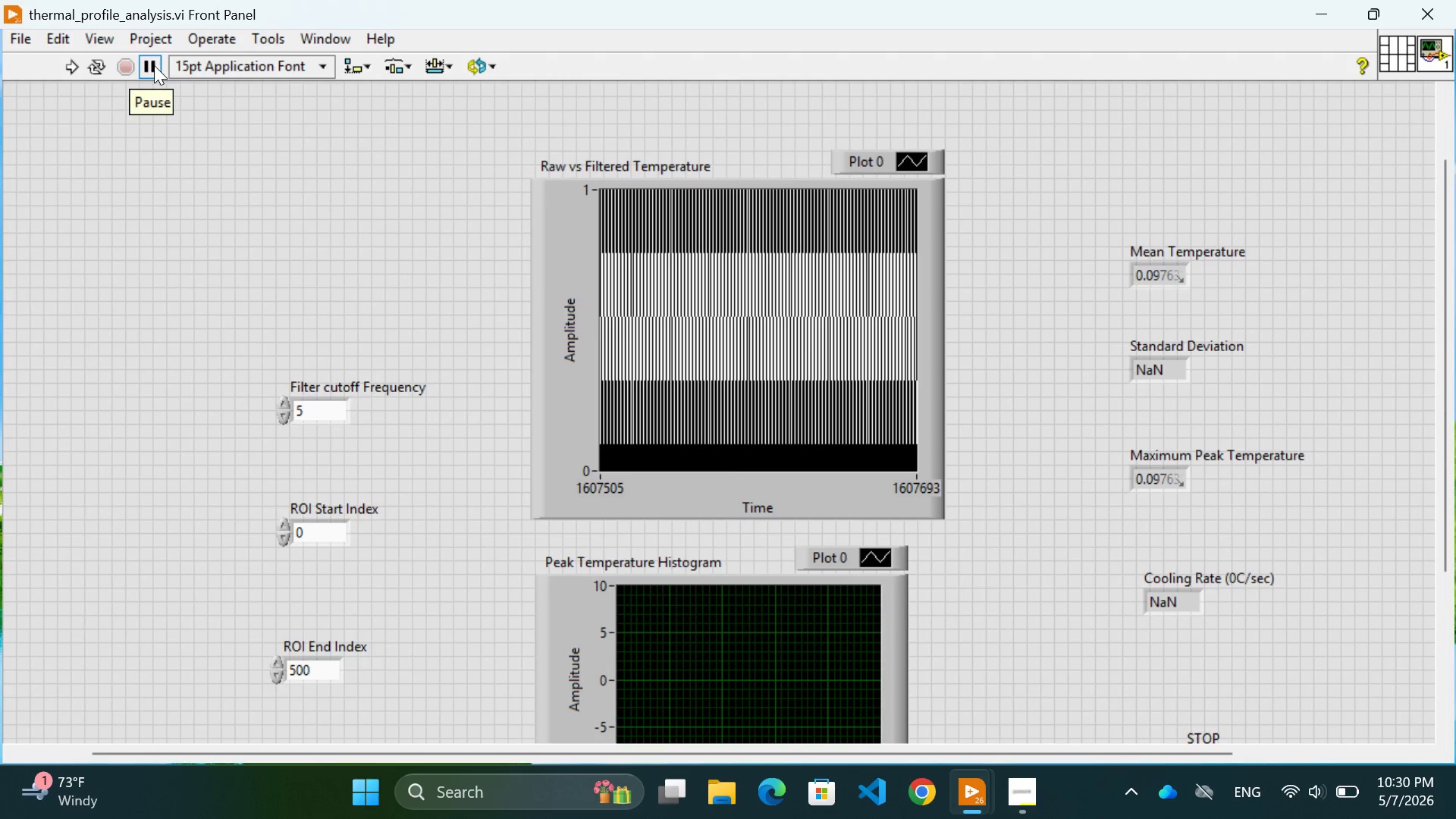 
left_click([154, 65])
 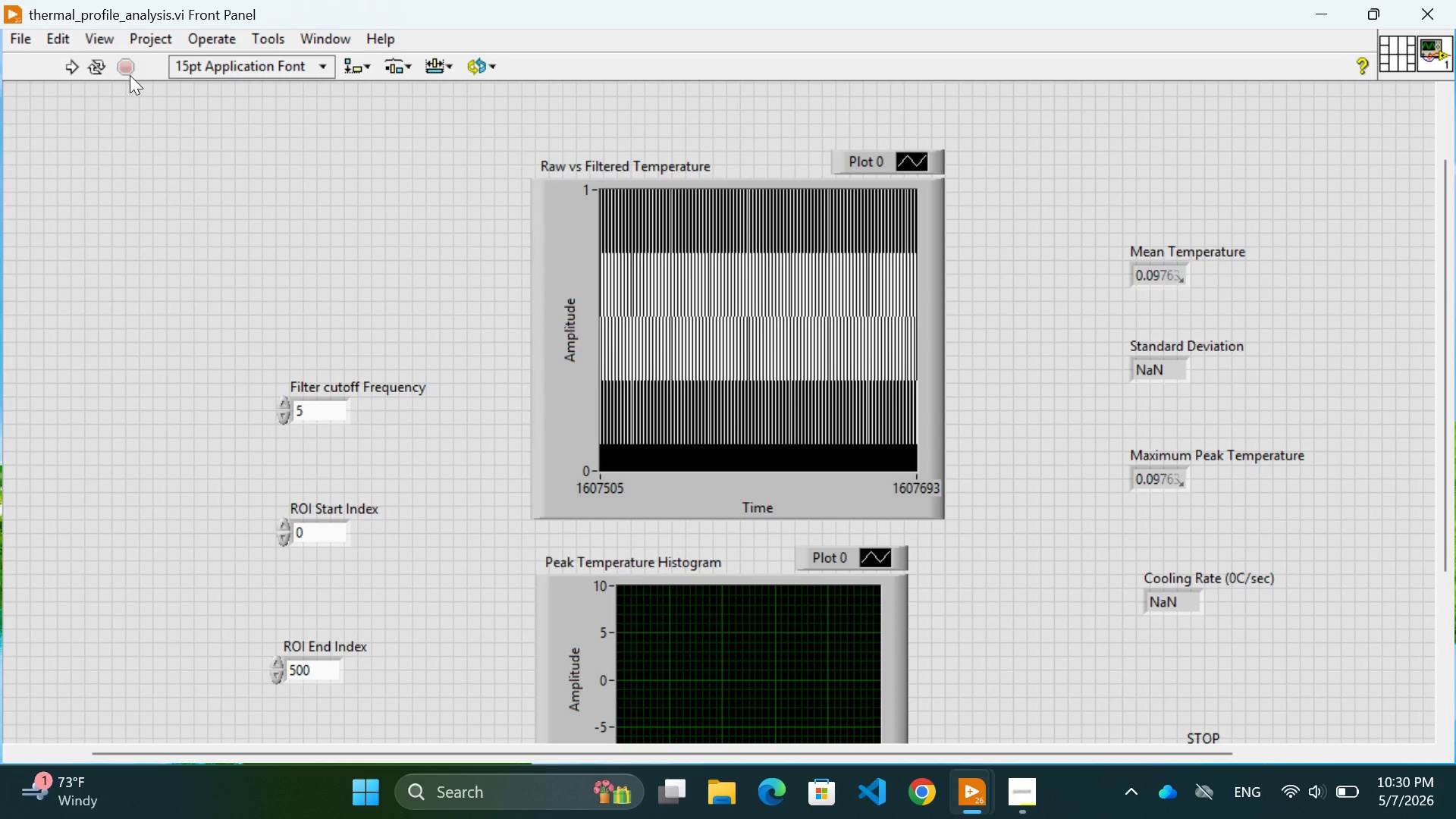 
mouse_move([142, 71])
 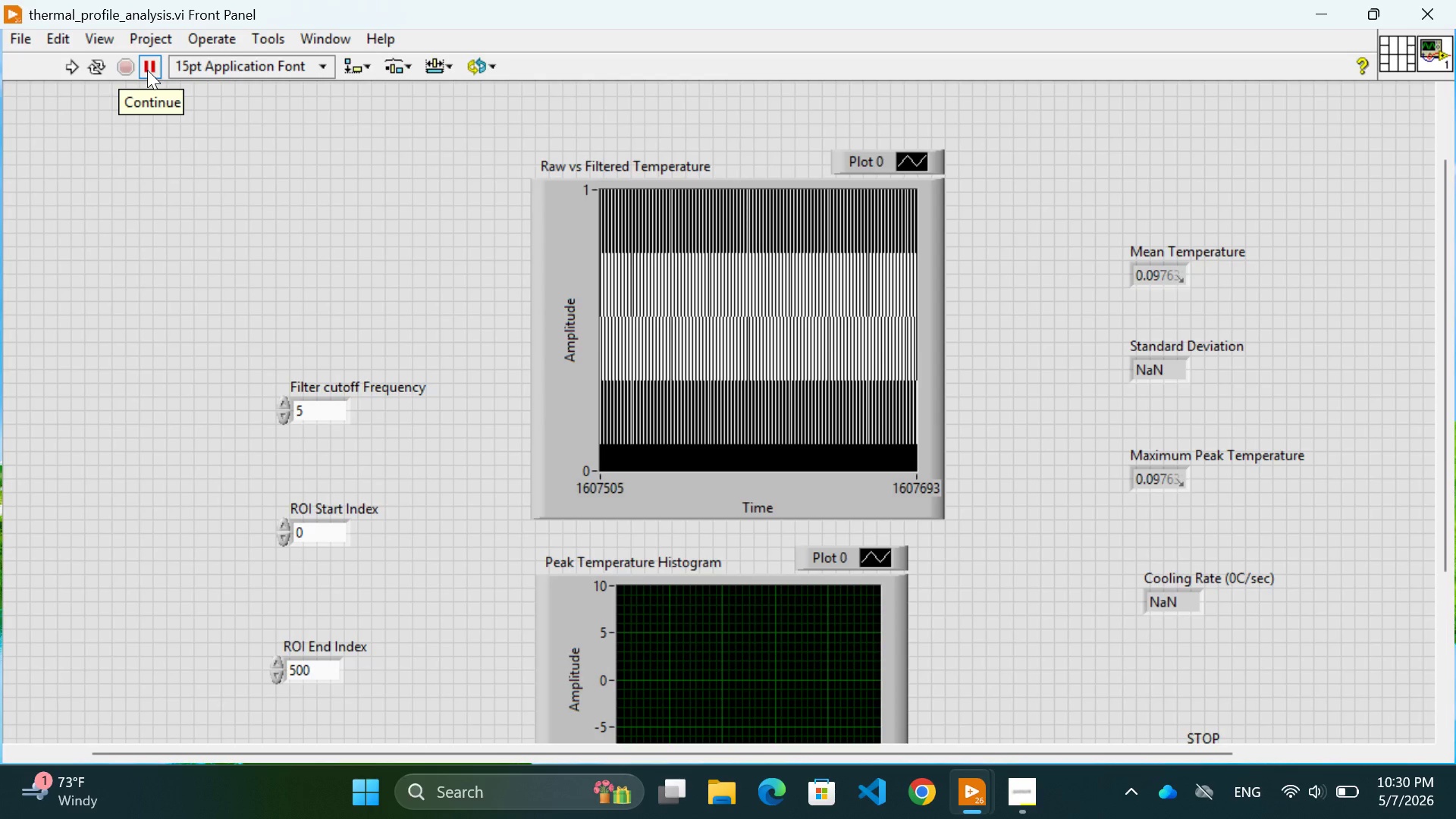 
left_click([147, 70])
 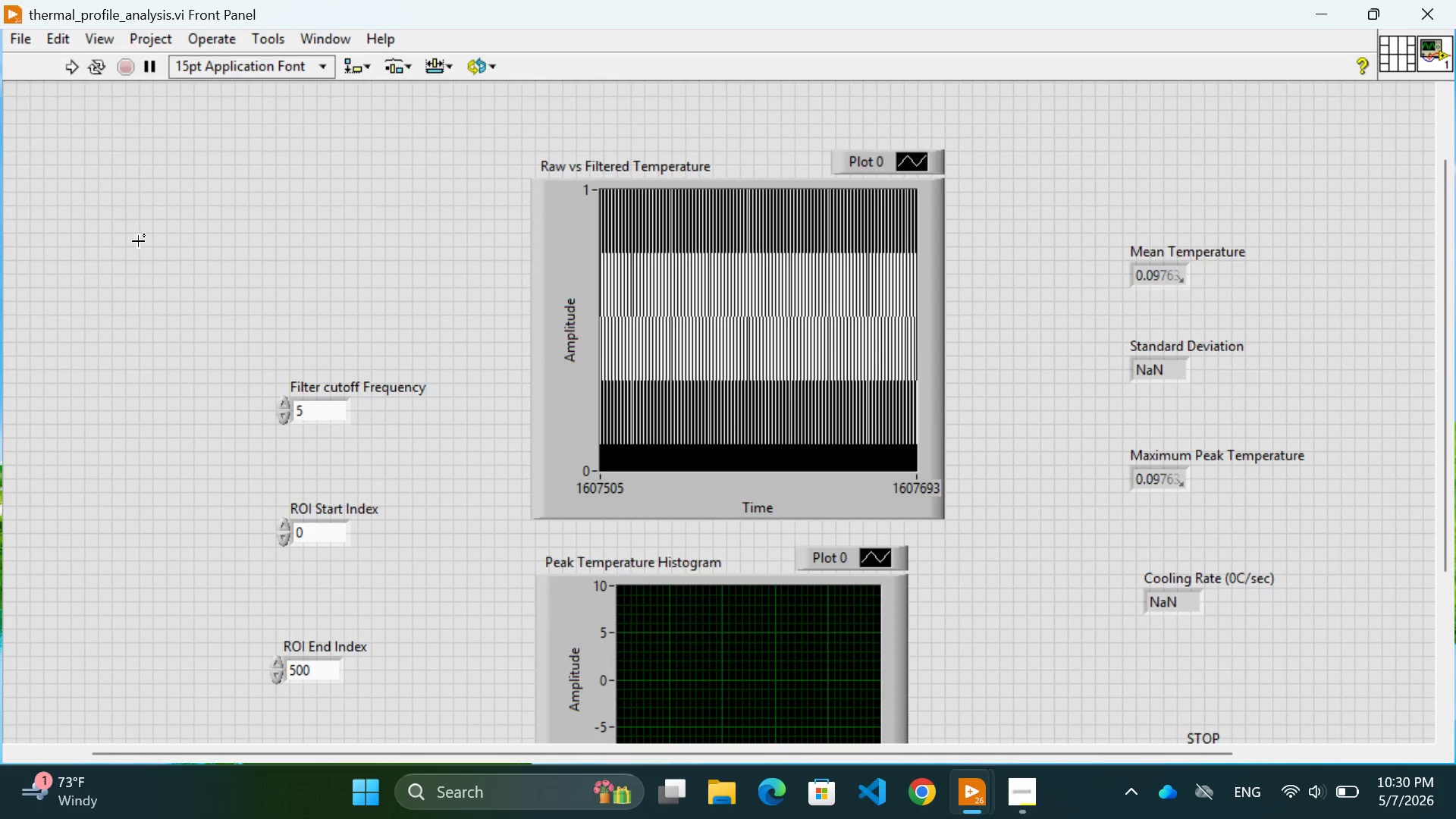 
left_click([142, 267])
 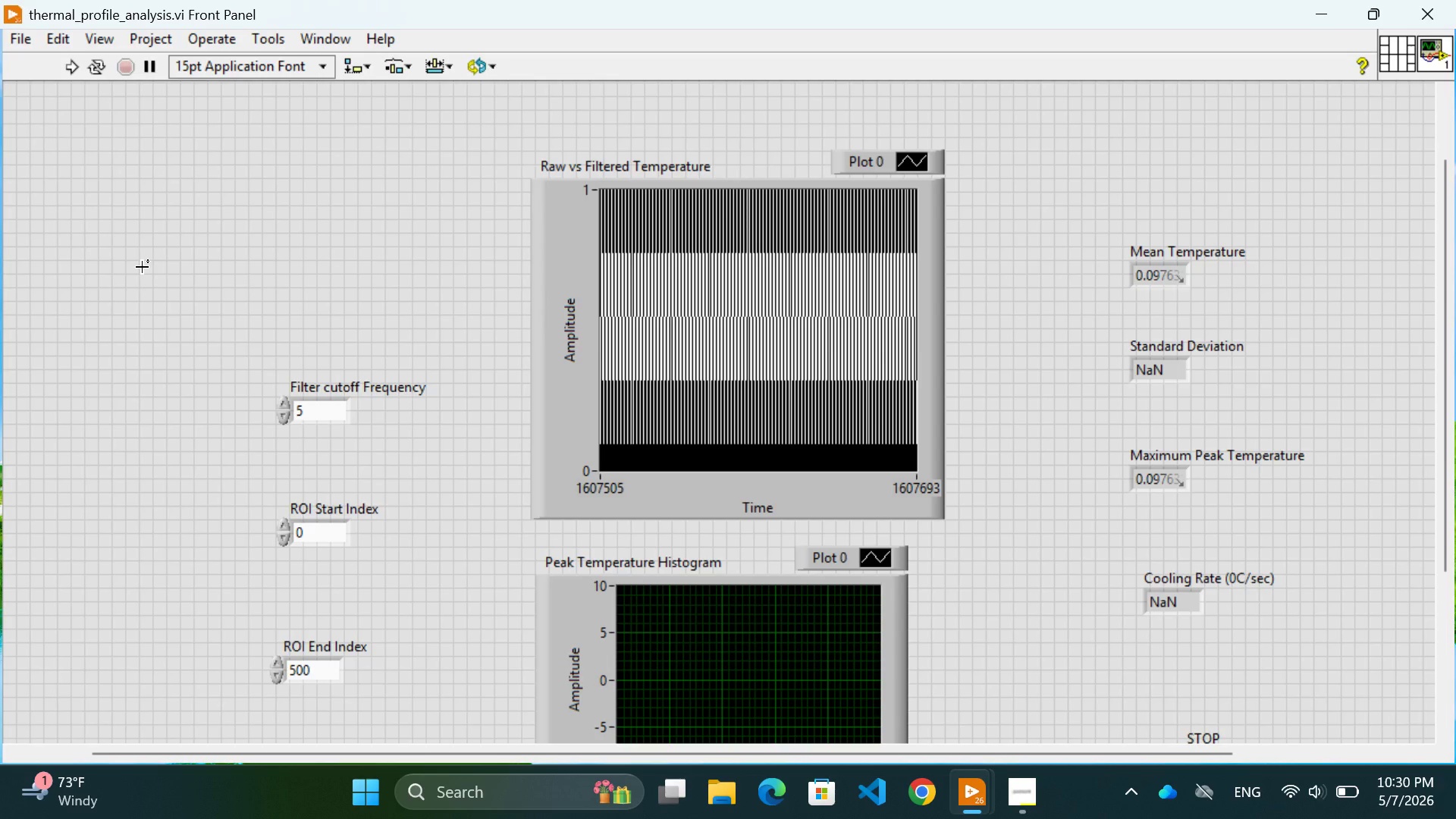 
scroll: coordinate [143, 268], scroll_direction: none, amount: 0.0
 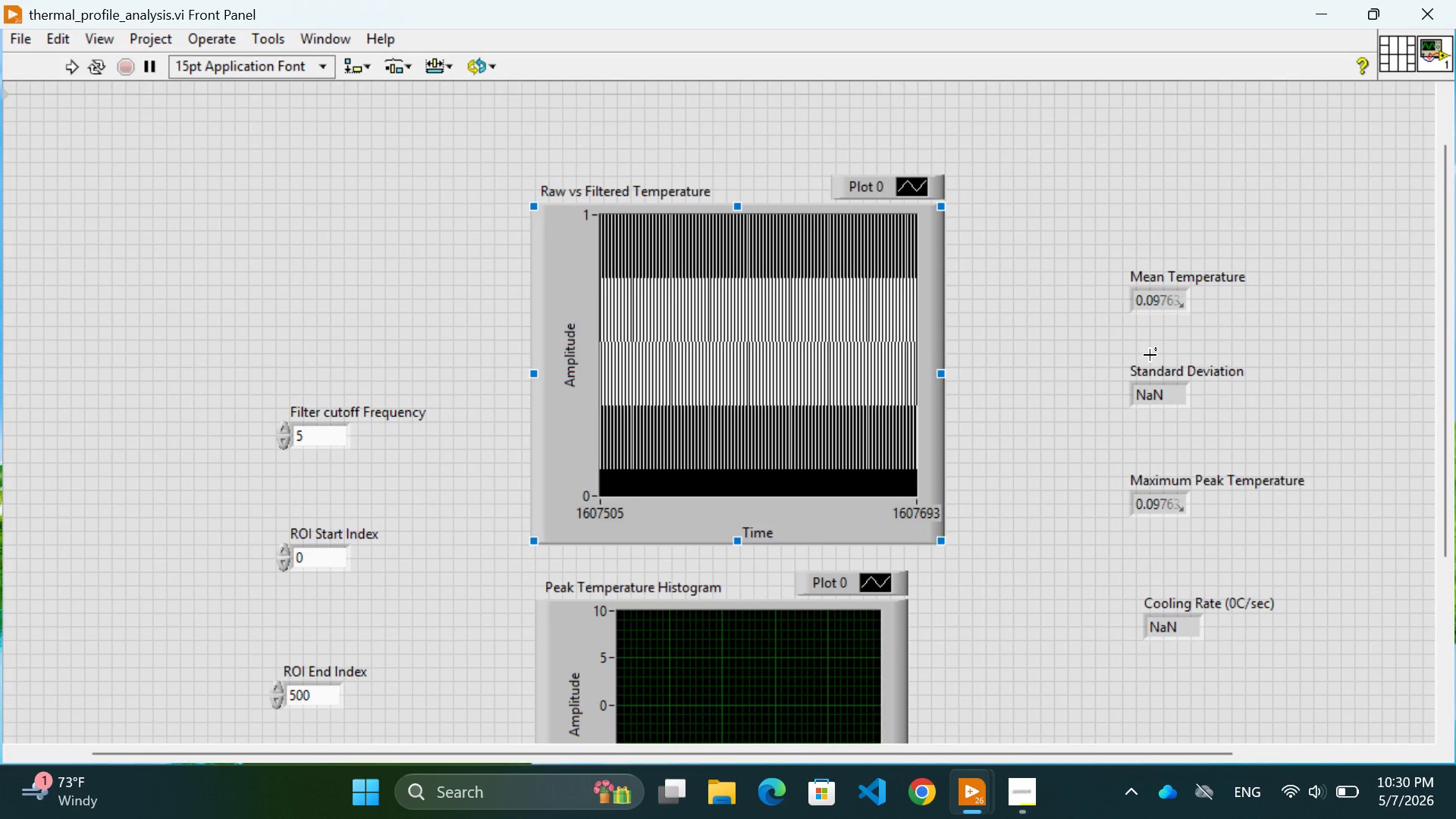 
scroll: coordinate [1119, 613], scroll_direction: down, amount: 5.0
 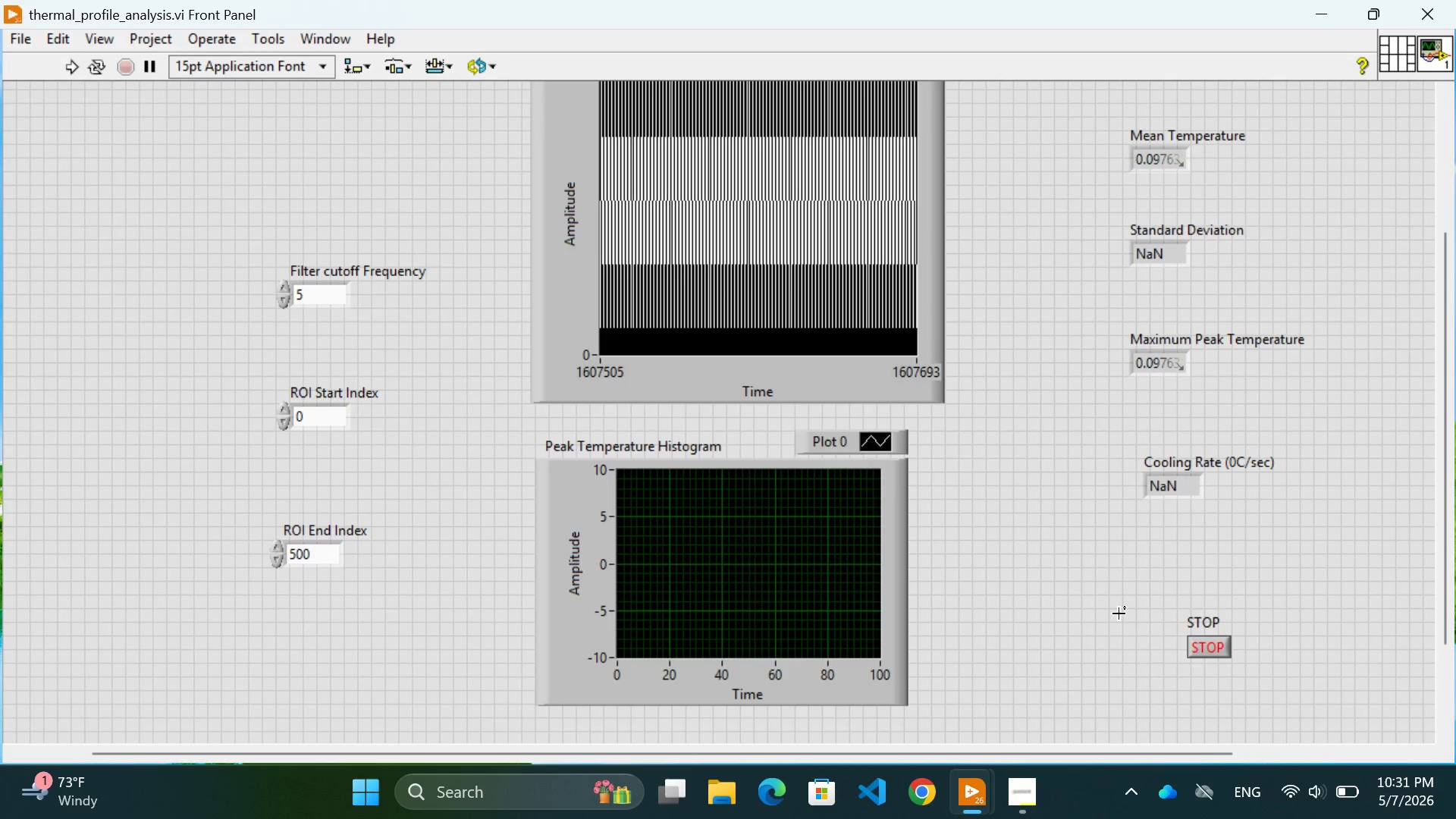 
wait(50.08)
 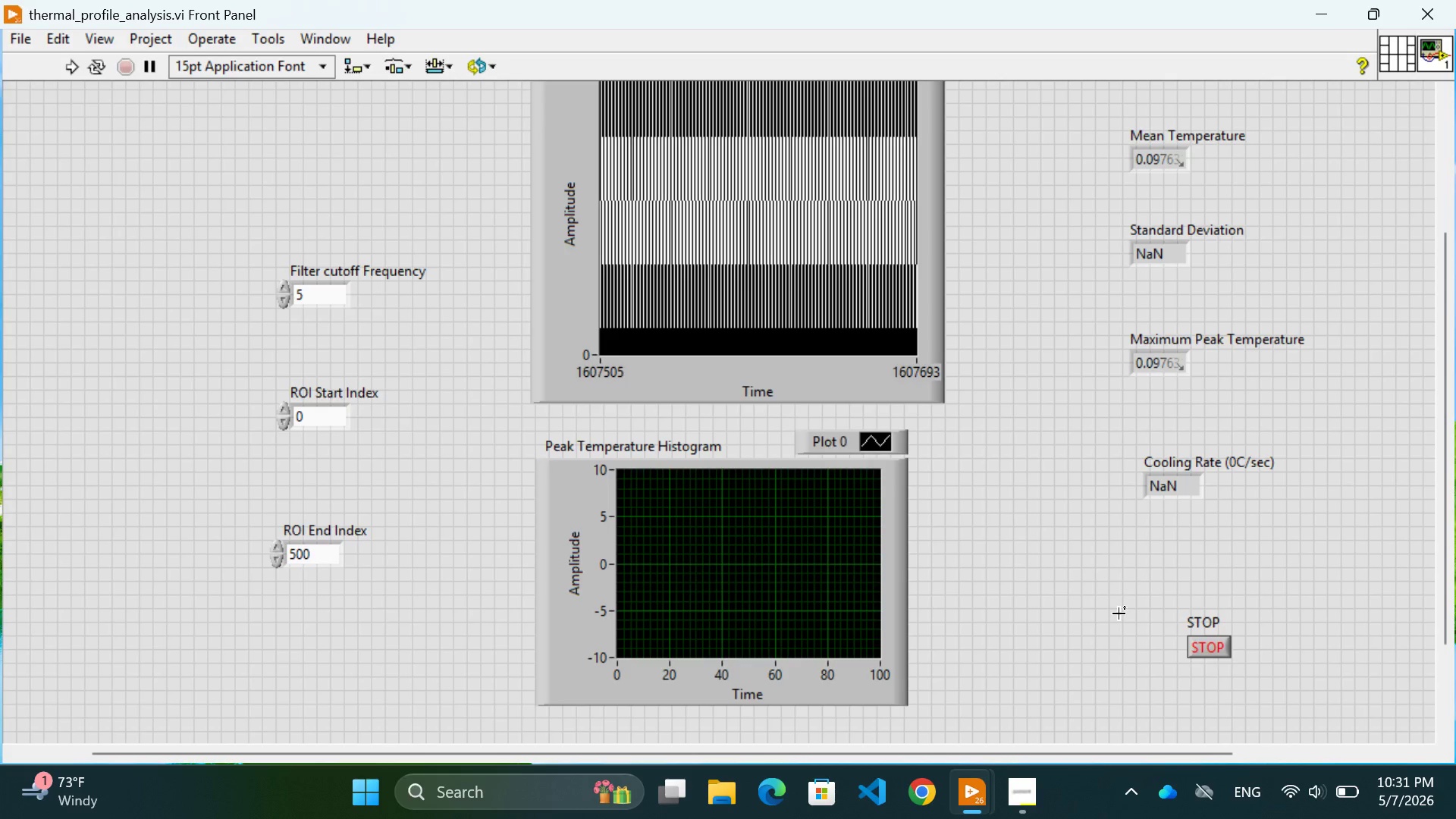 
left_click([1112, 615])
 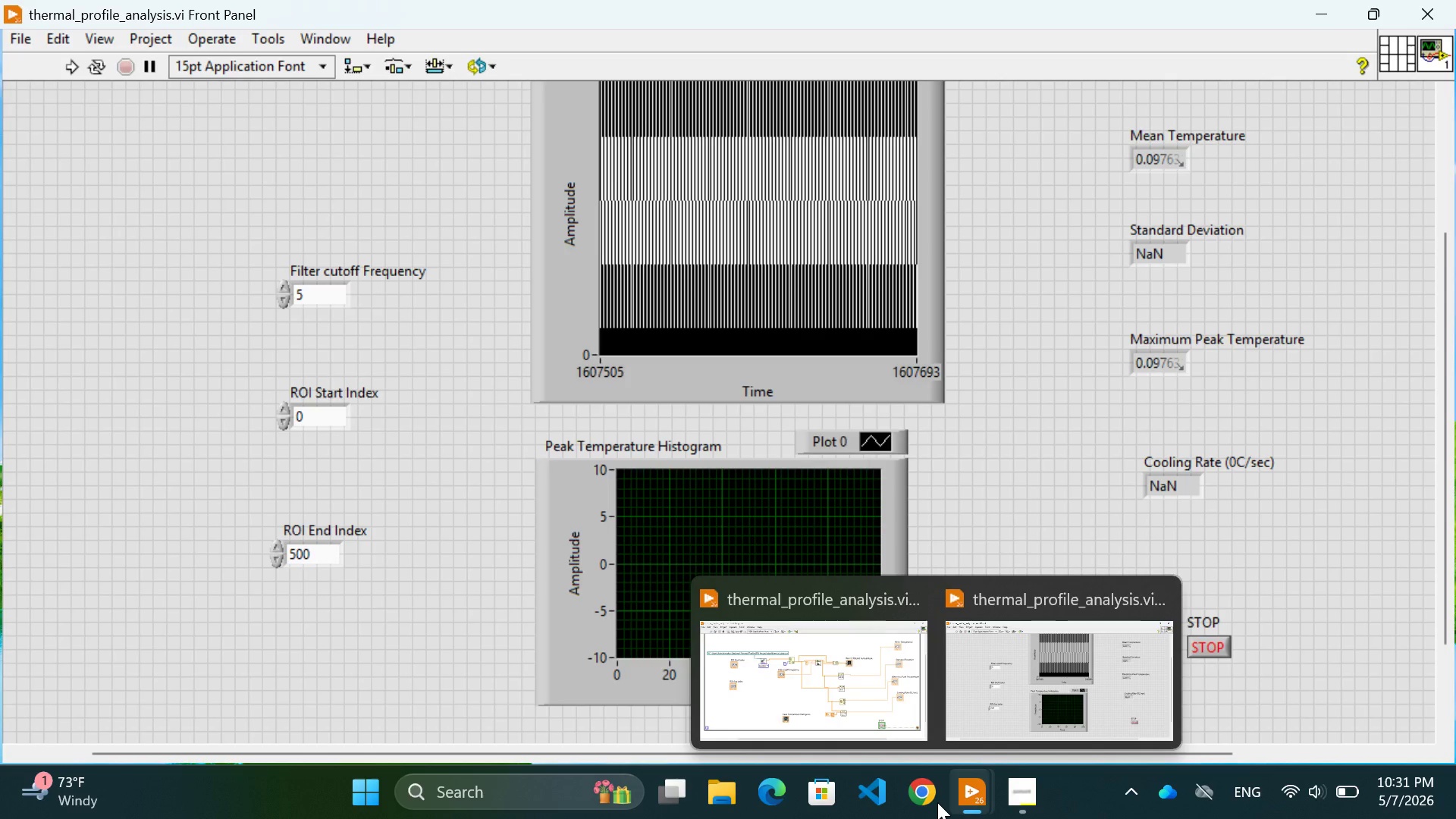 
wait(6.36)
 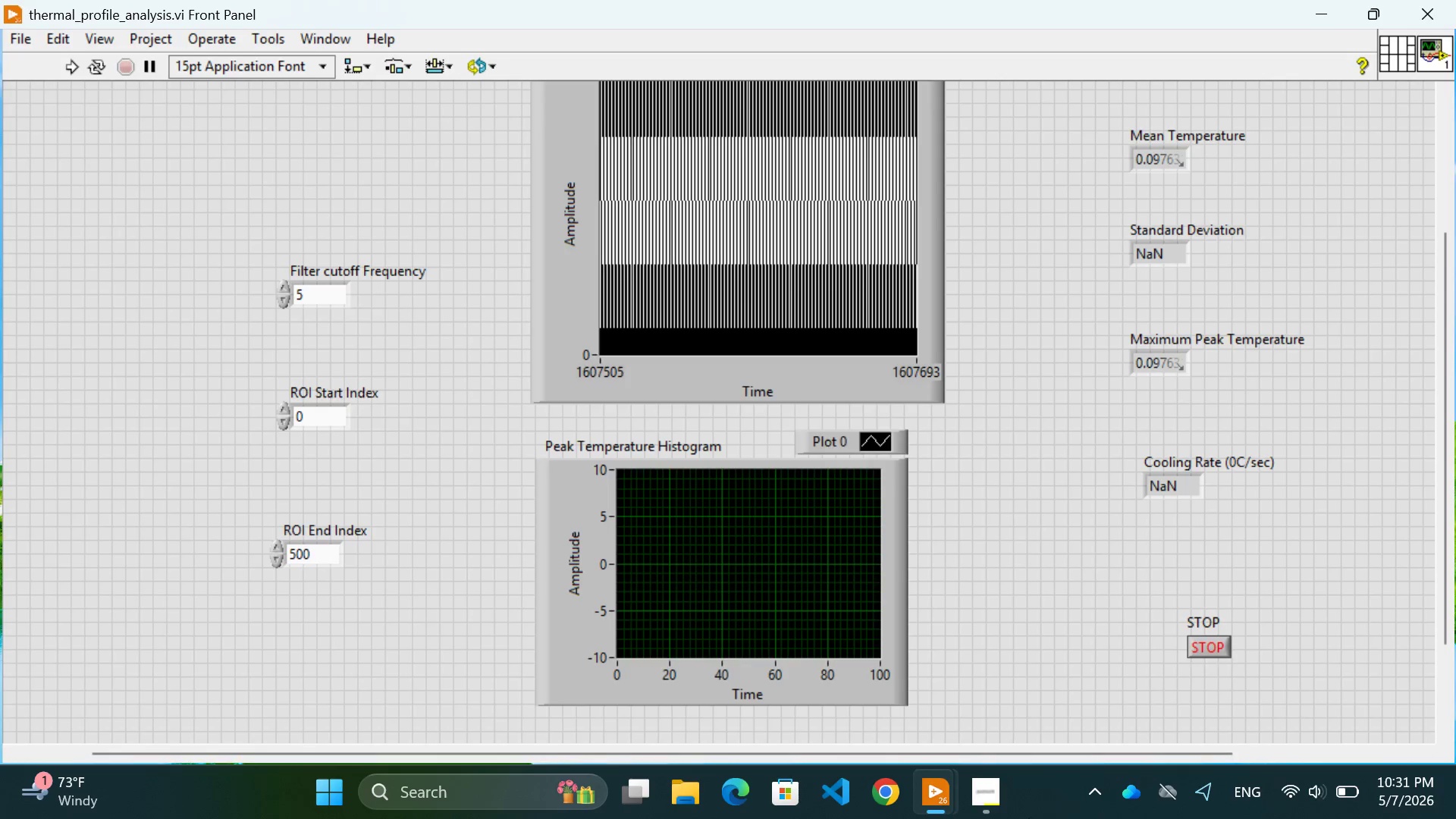 
left_click([880, 678])
 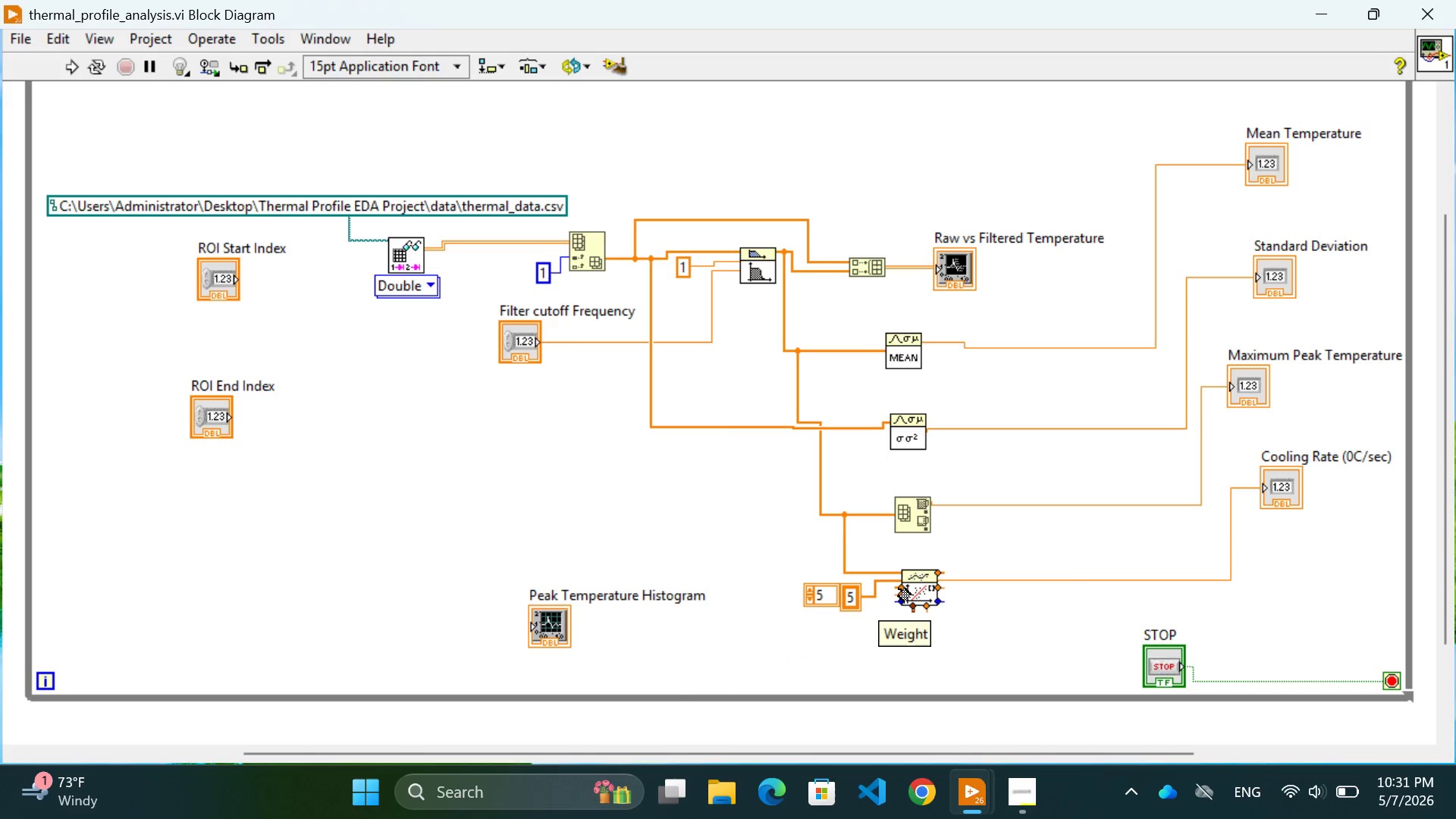 
wait(14.3)
 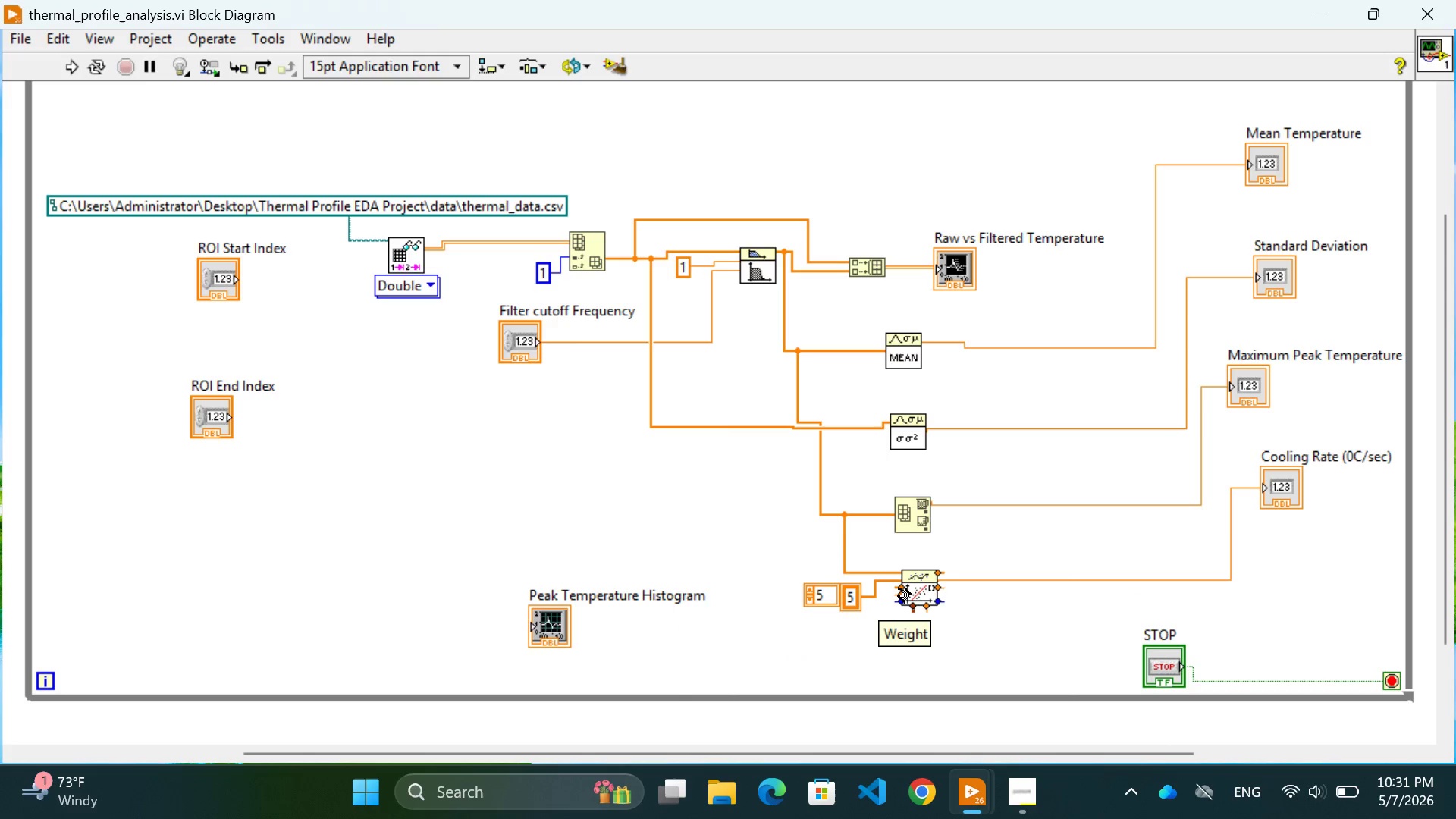 
mouse_move([934, 604])
 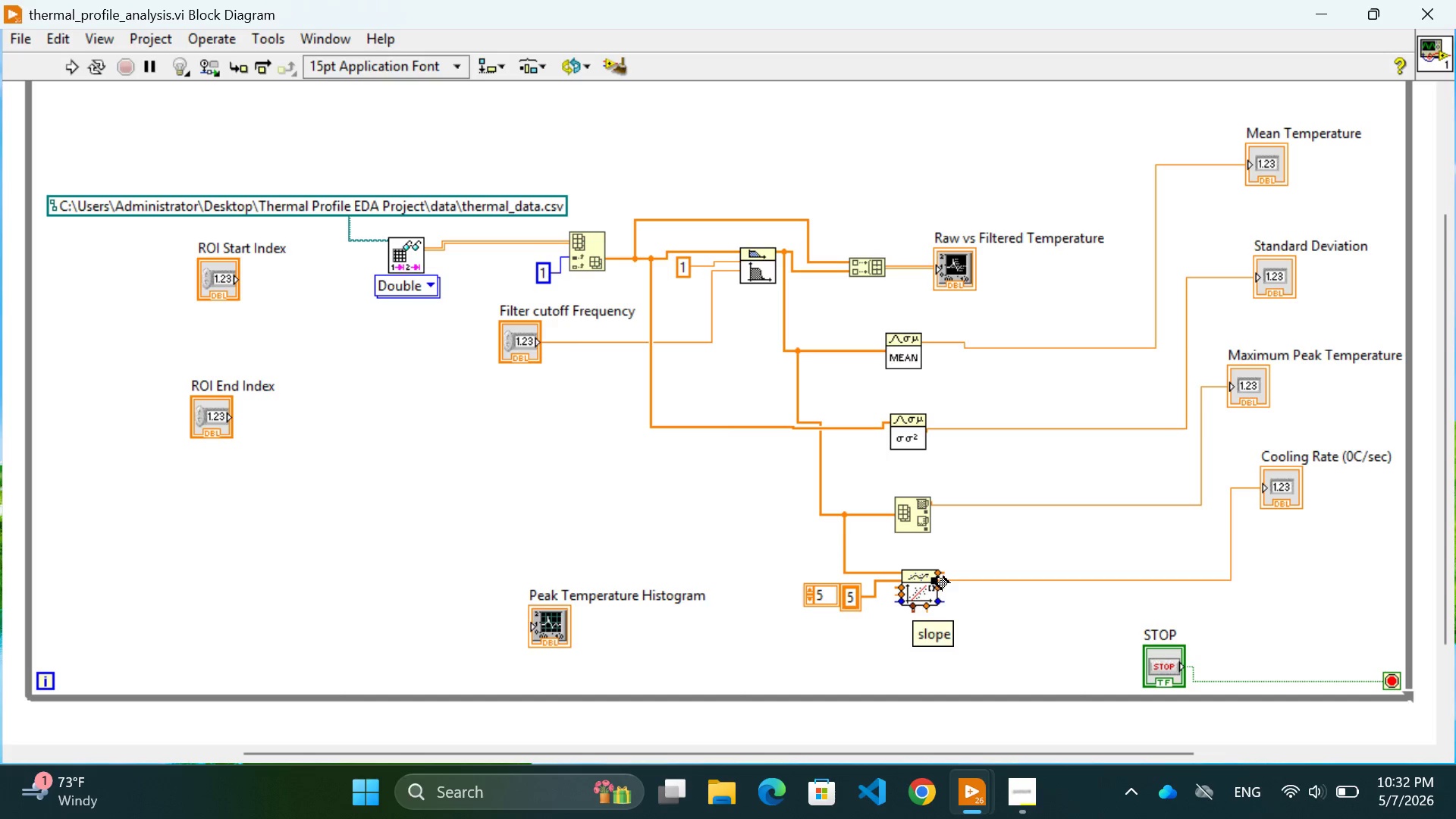 
mouse_move([957, 582])
 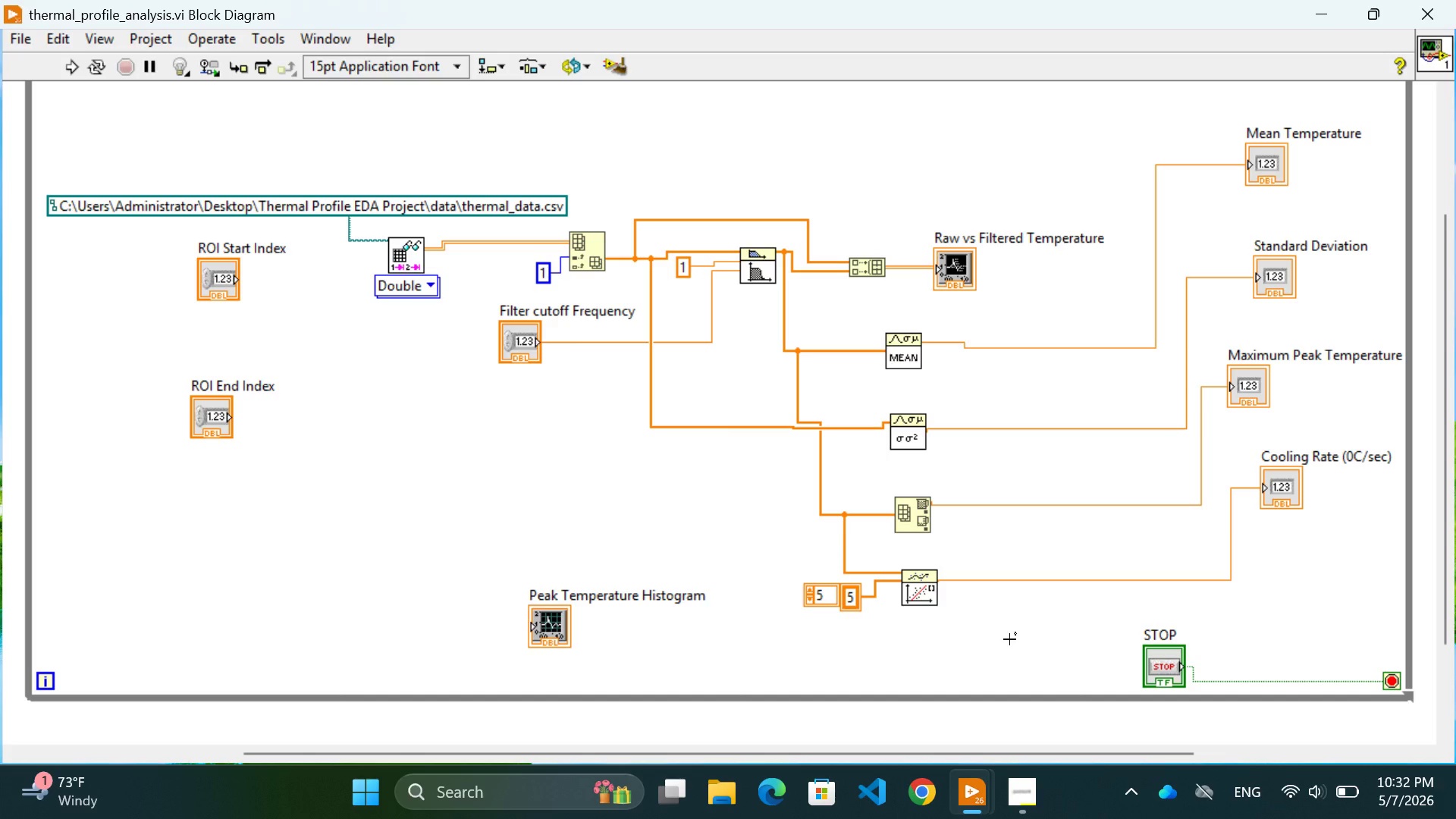 
wait(7.69)
 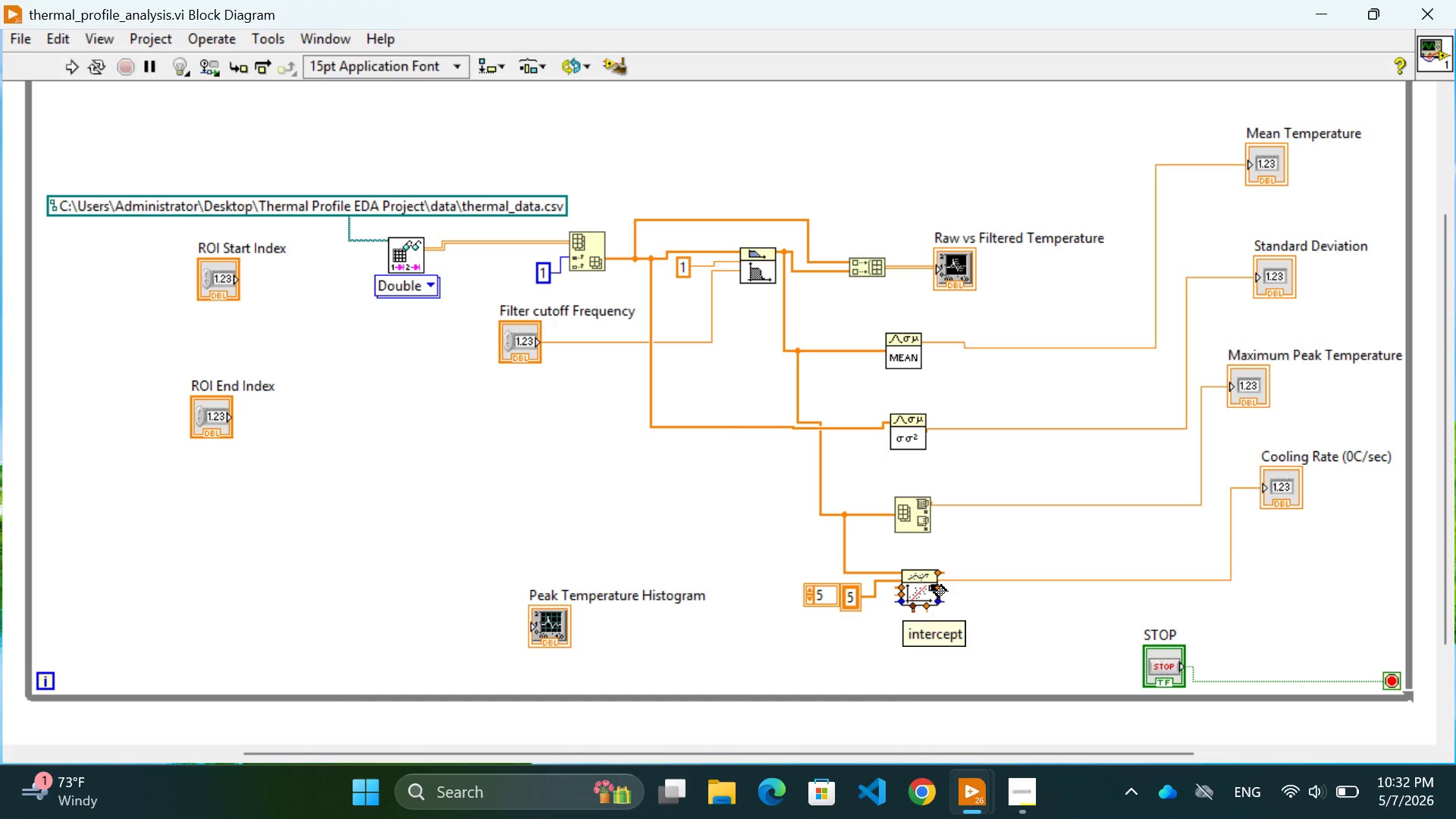 
left_click([1009, 639])
 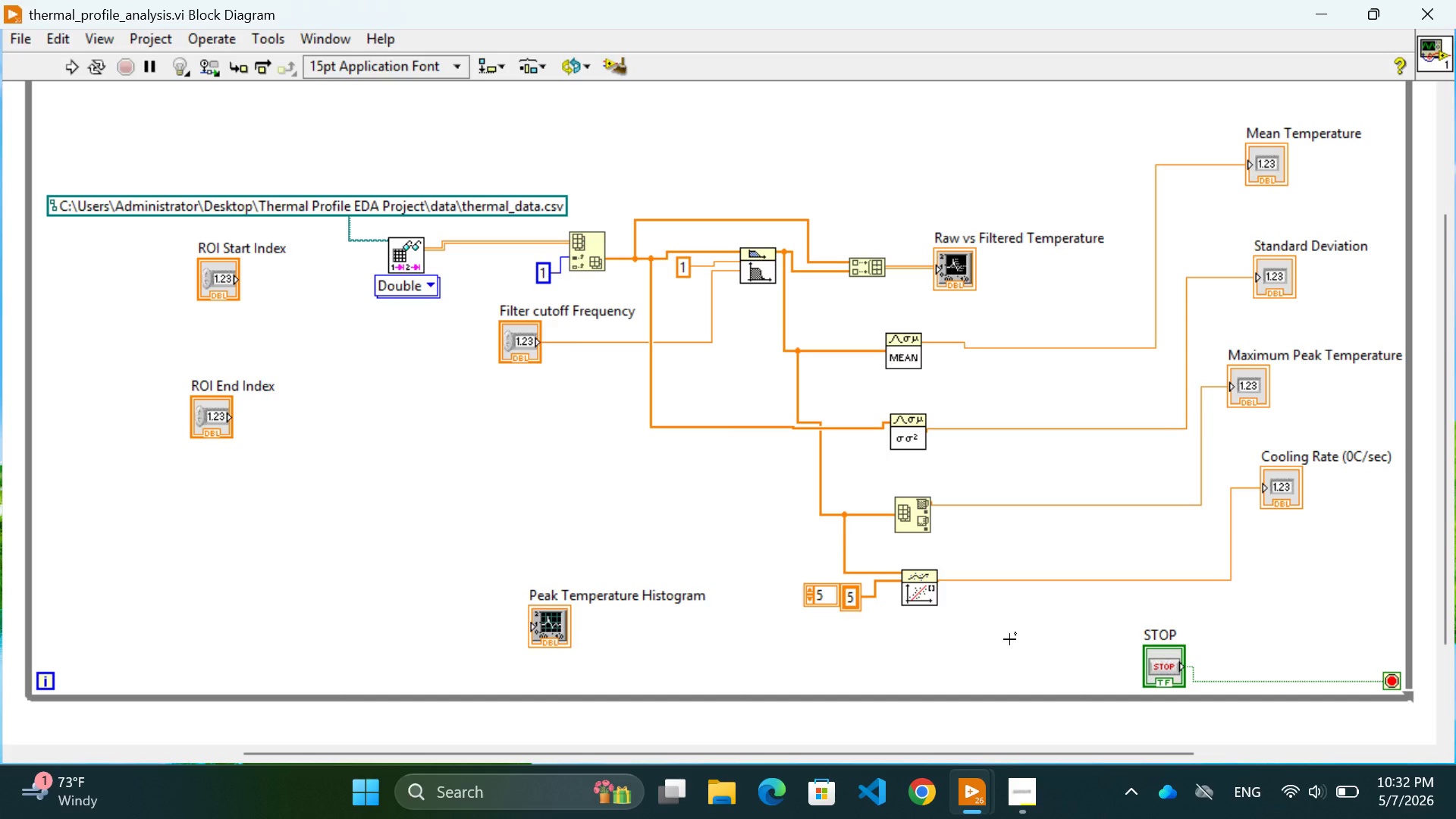 
scroll: coordinate [1009, 639], scroll_direction: down, amount: 3.0
 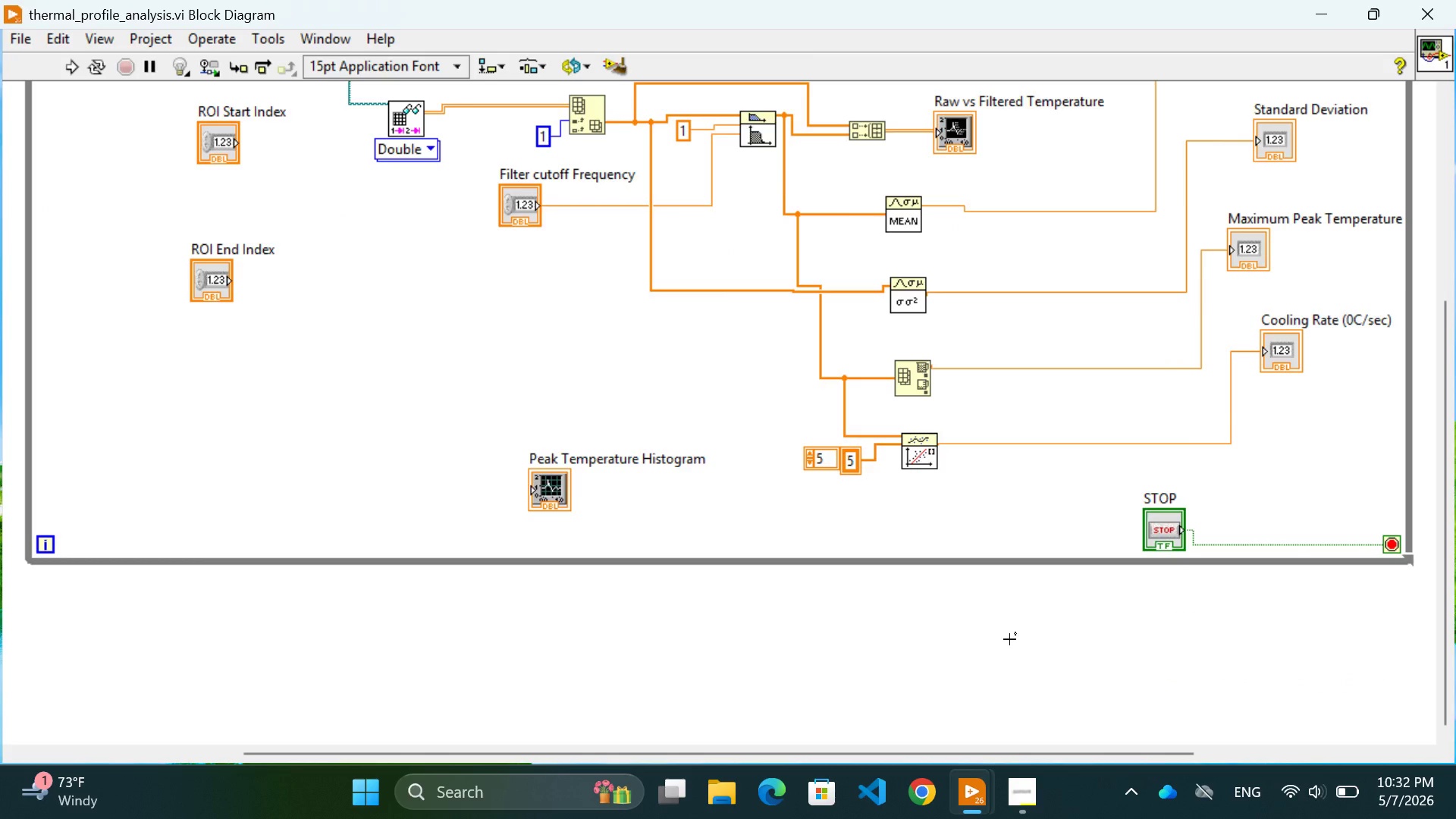 
scroll: coordinate [1009, 639], scroll_direction: up, amount: 3.0
 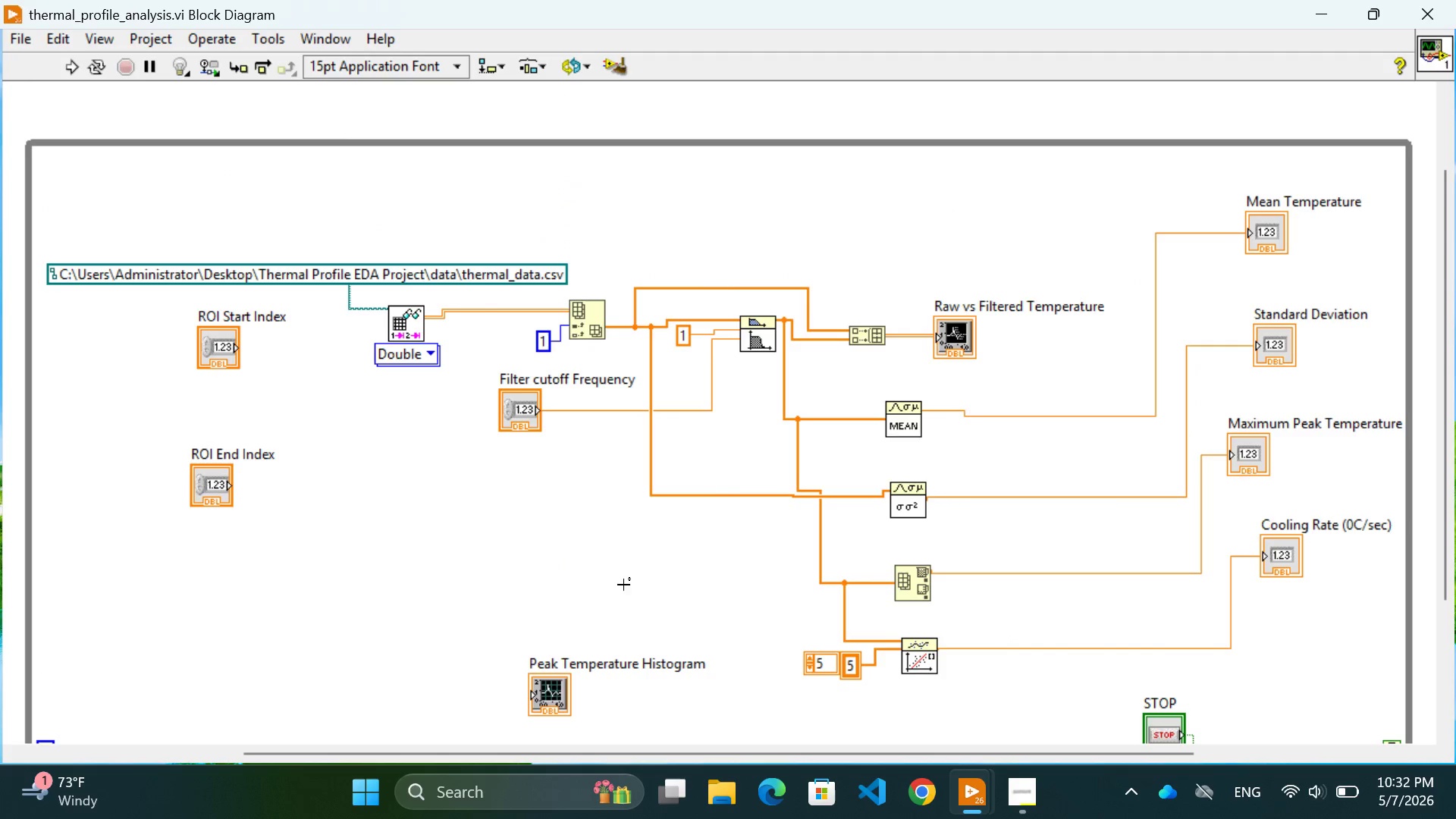 
left_click([532, 576])
 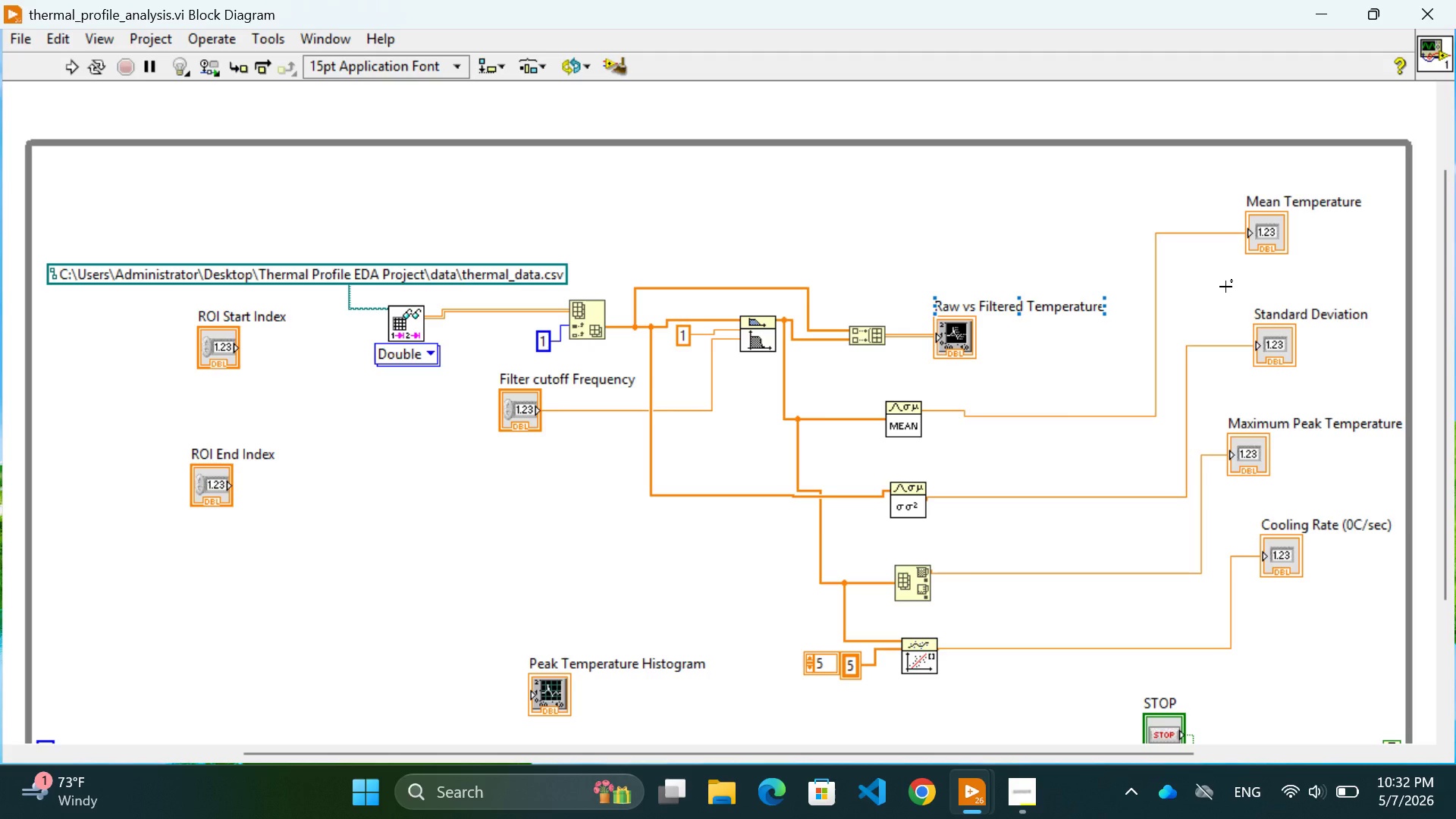 
left_click([857, 209])
 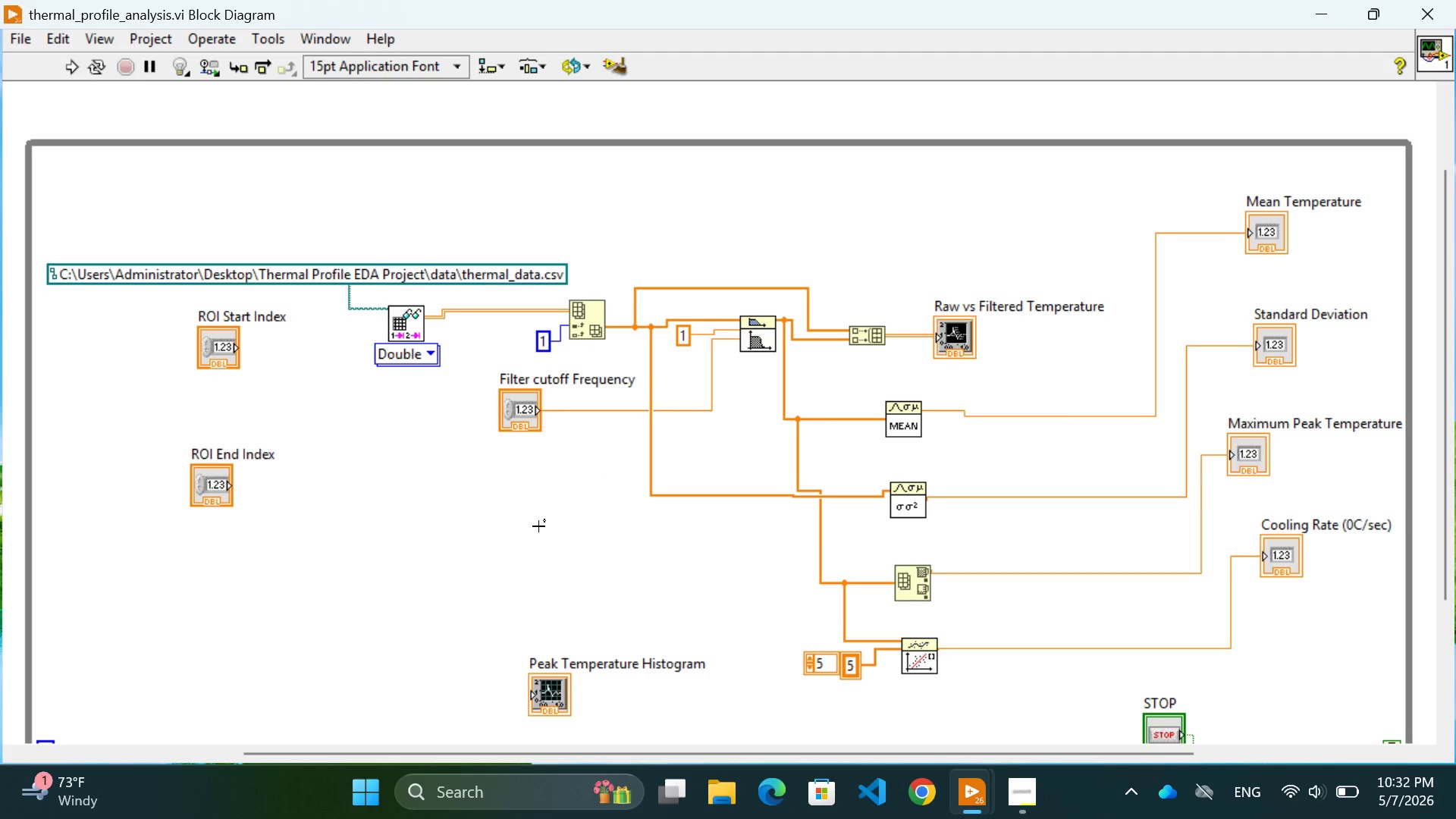 
mouse_move([70, 90])
 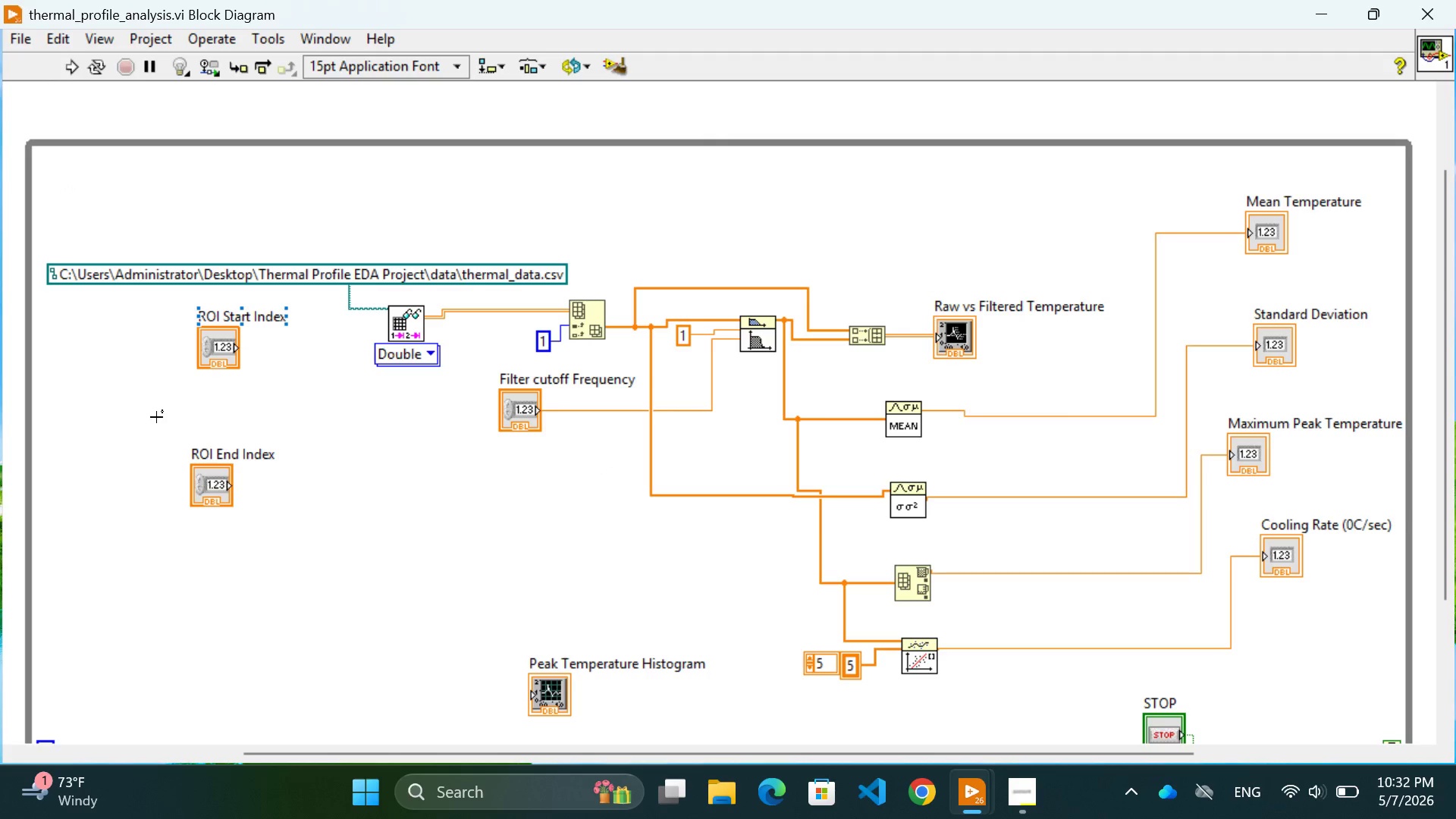 
left_click([156, 417])
 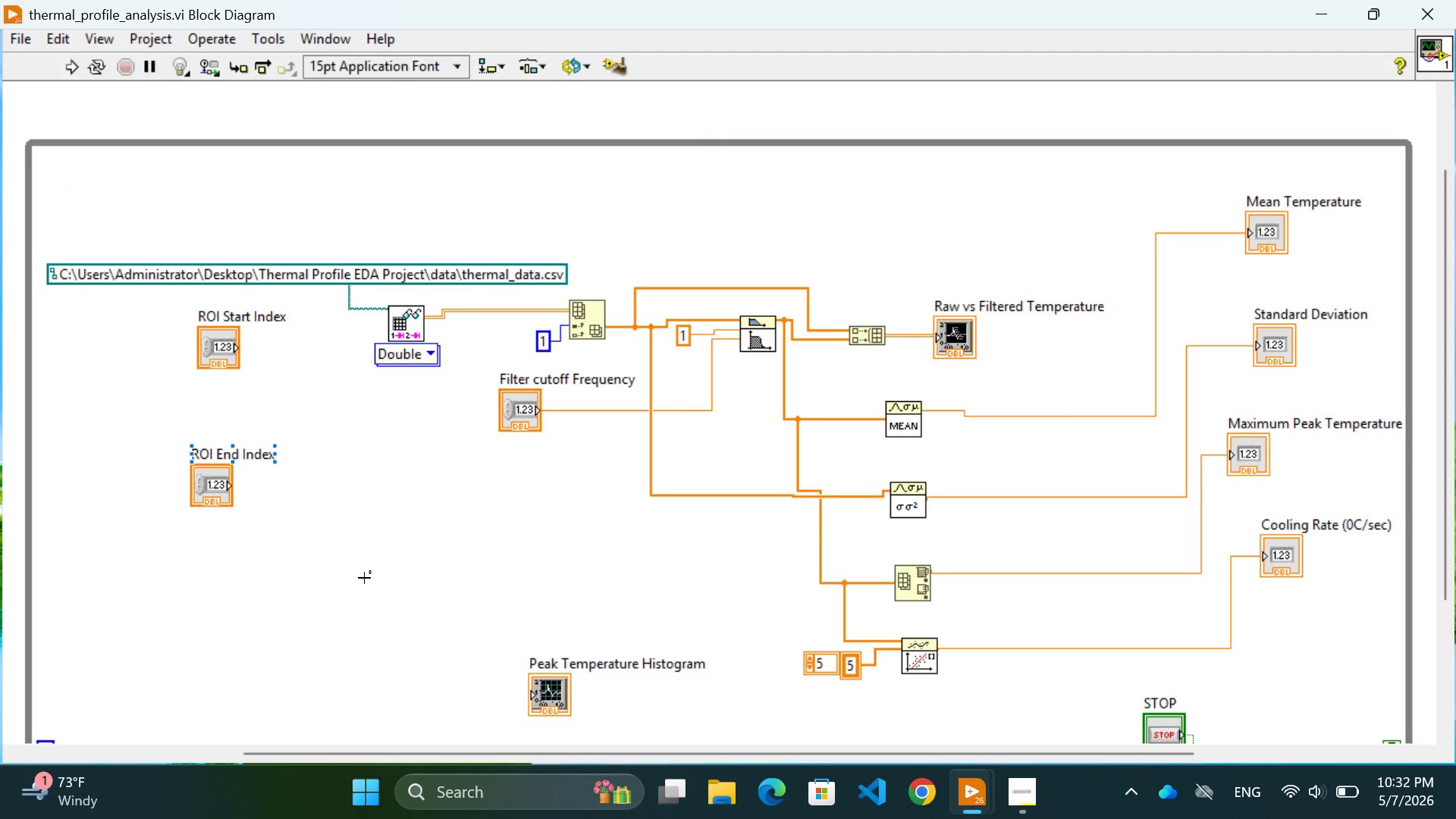 
left_click([364, 578])
 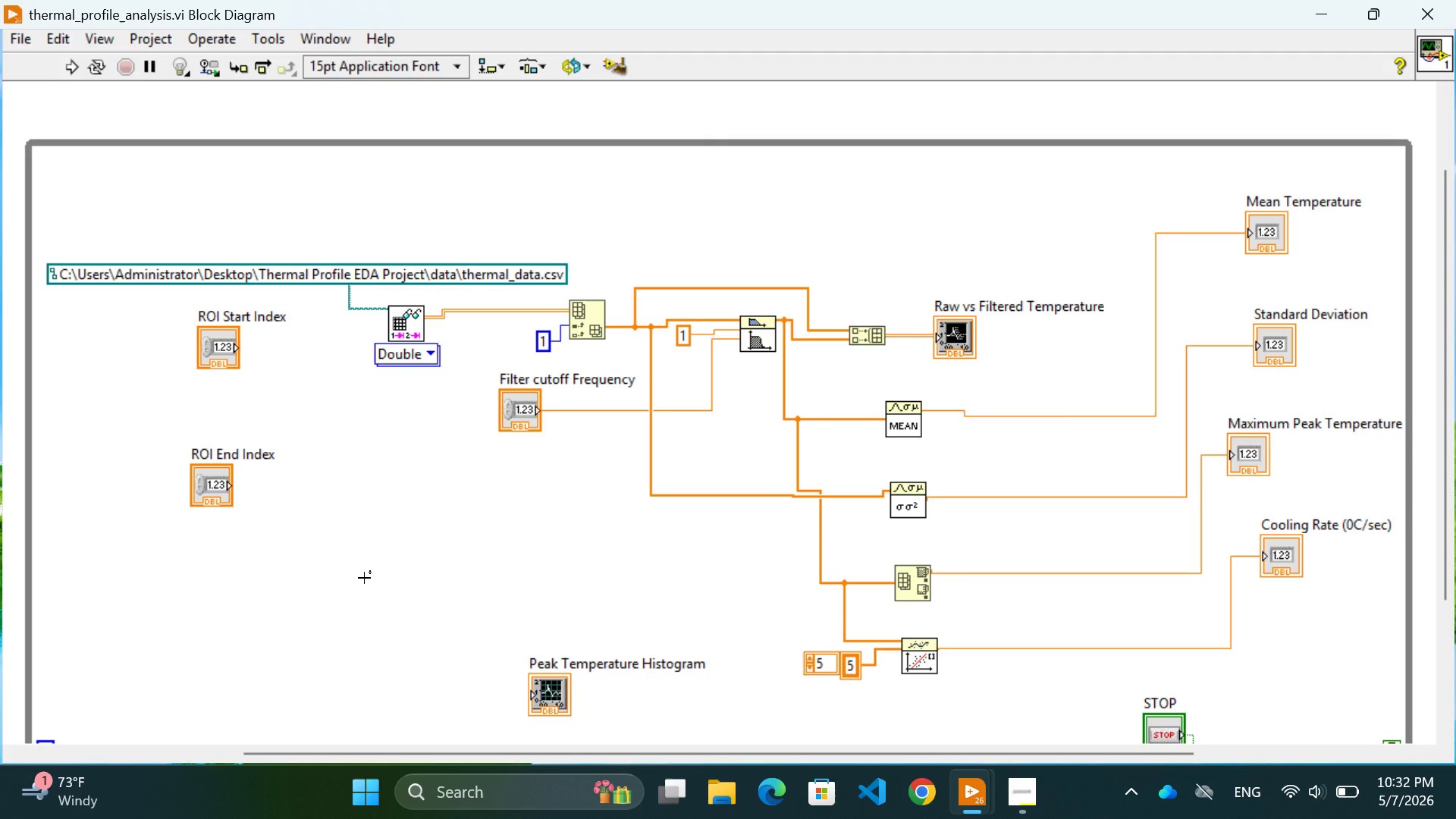 
scroll: coordinate [364, 578], scroll_direction: down, amount: 1.0
 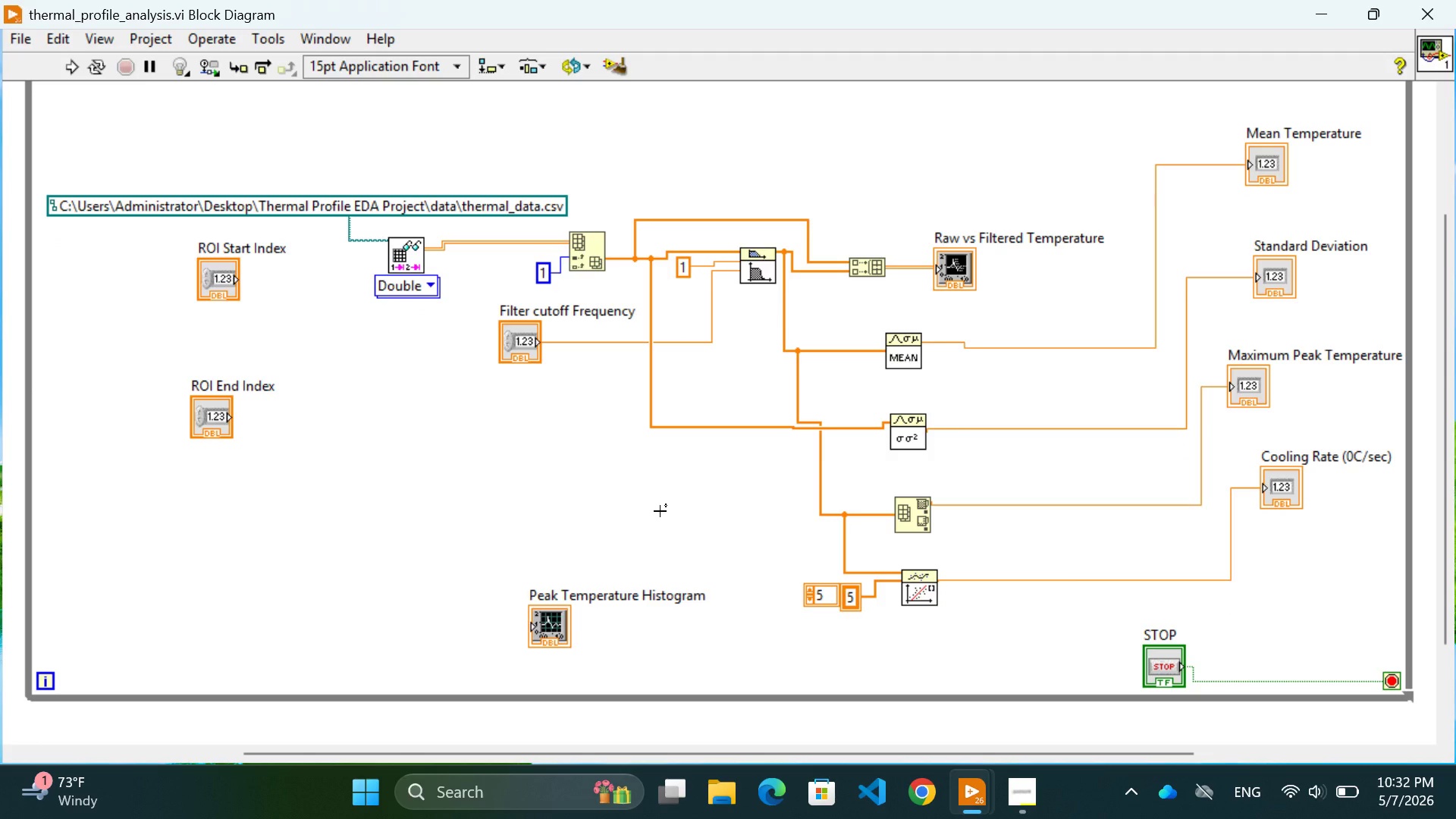 
wait(5.3)
 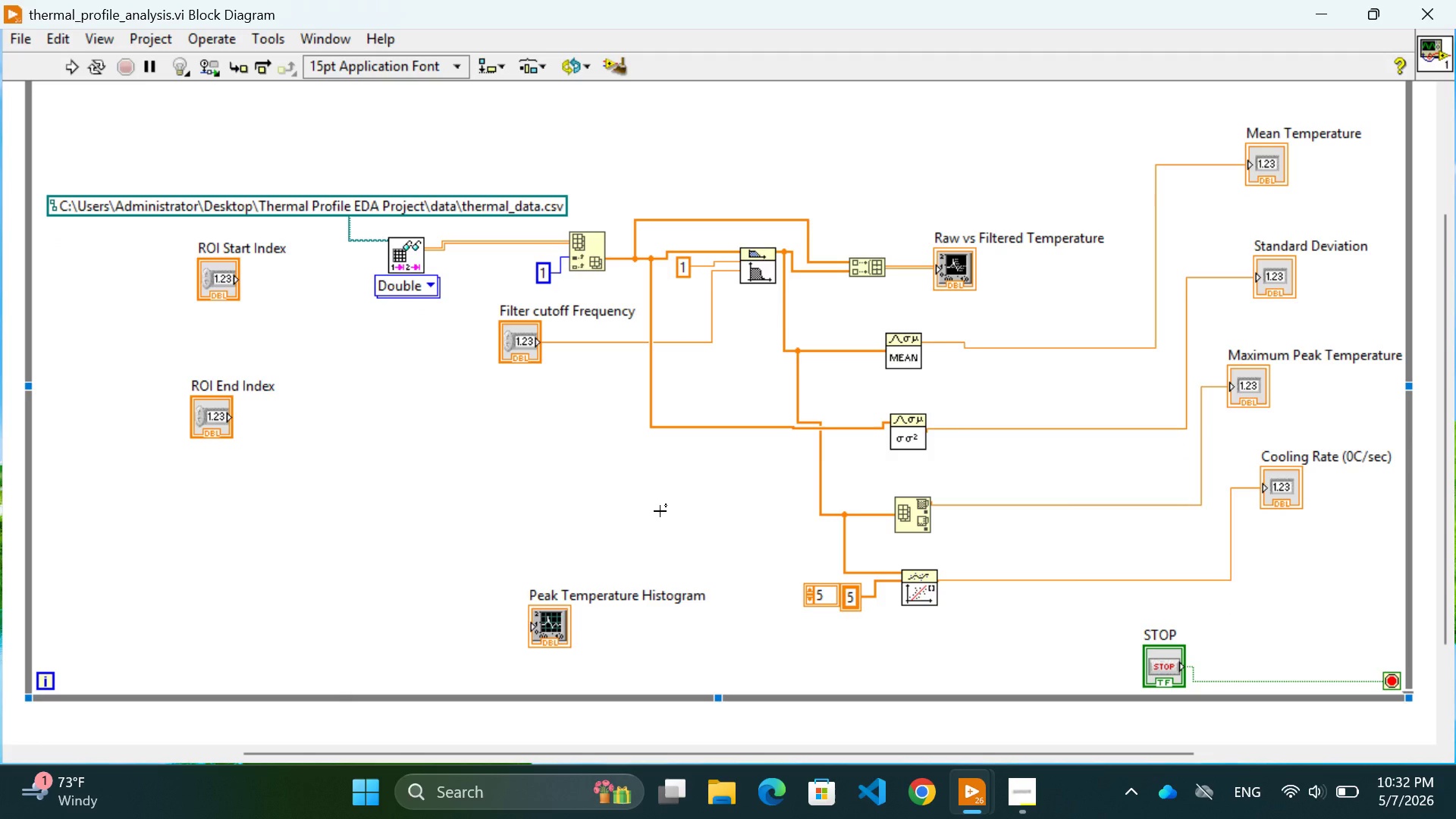 
left_click([404, 533])
 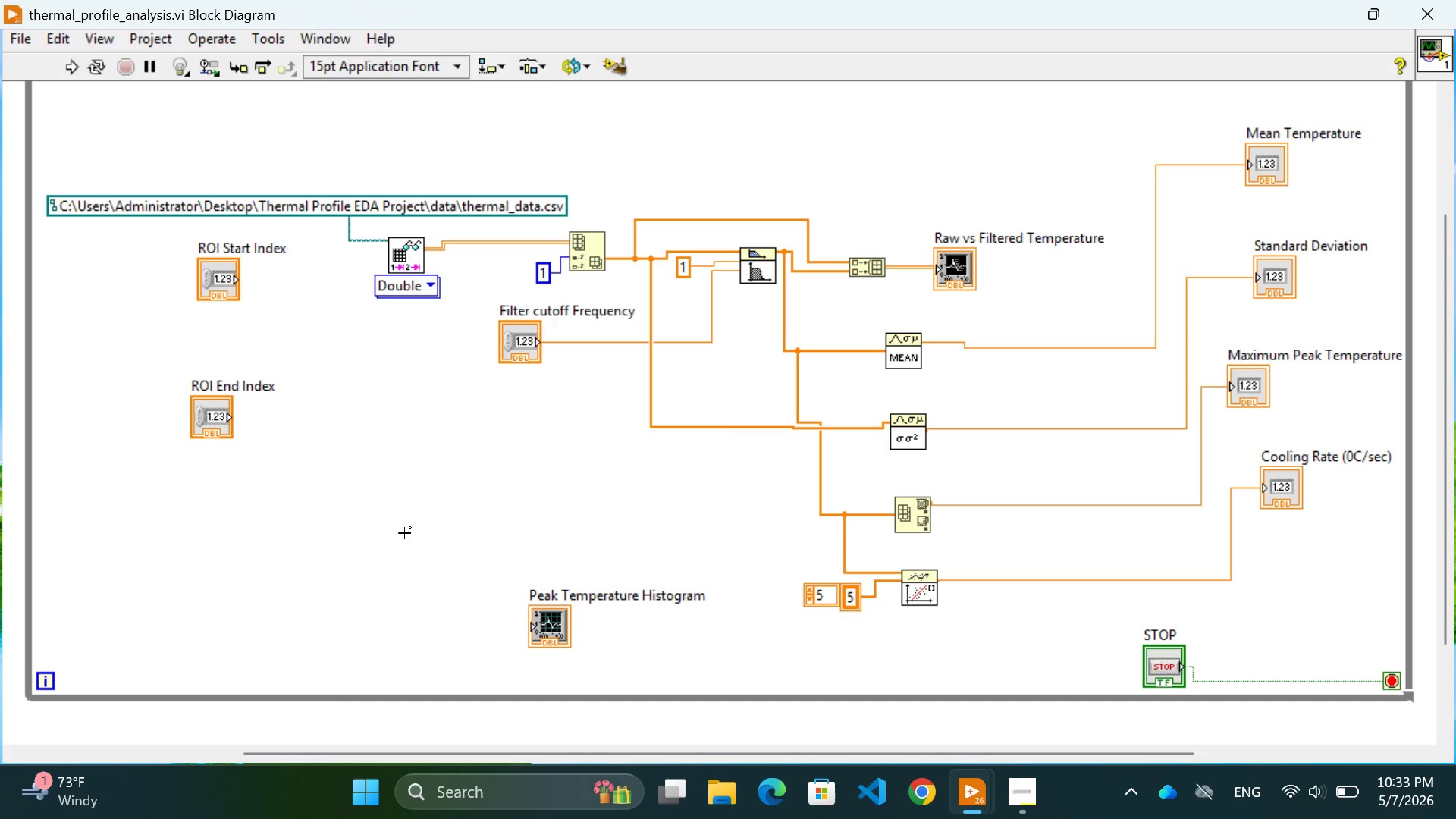 
wait(22.98)
 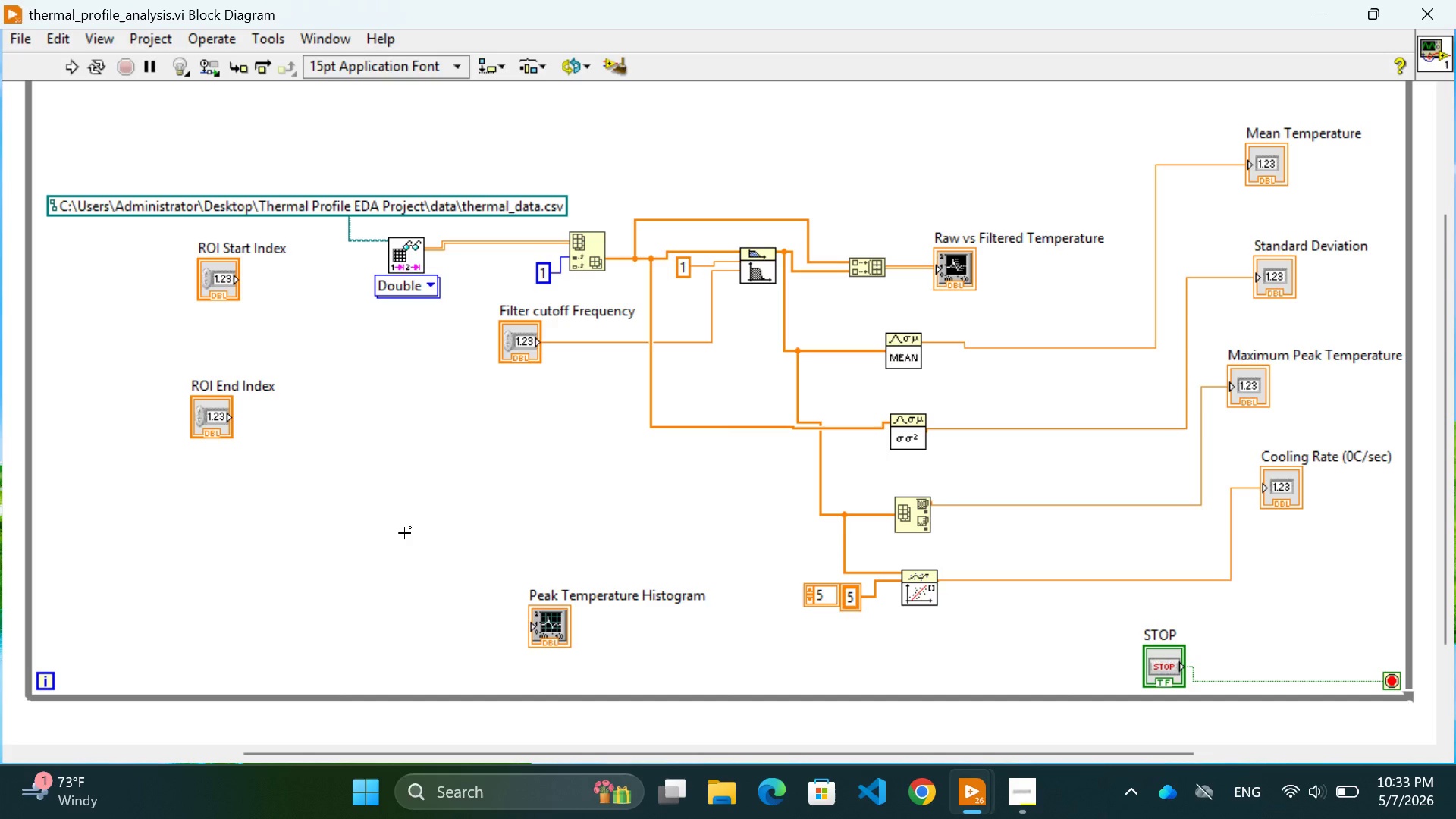 
scroll: coordinate [819, 542], scroll_direction: down, amount: 9.0
 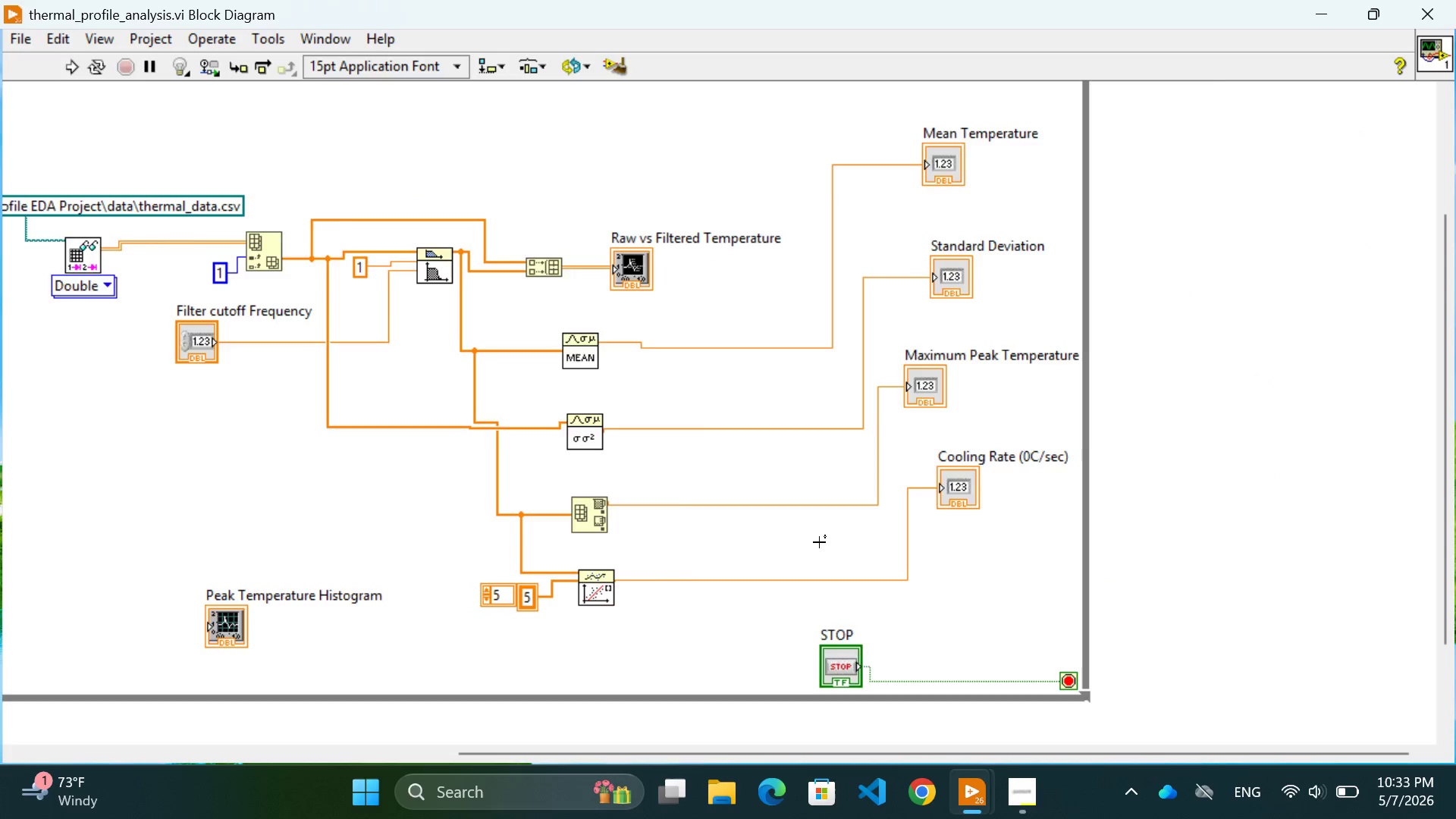 
scroll: coordinate [819, 542], scroll_direction: up, amount: 11.0
 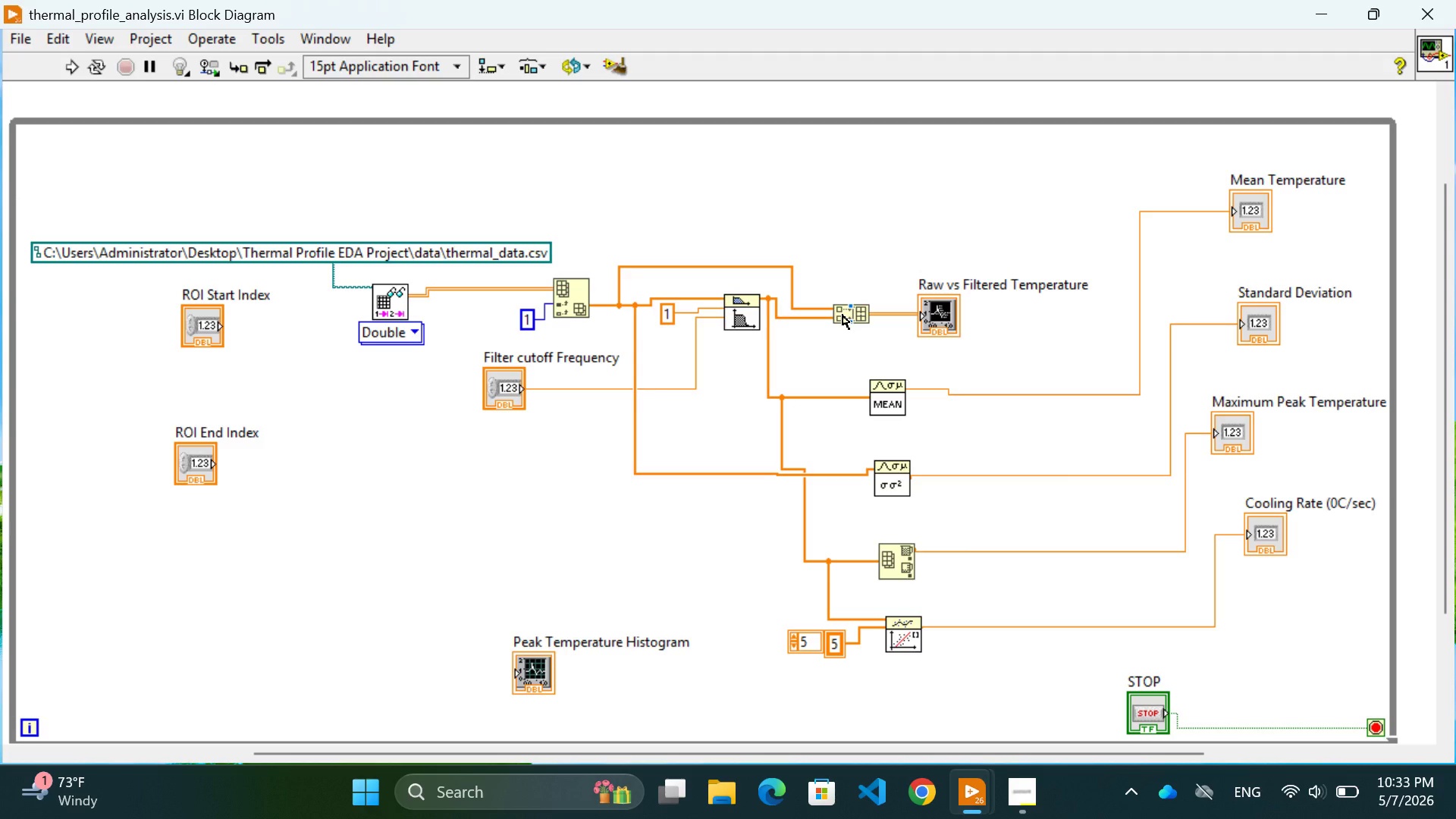 
wait(38.51)
 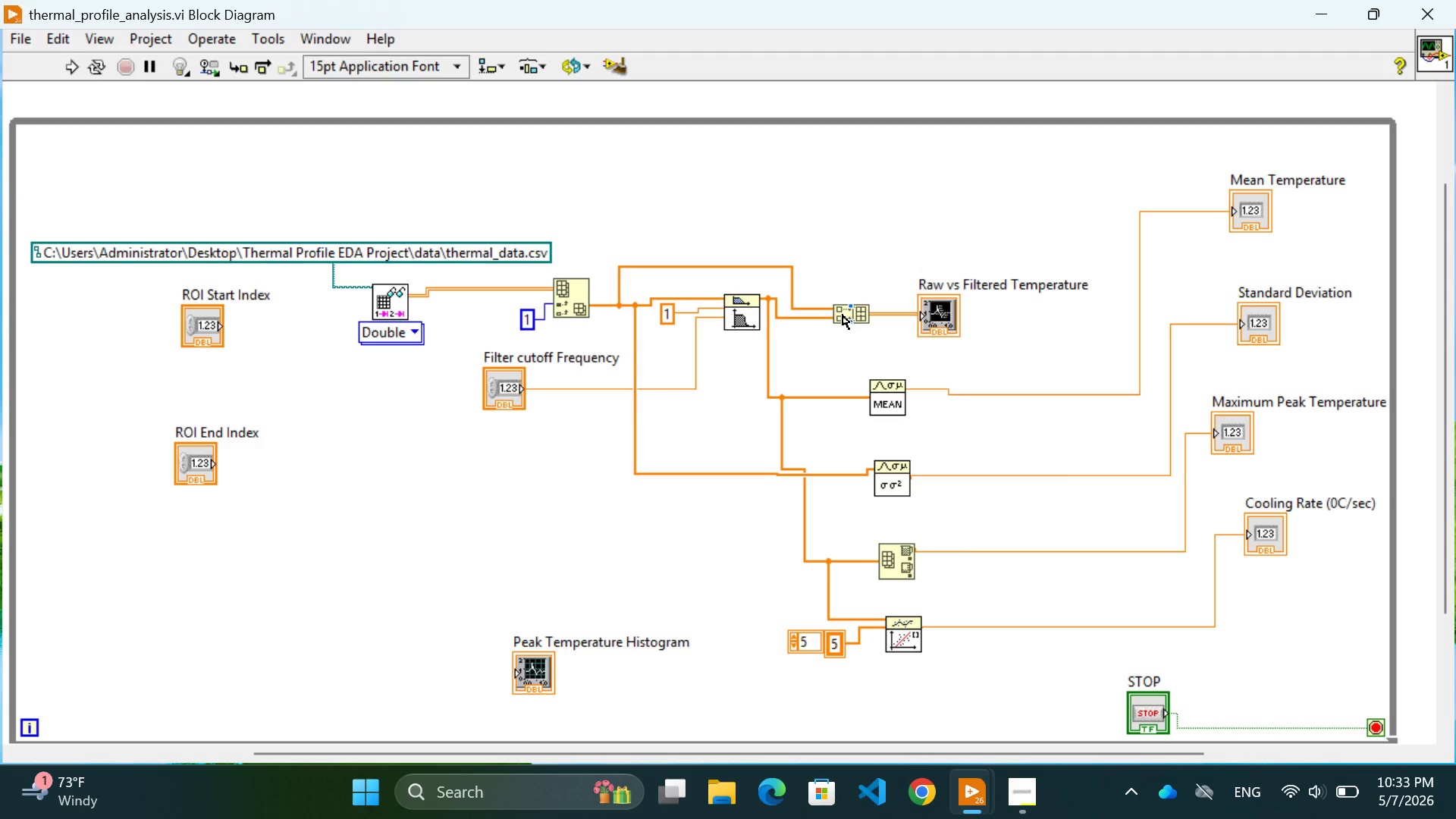 
left_click([509, 575])
 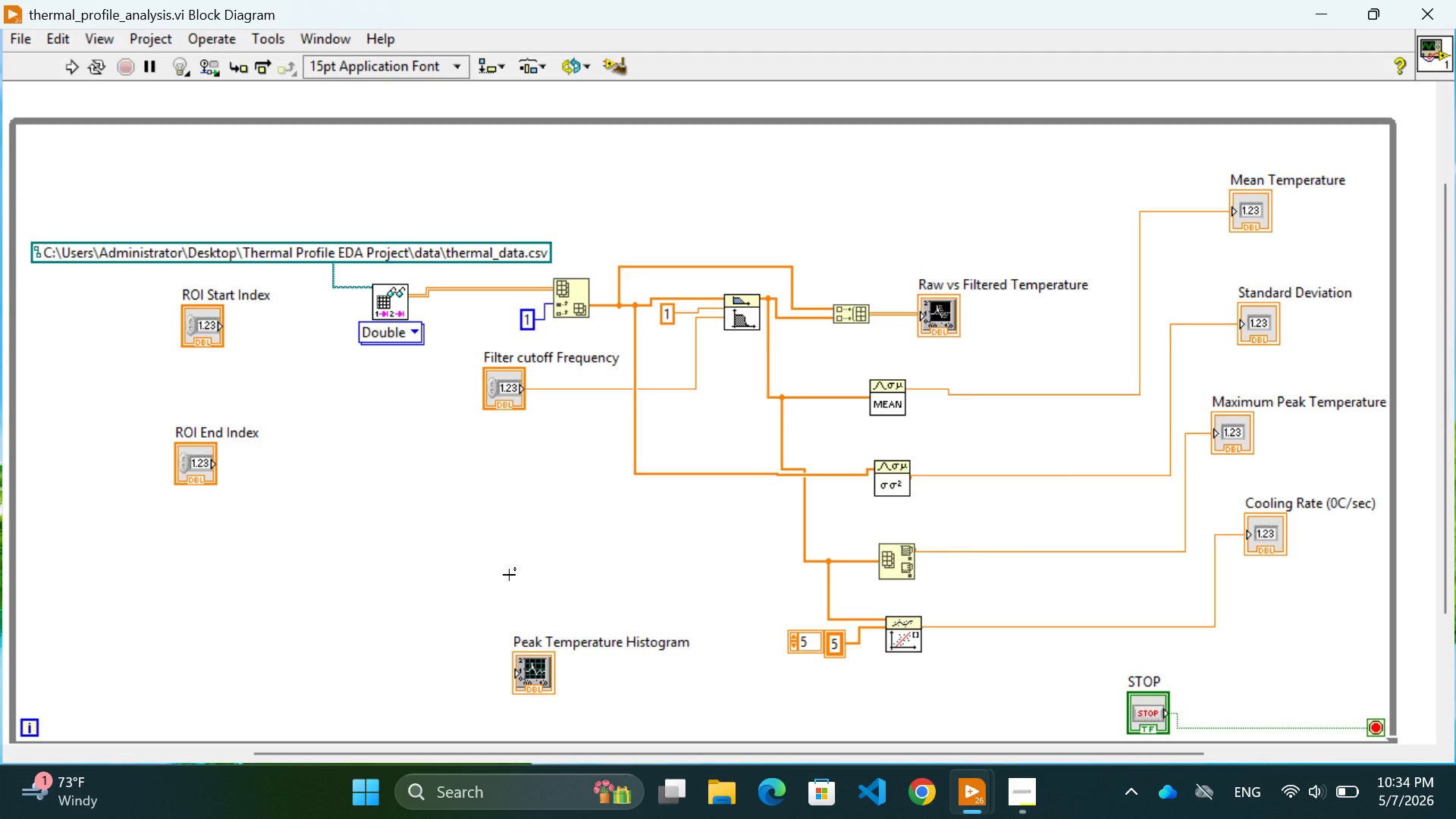 
wait(12.91)
 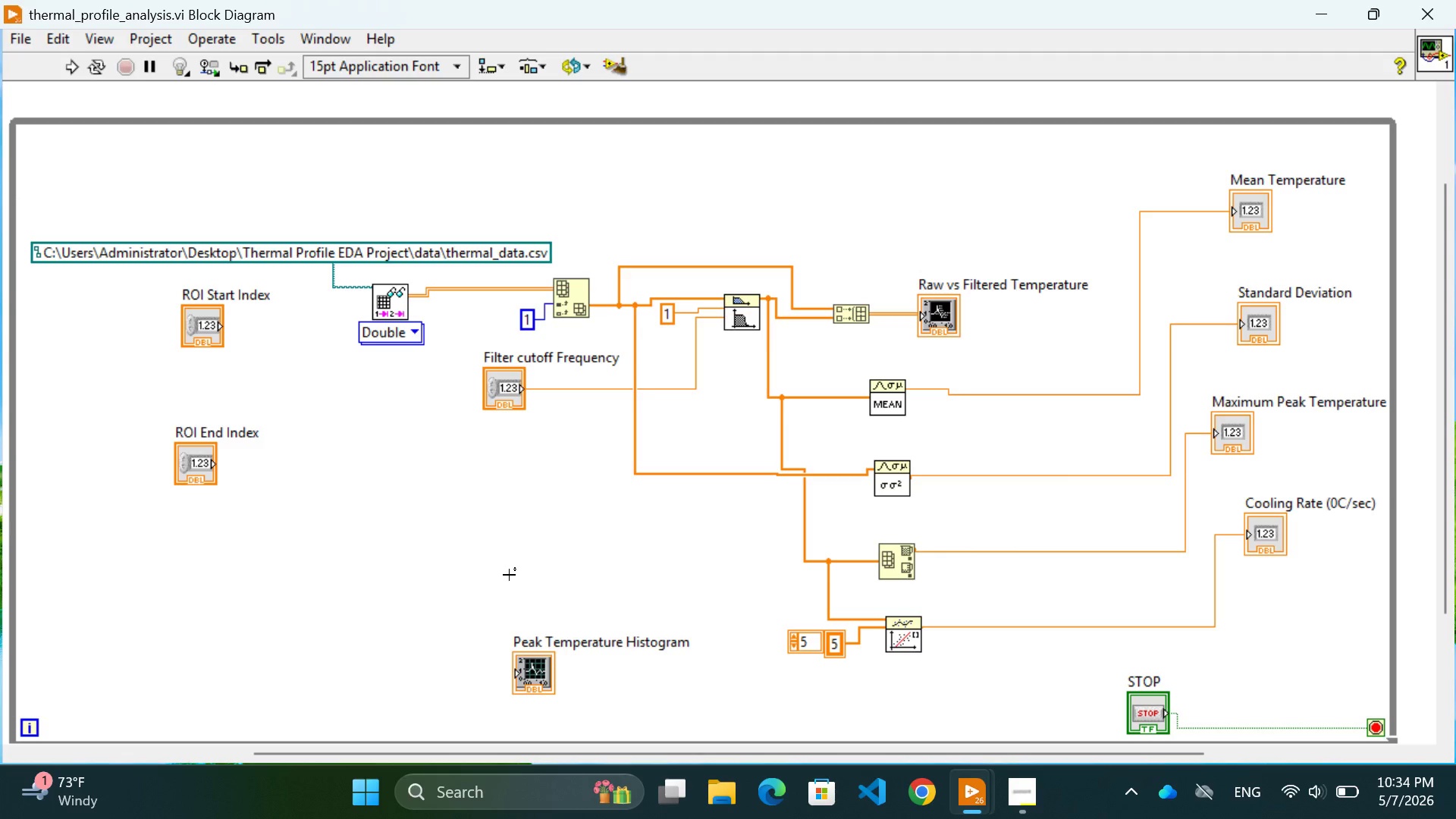 
scroll: coordinate [509, 575], scroll_direction: none, amount: 0.0
 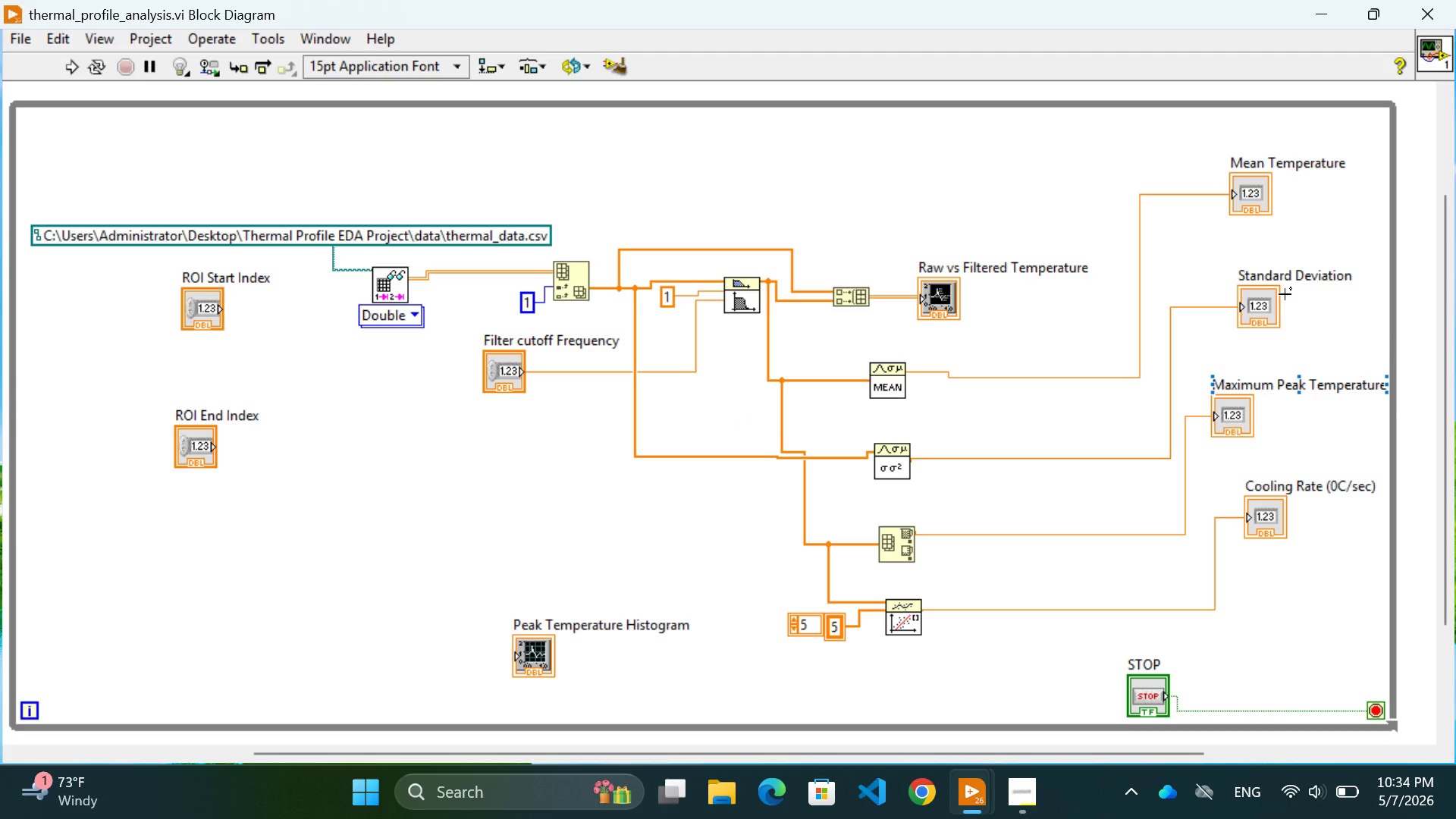 
wait(36.4)
 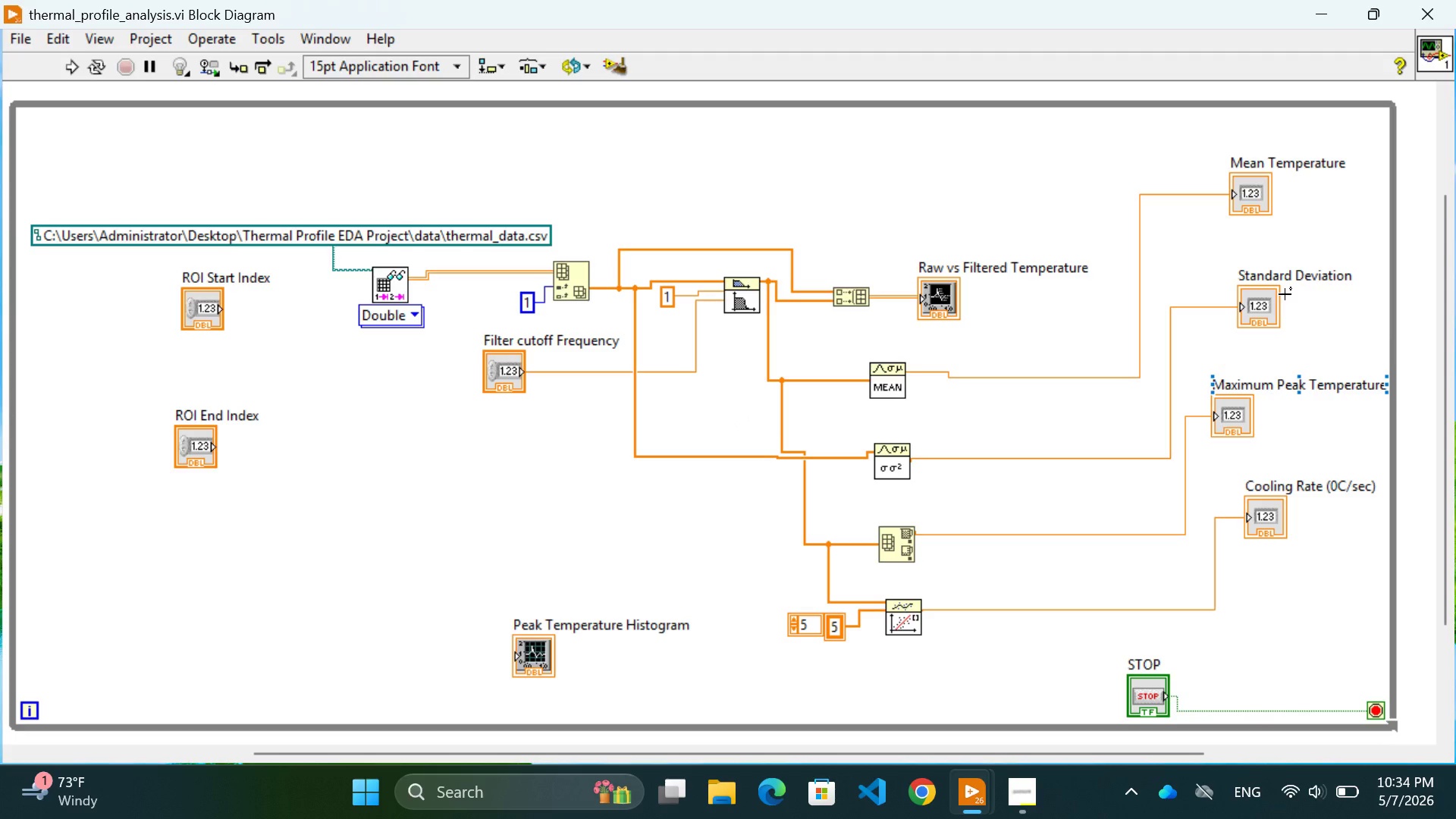 
mouse_move([892, 456])
 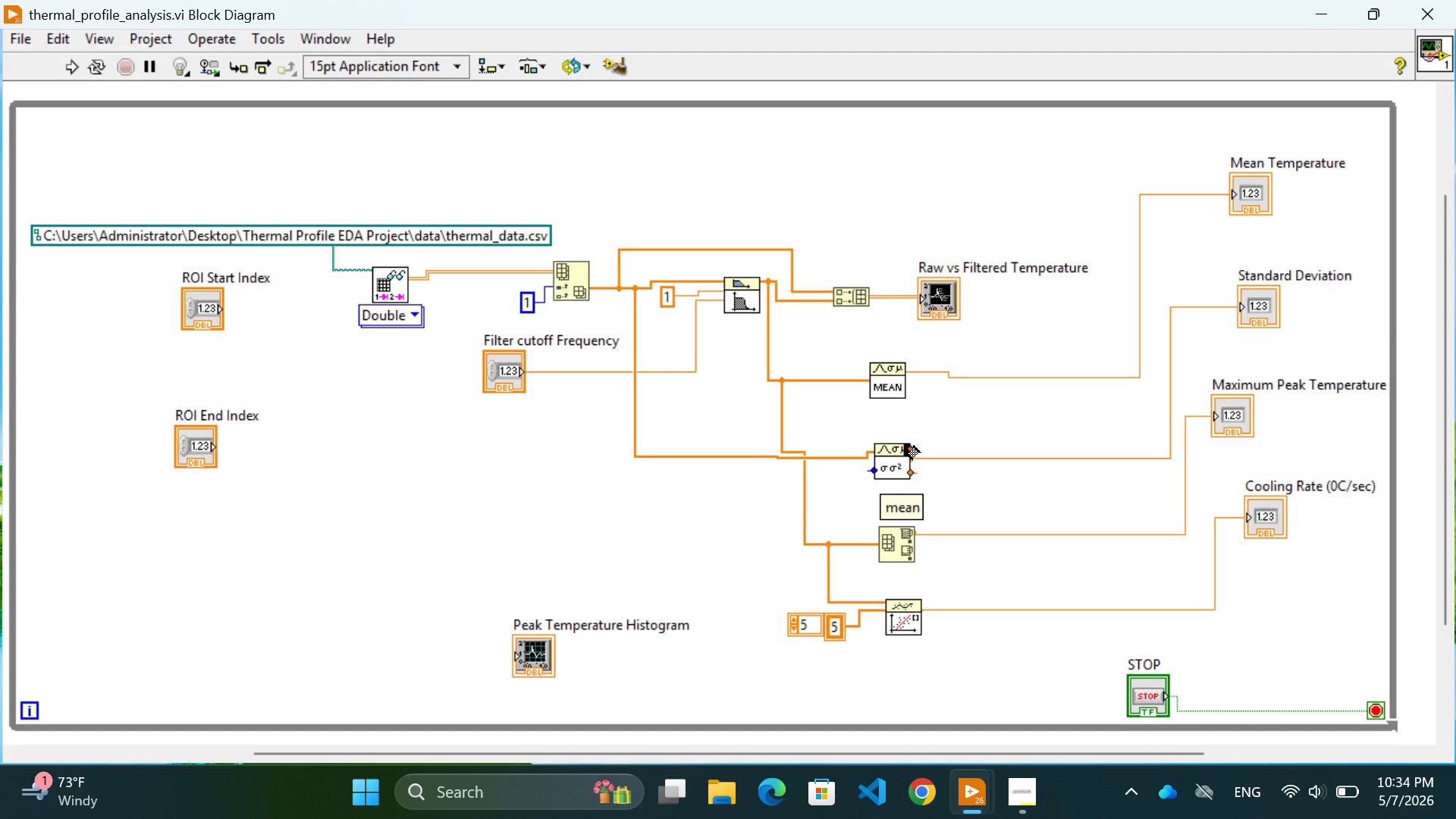 
mouse_move([909, 462])
 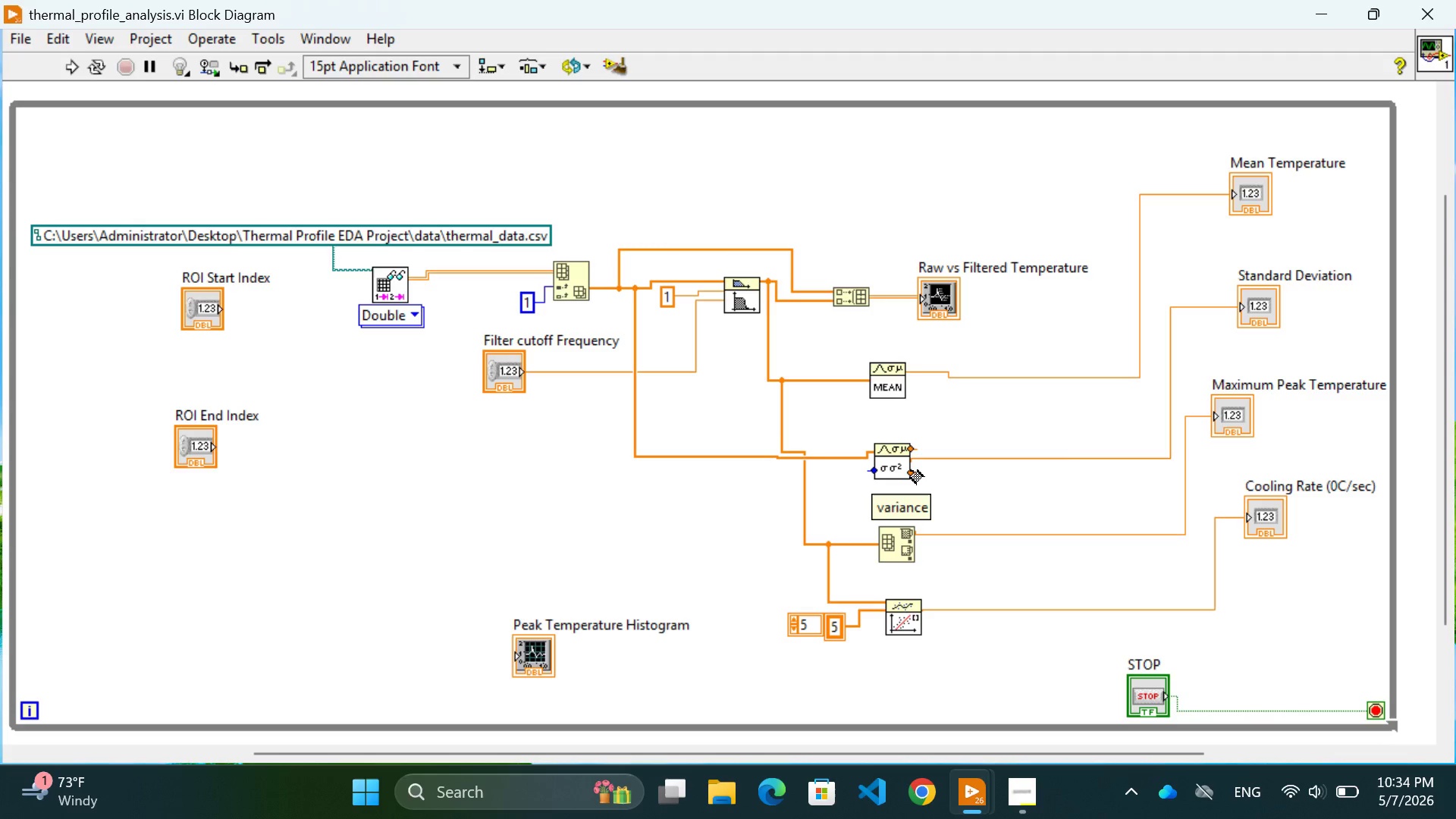 
mouse_move([929, 468])
 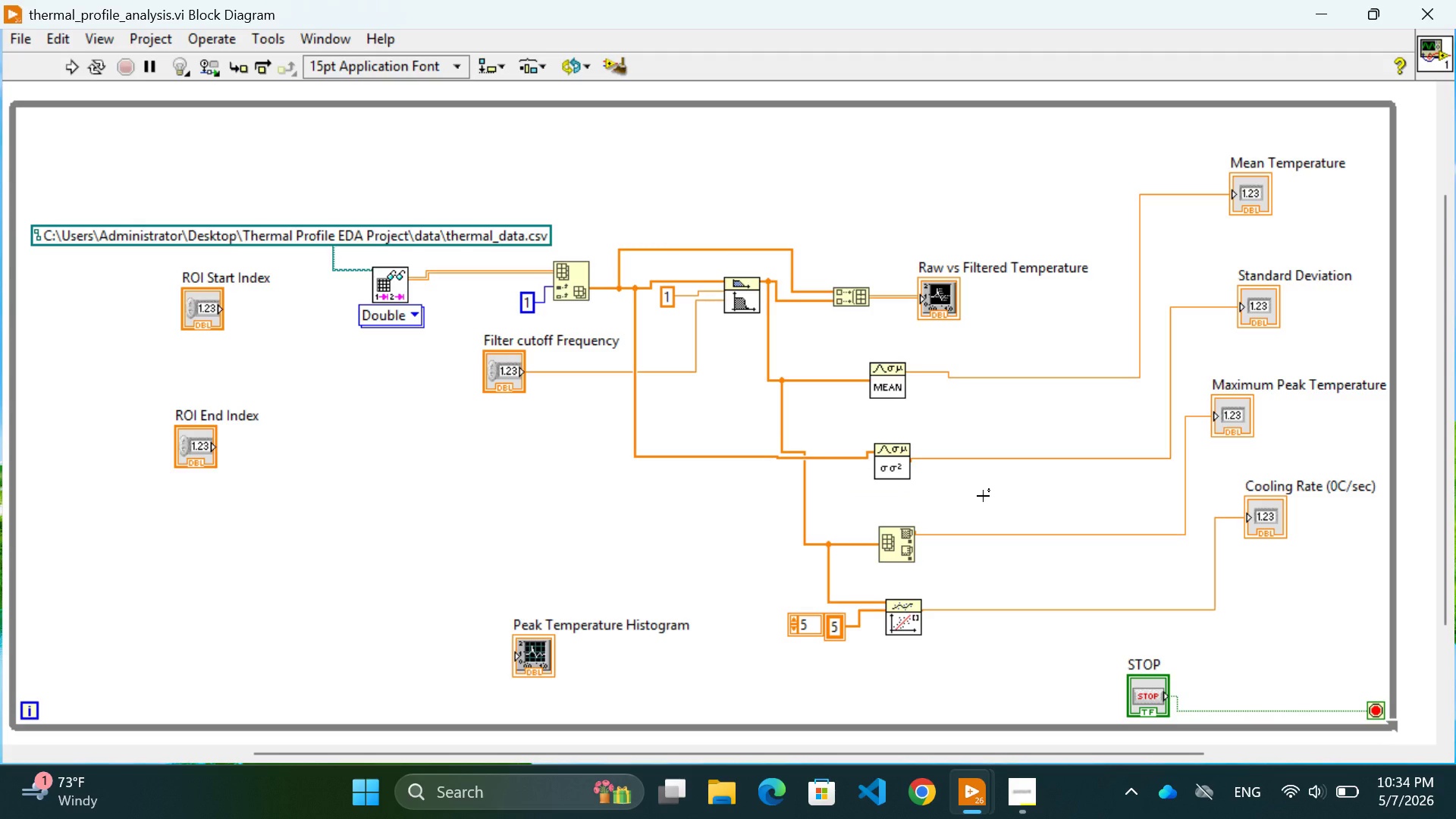 
right_click([424, 519])
 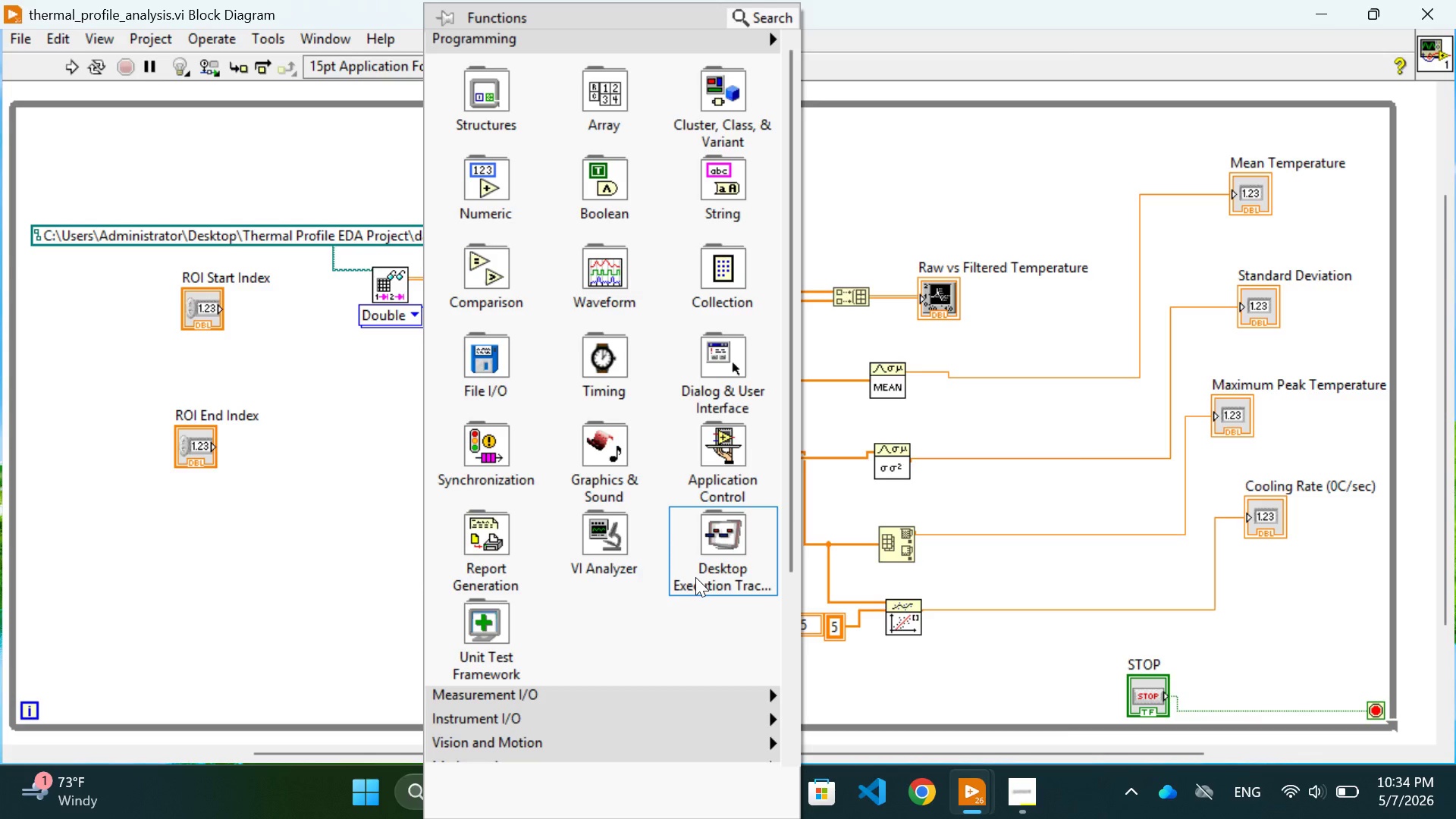 
scroll: coordinate [696, 578], scroll_direction: down, amount: 5.0
 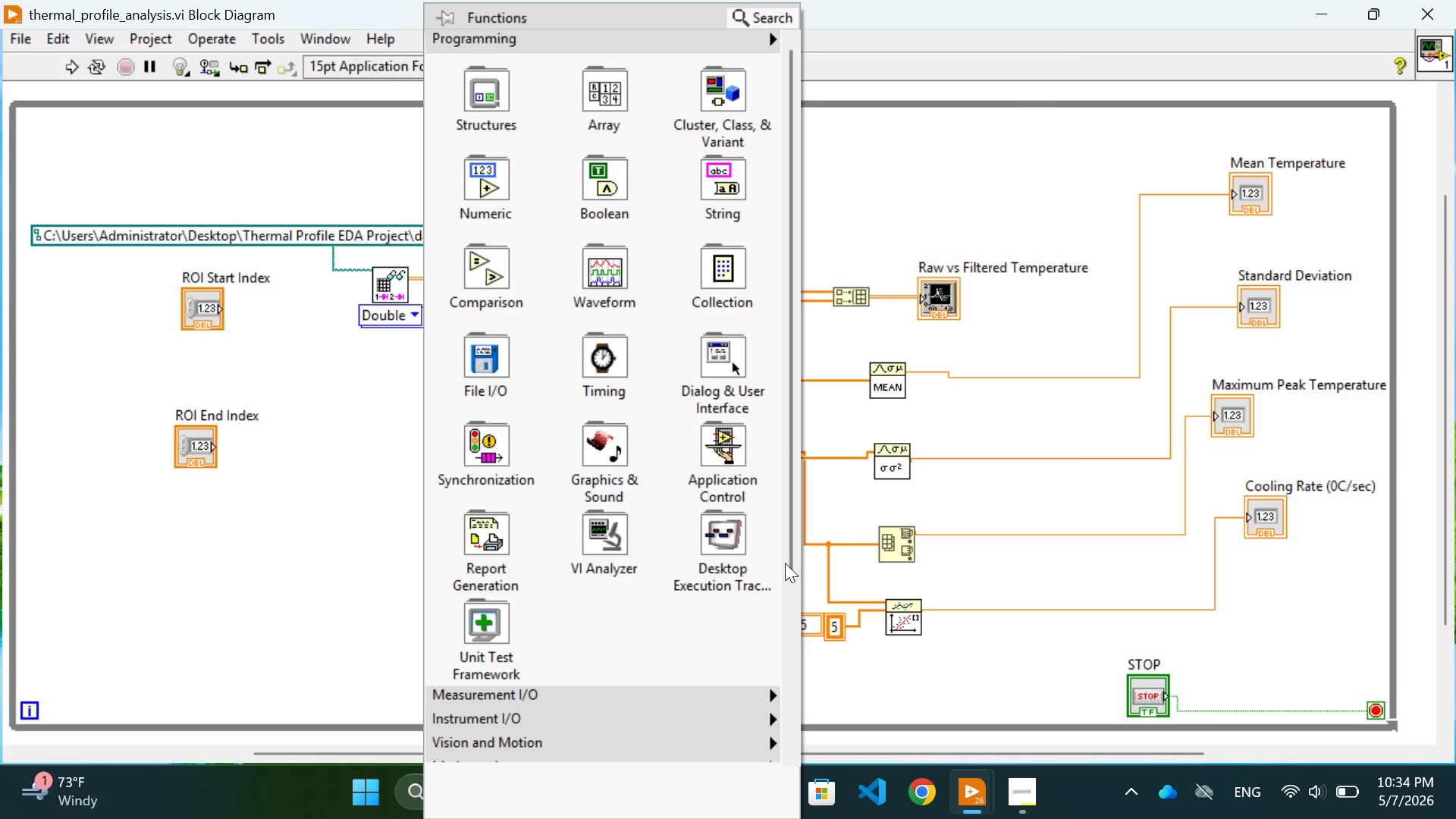 
left_click_drag(start_coordinate=[785, 562], to_coordinate=[807, 689])
 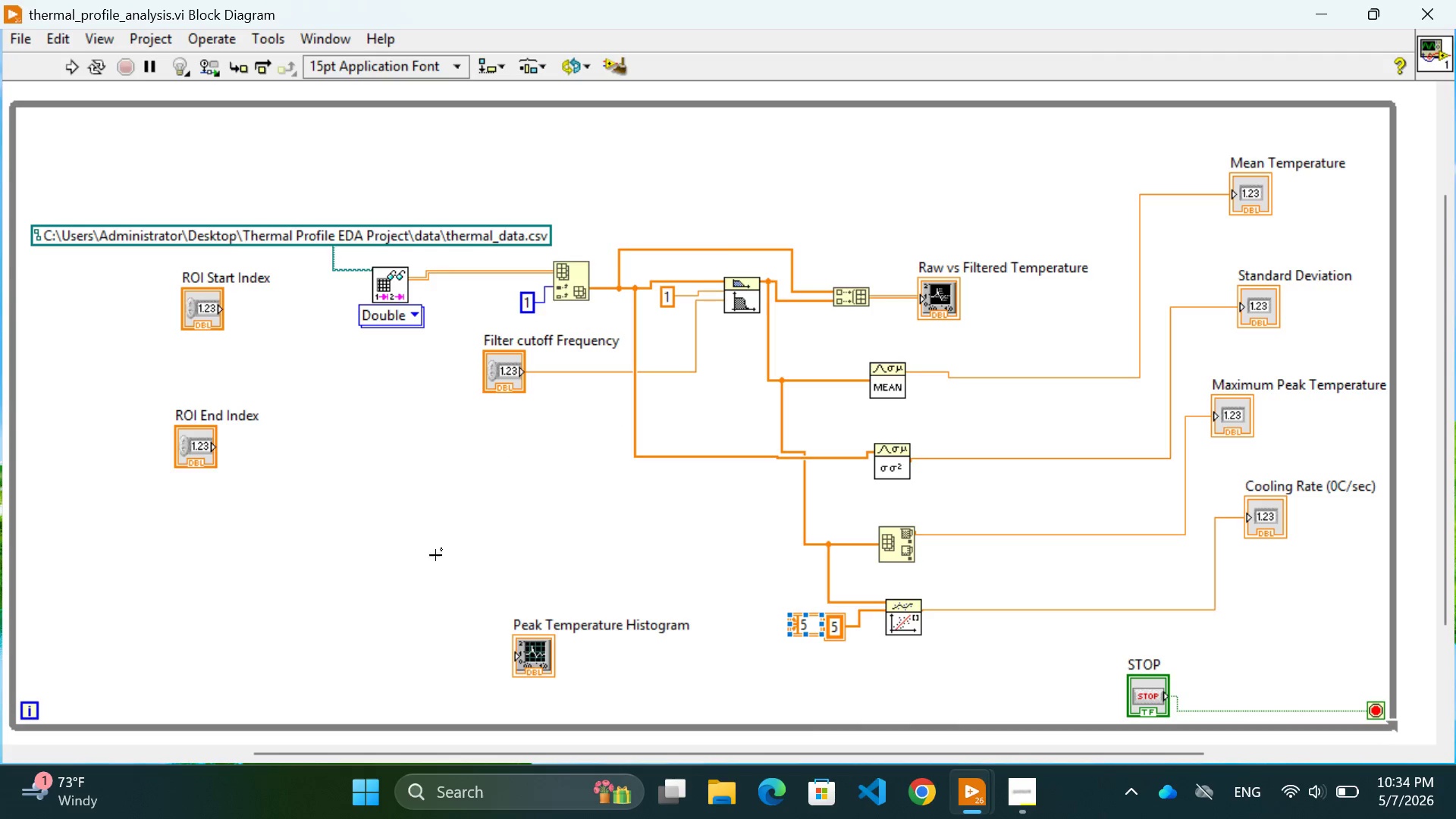 
right_click([435, 555])
 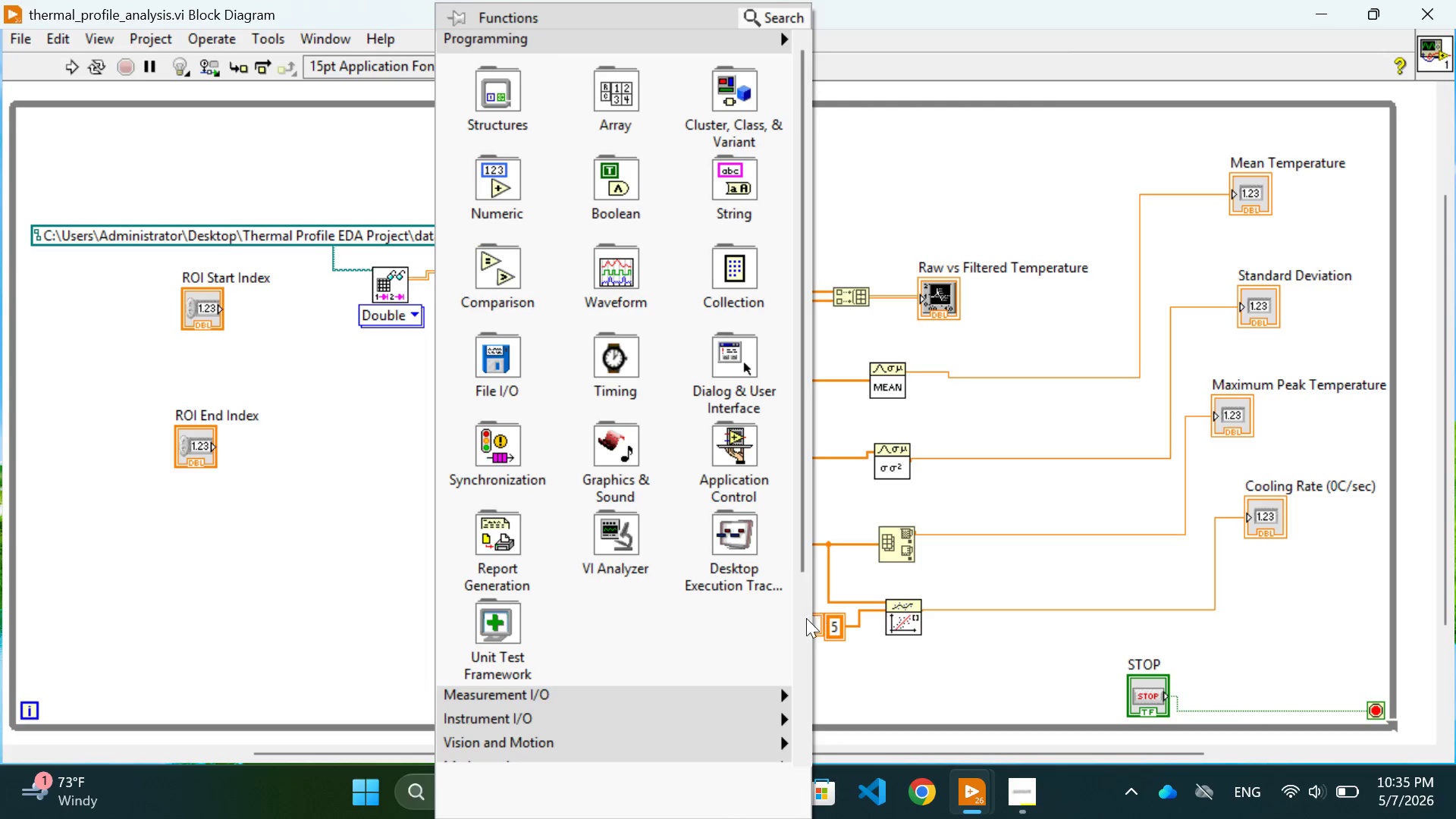 
left_click_drag(start_coordinate=[805, 620], to_coordinate=[794, 693])
 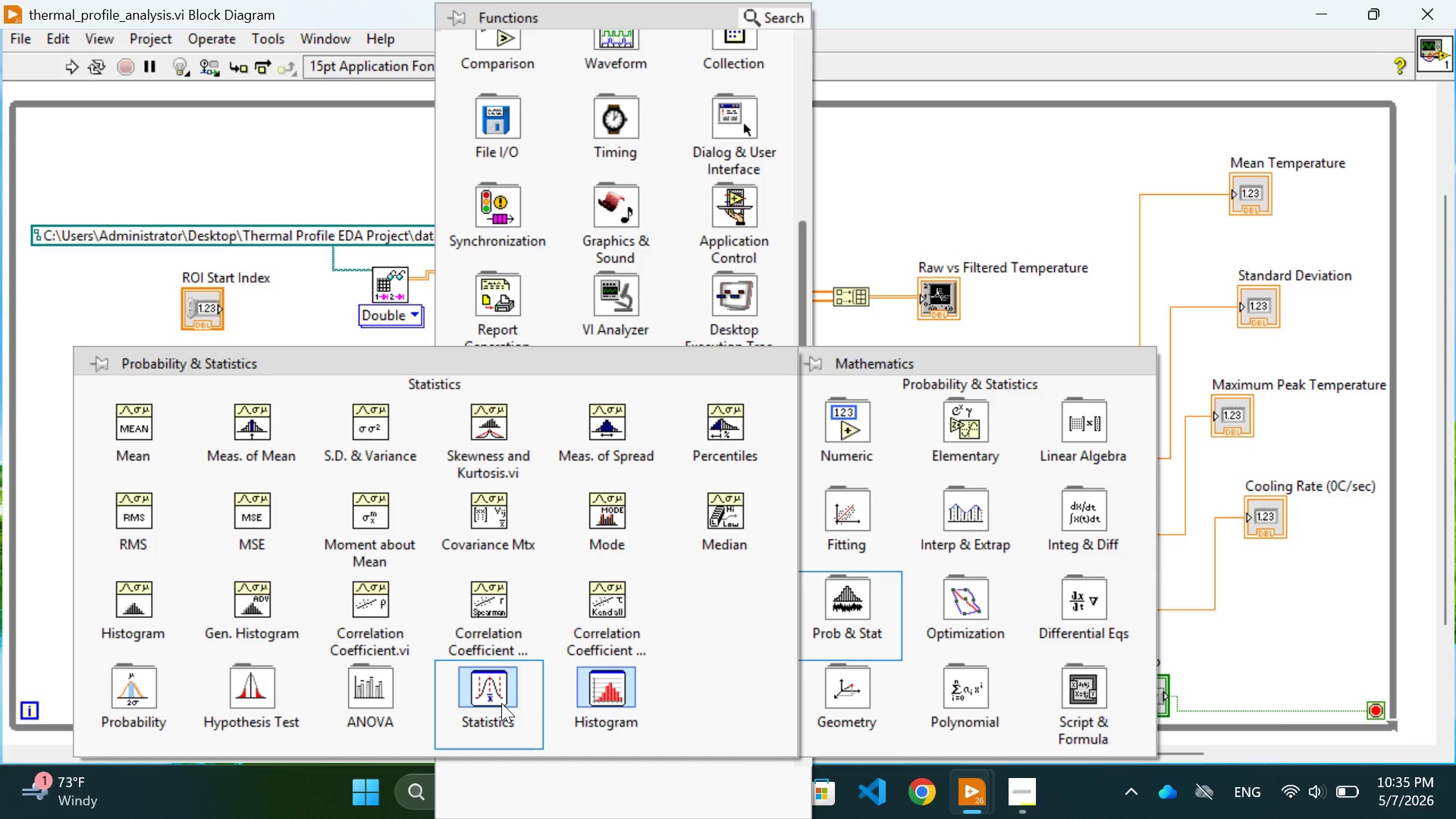 
wait(25.82)
 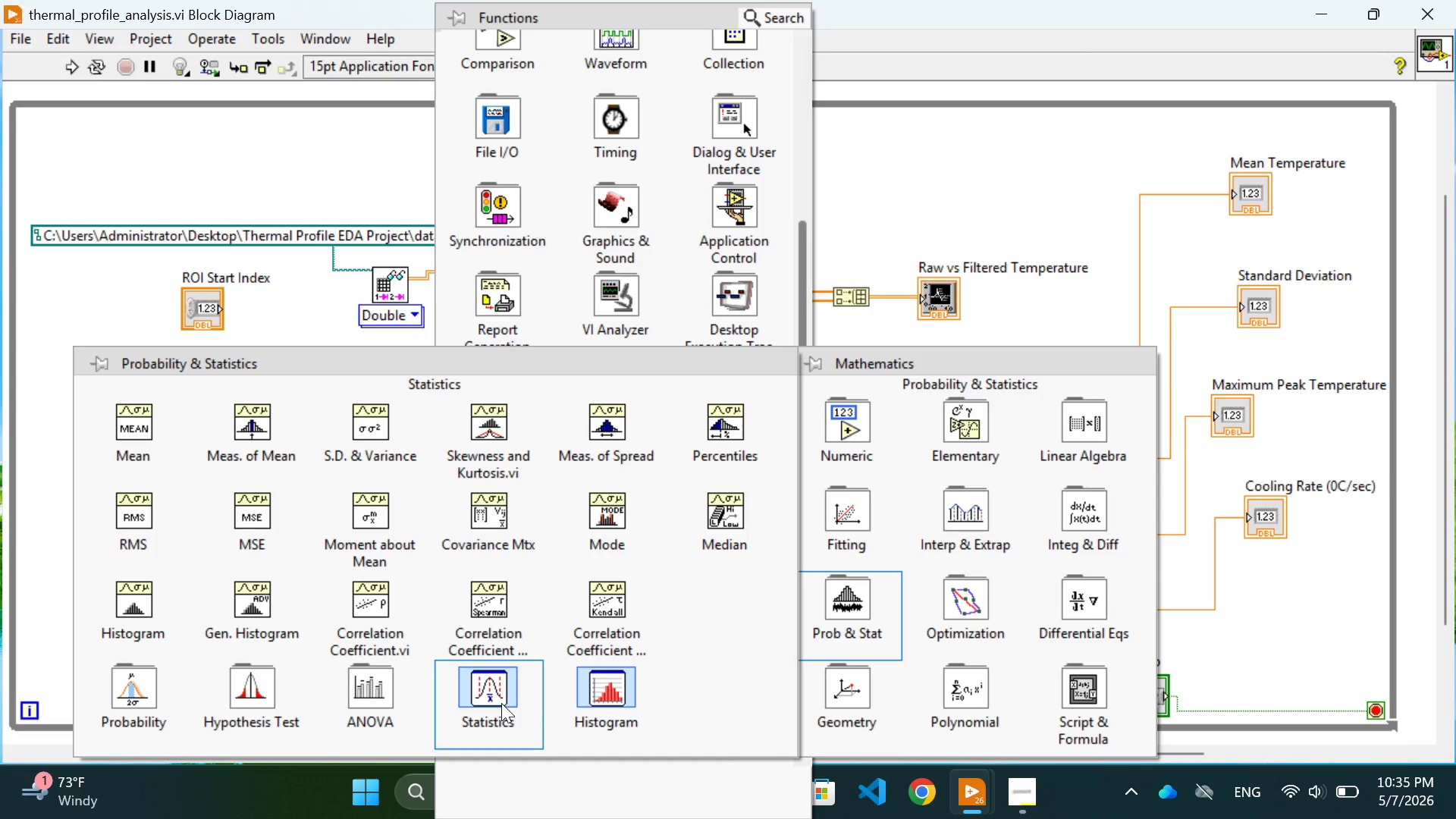 
mouse_move([379, 711])
 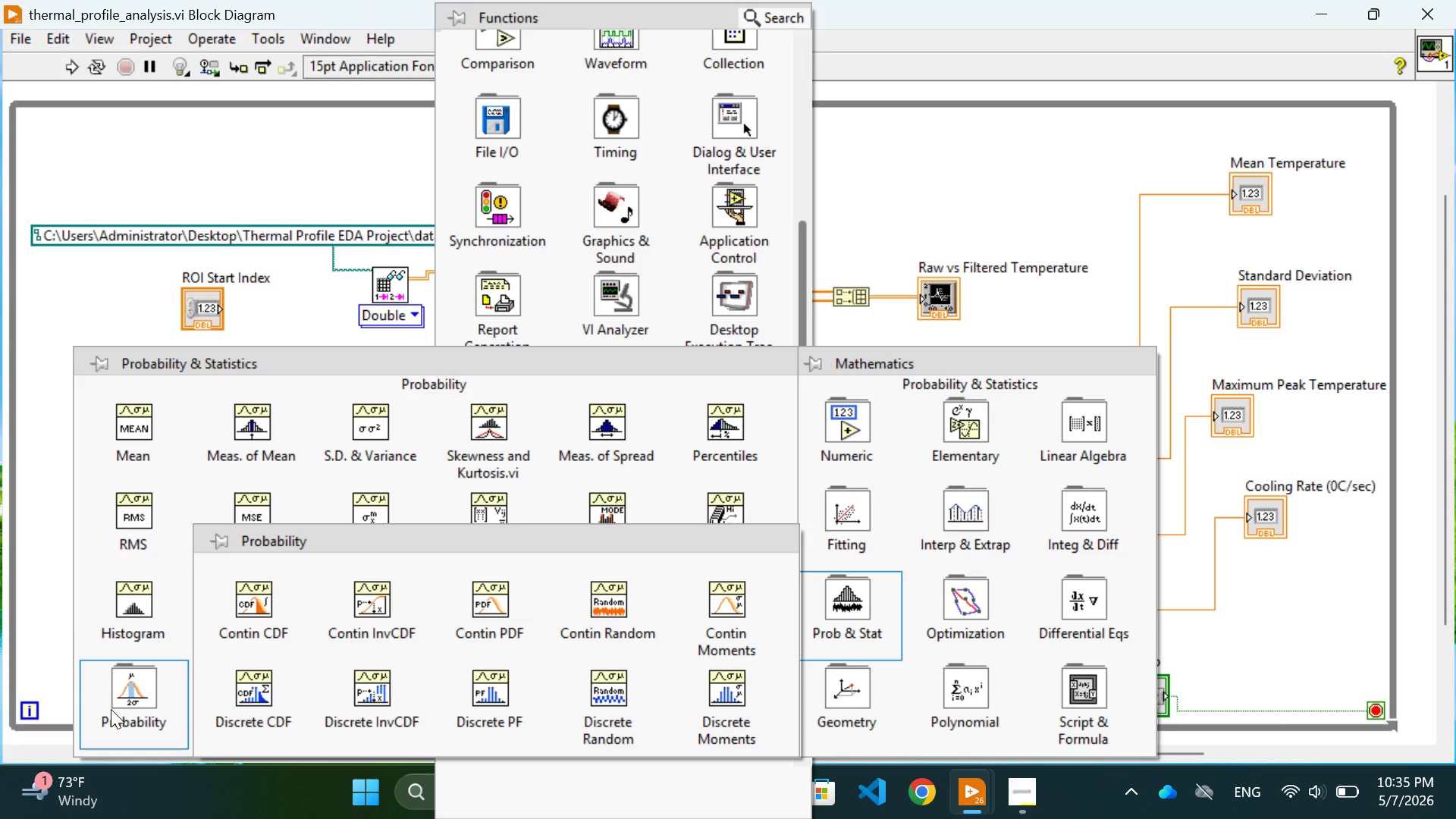 
wait(17.69)
 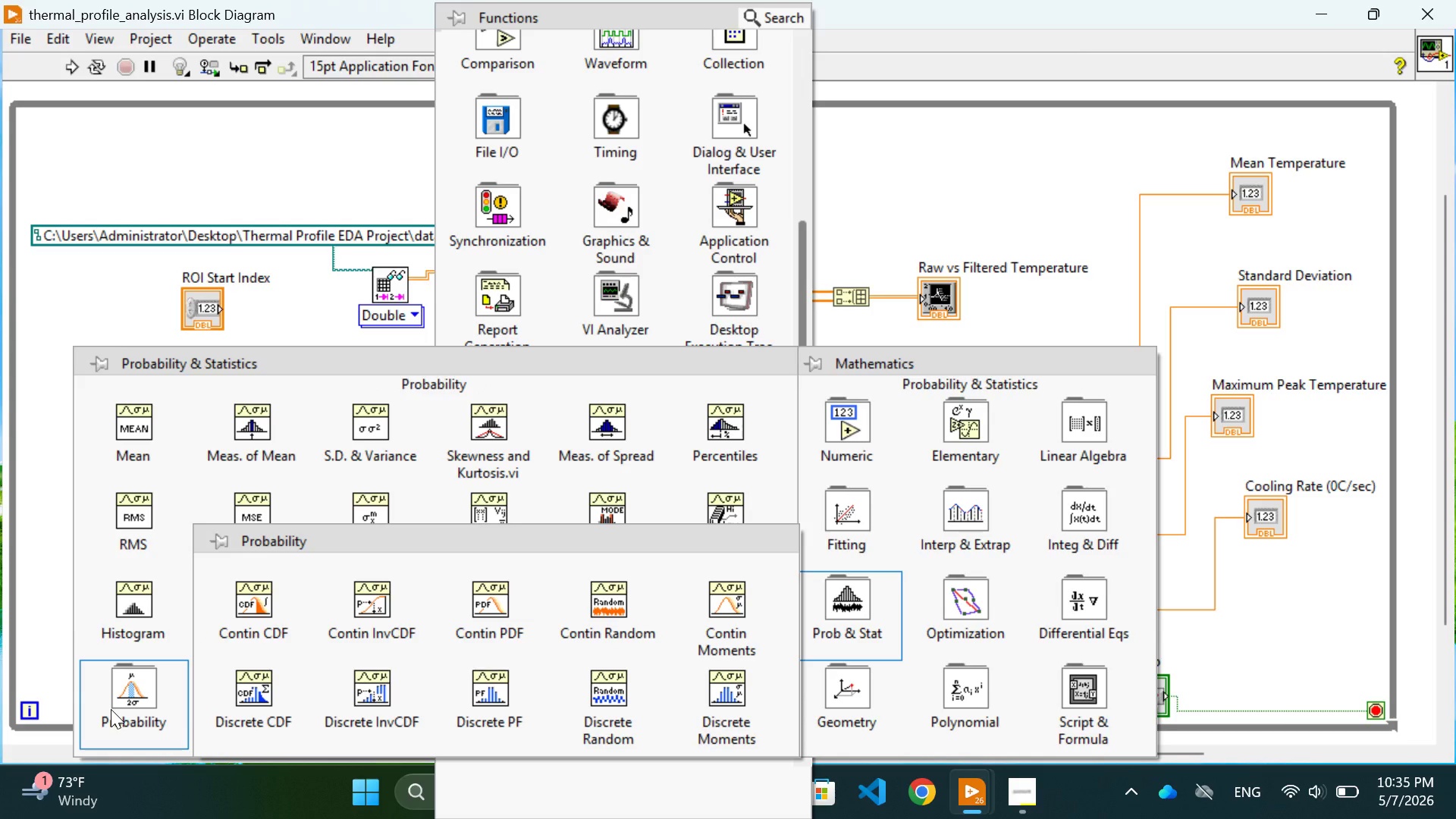 
mouse_move([146, 595])
 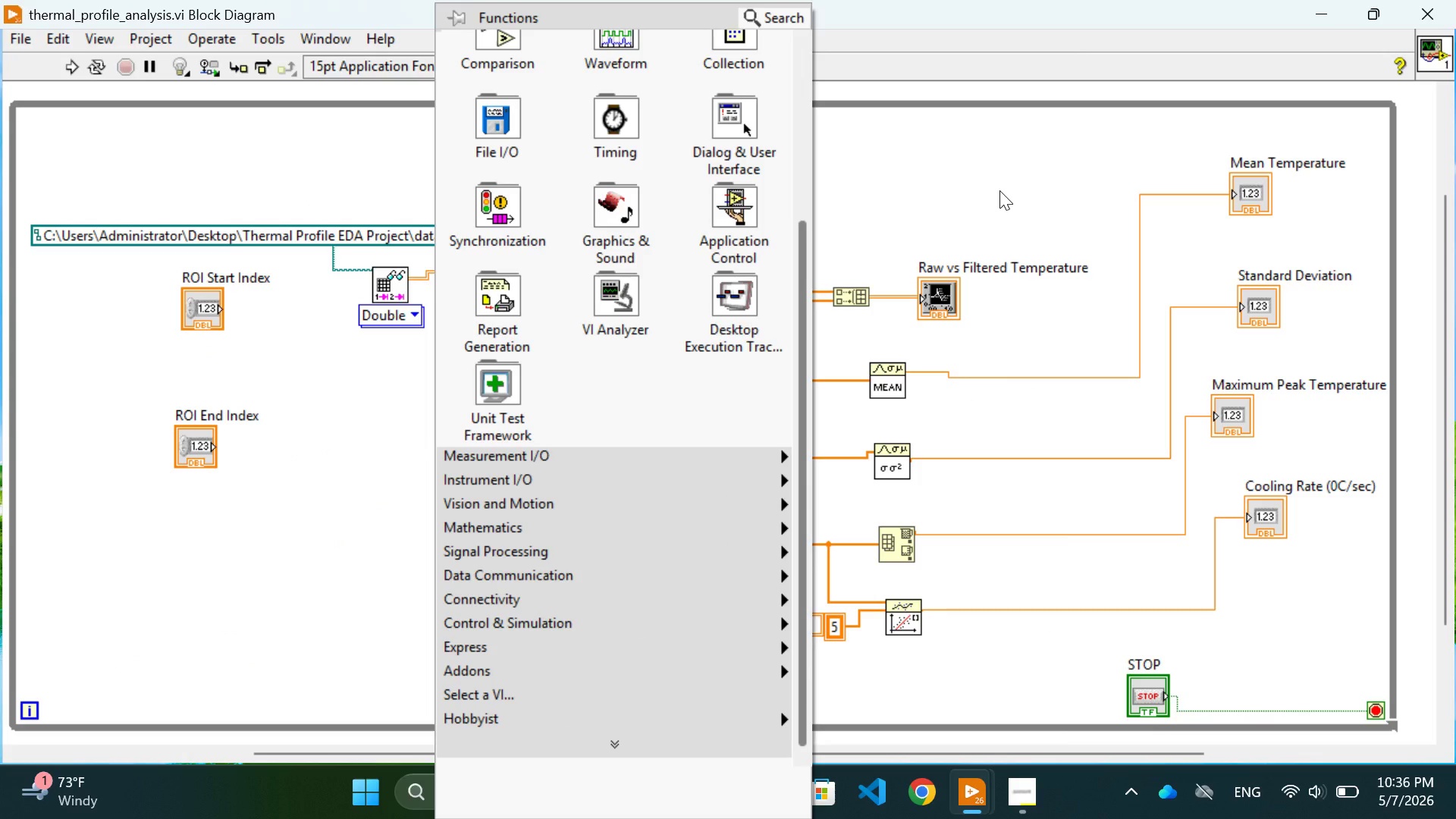 
wait(57.26)
 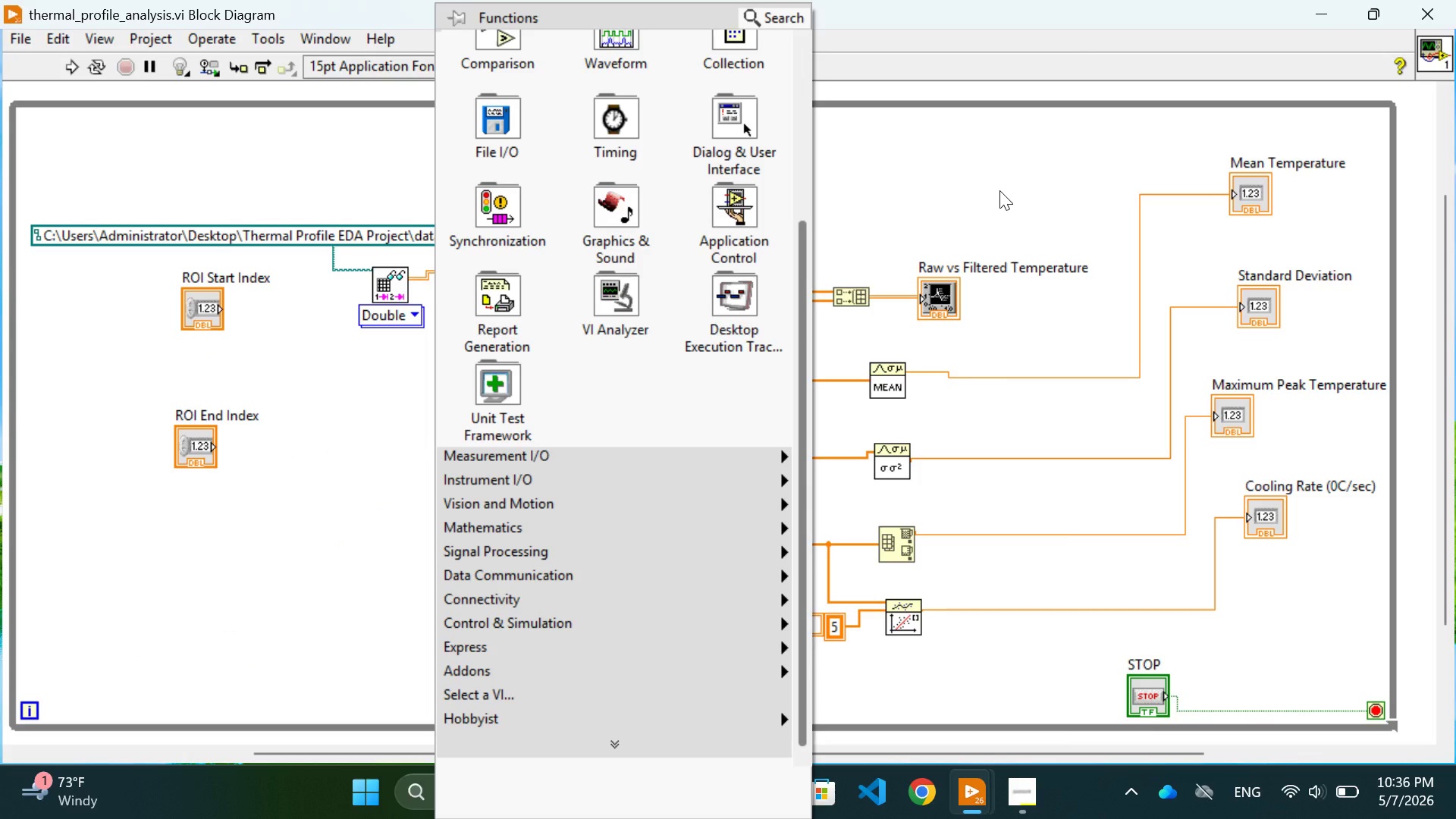 
left_click([998, 190])
 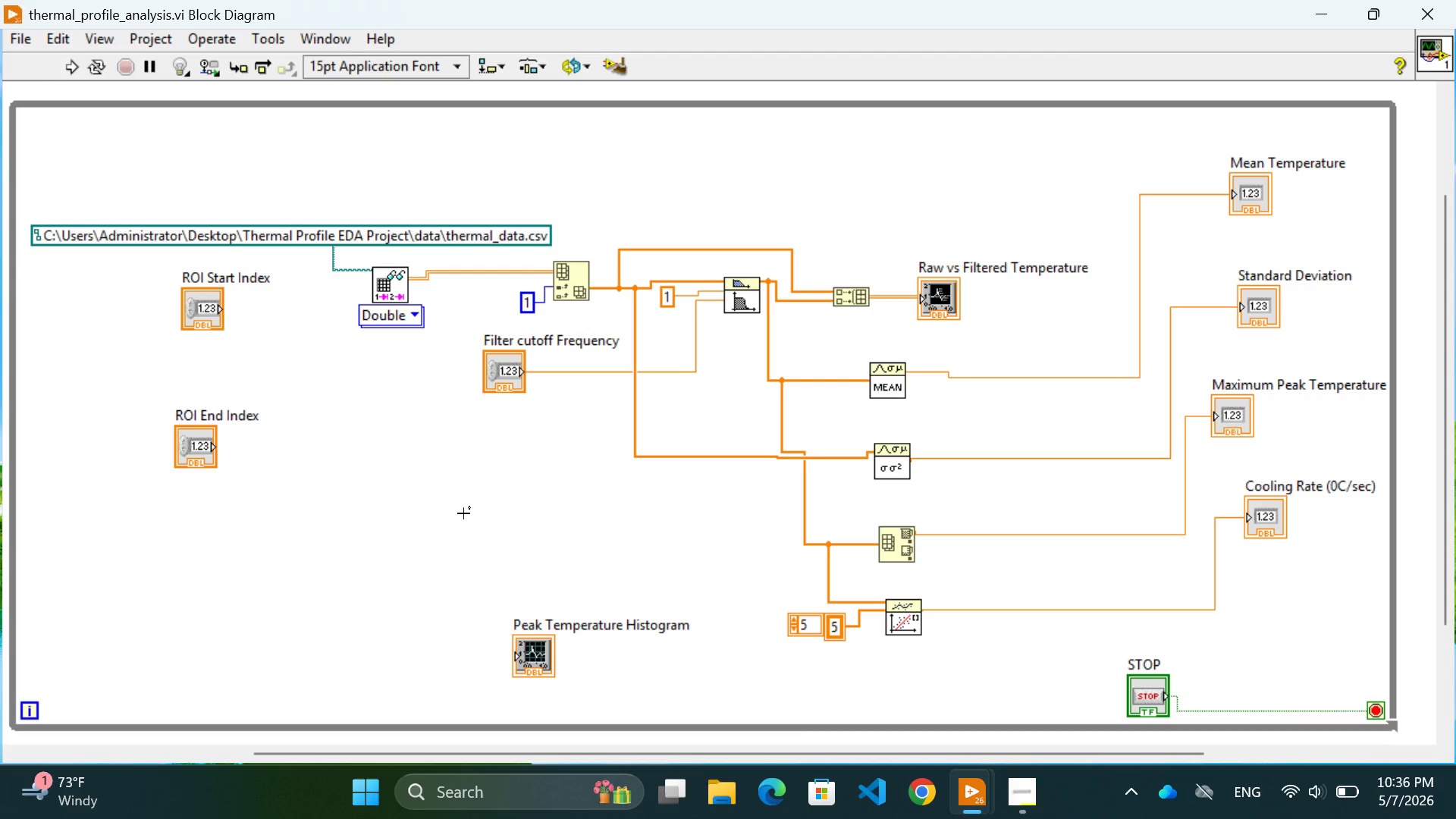 
left_click([545, 491])
 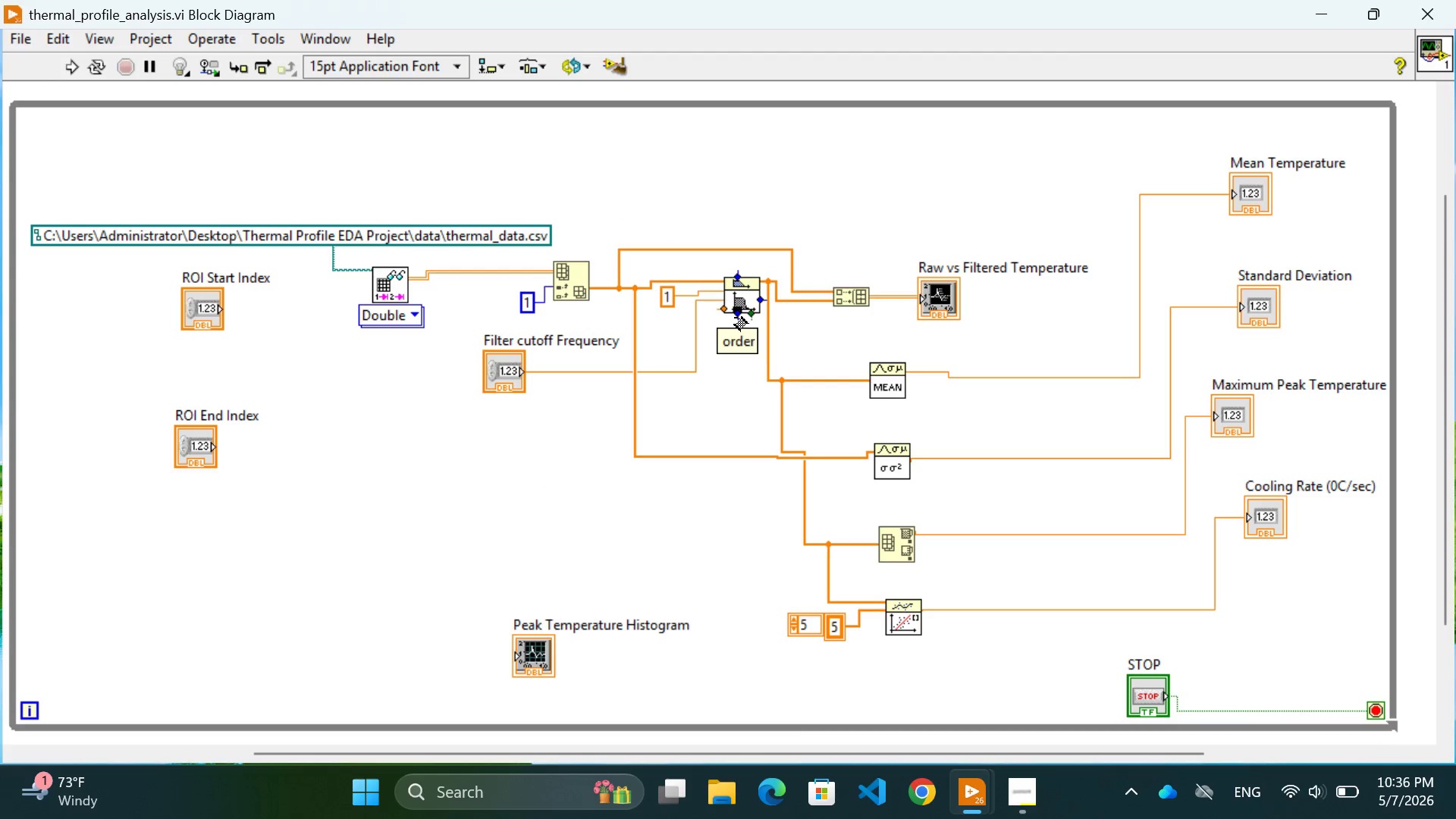 
mouse_move([736, 311])
 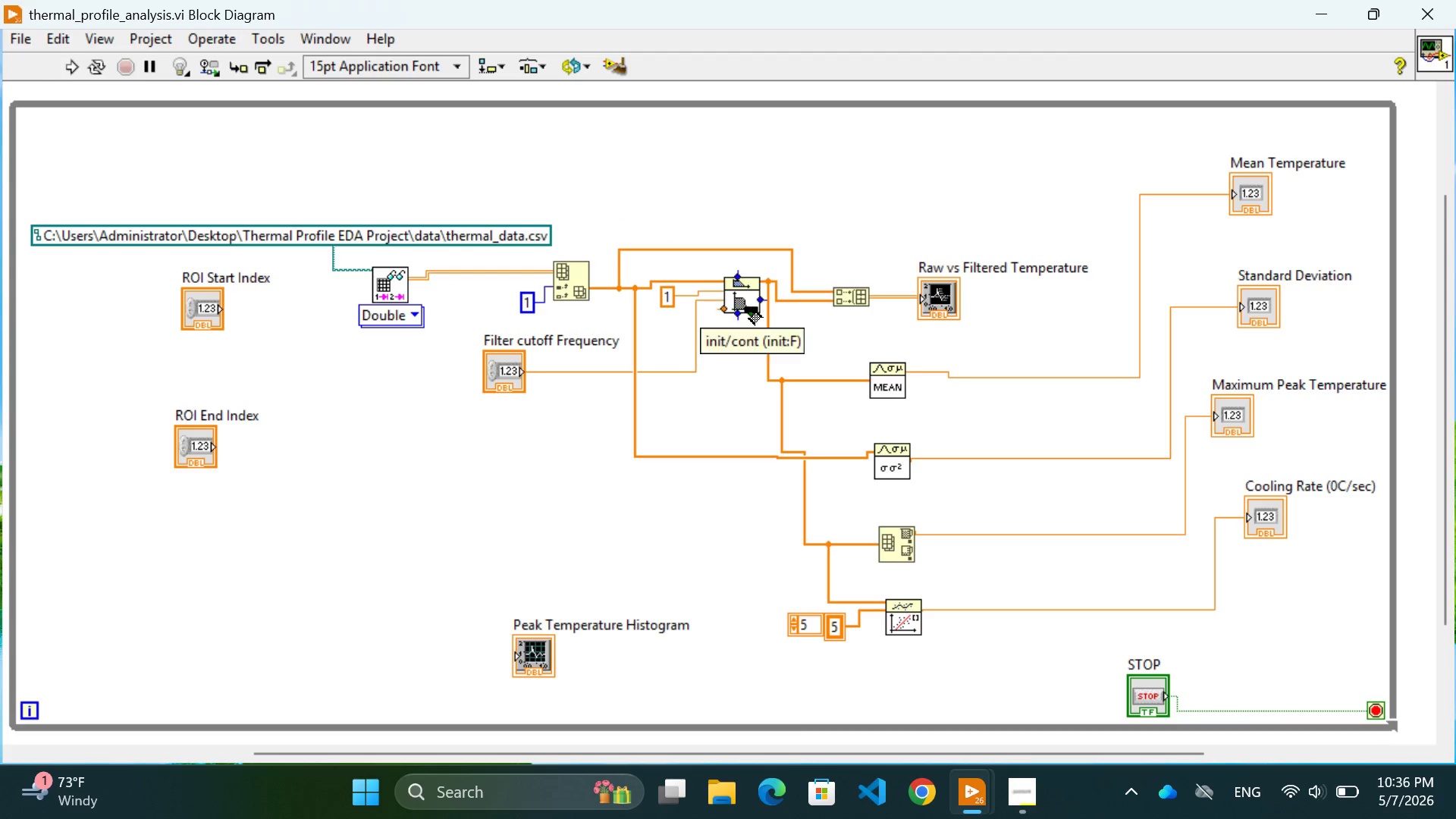 
mouse_move([760, 295])
 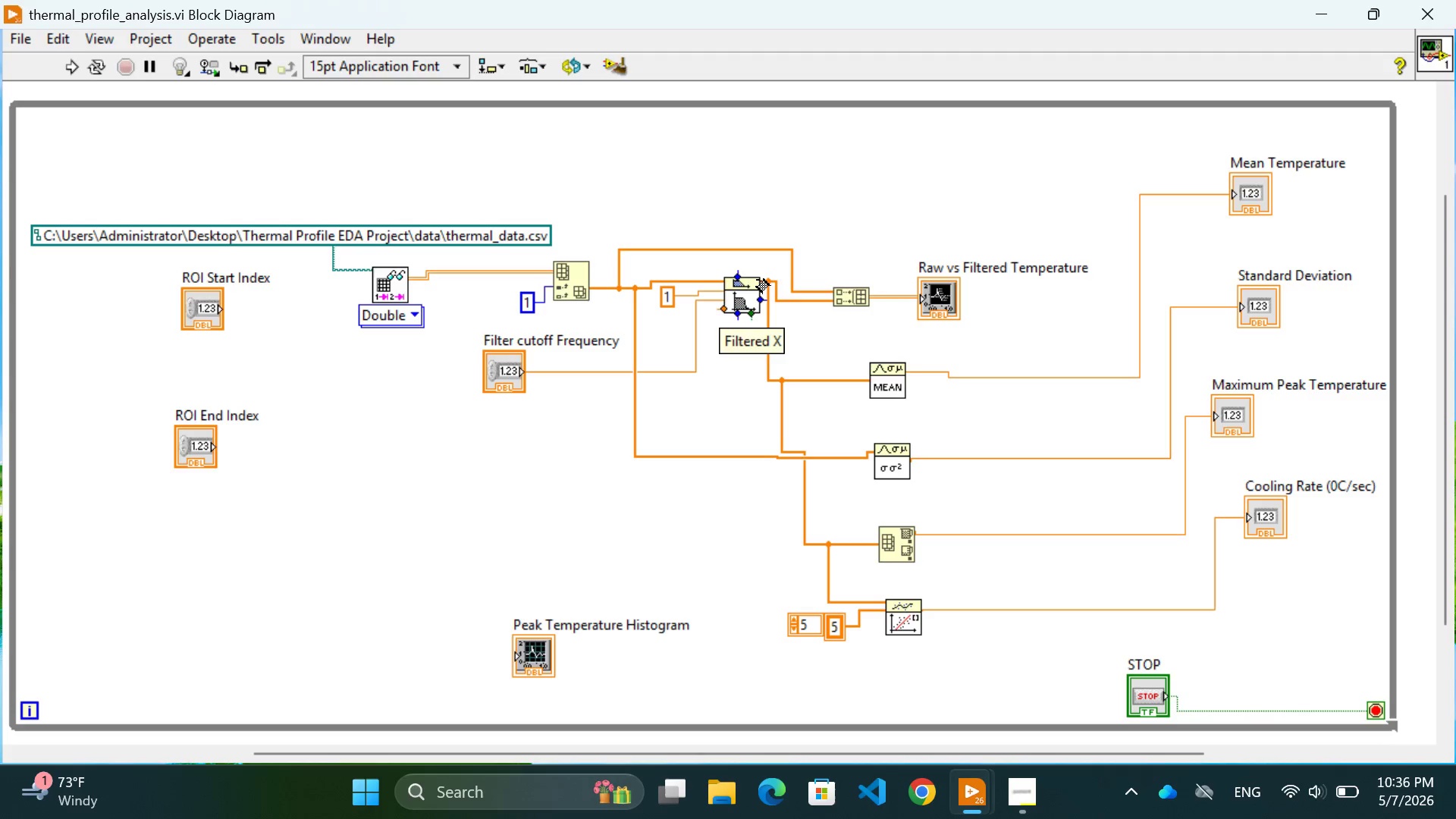 
mouse_move([743, 288])
 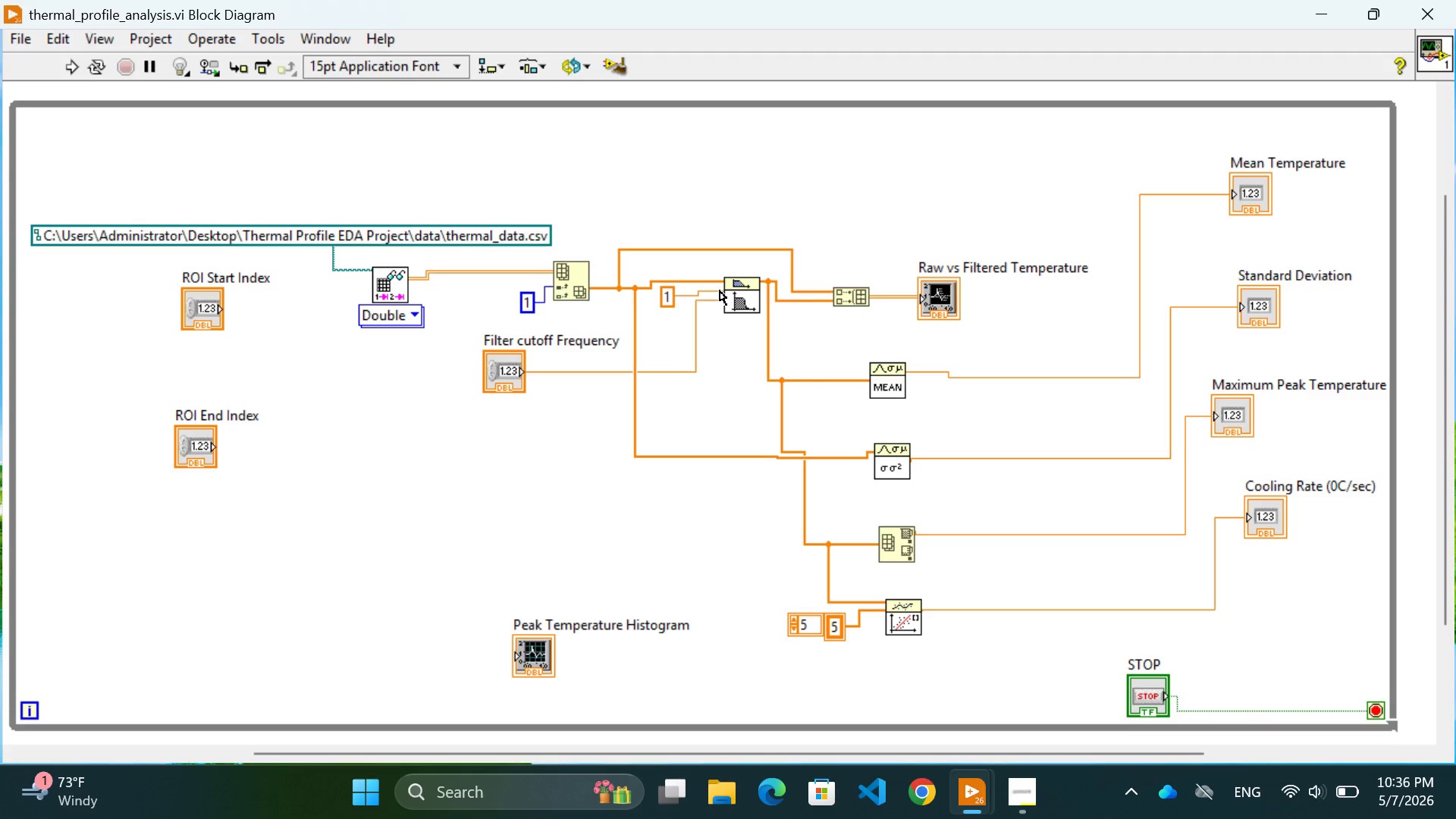 
wait(8.11)
 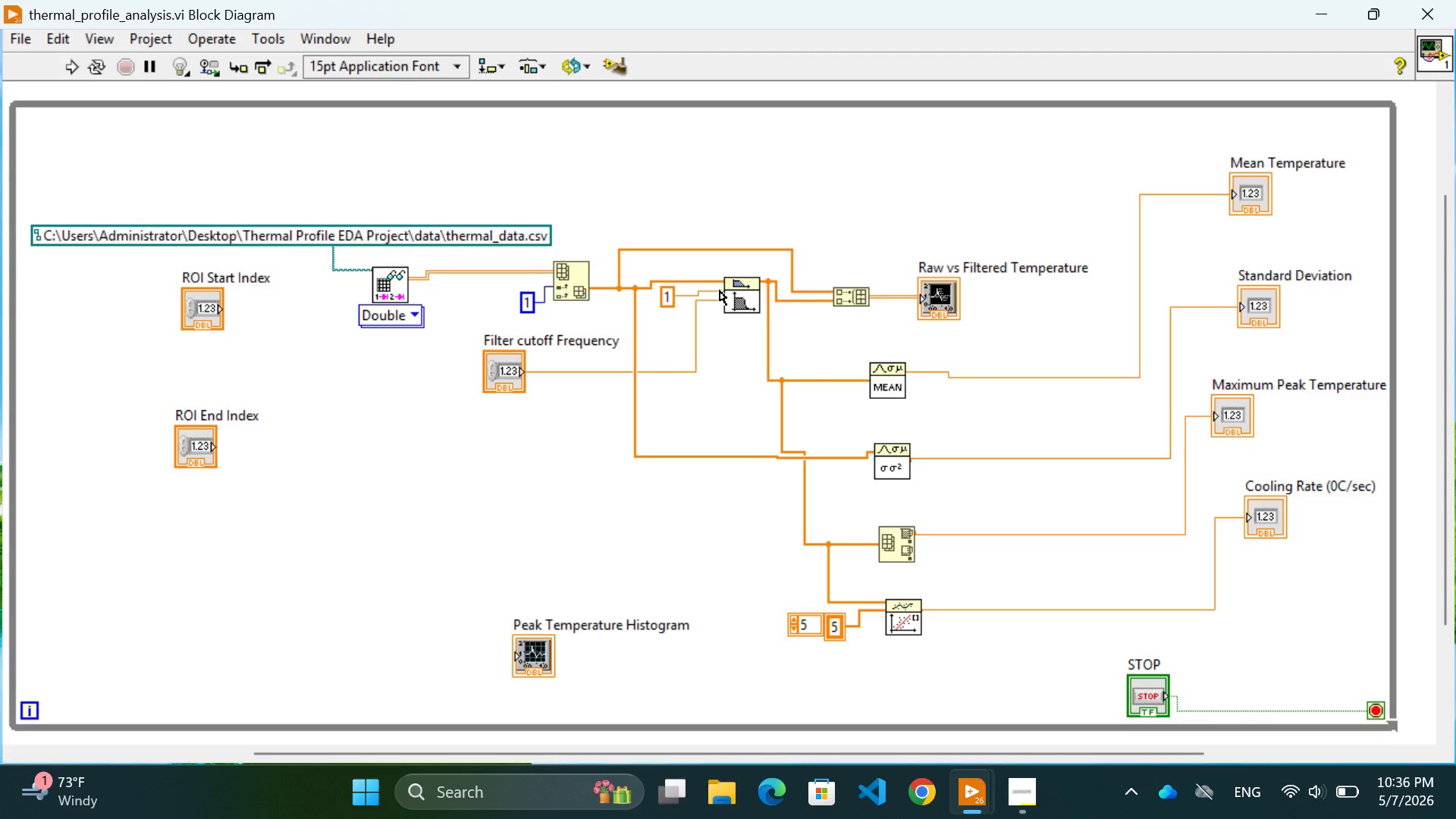 
mouse_move([742, 296])
 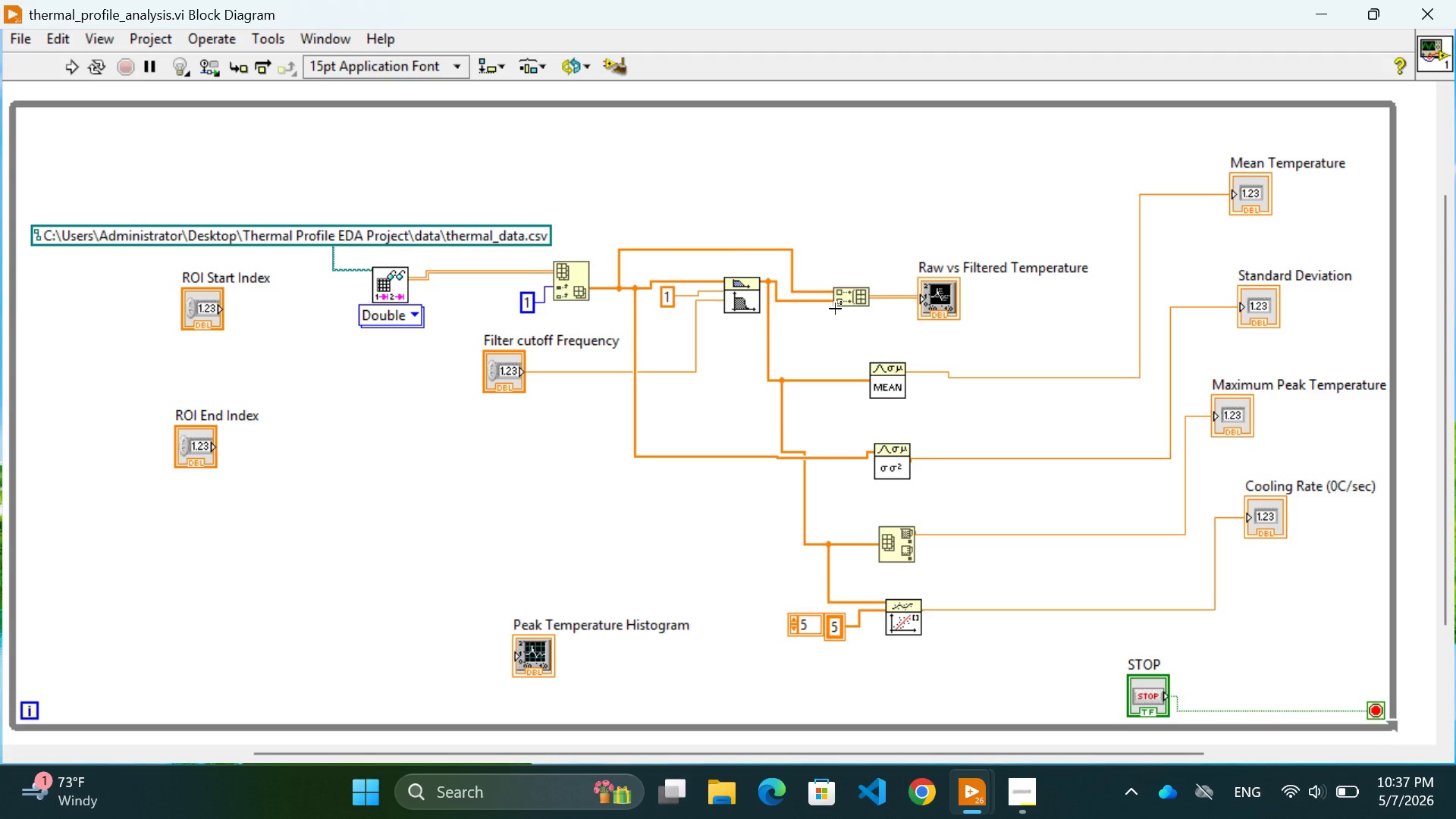 
wait(15.75)
 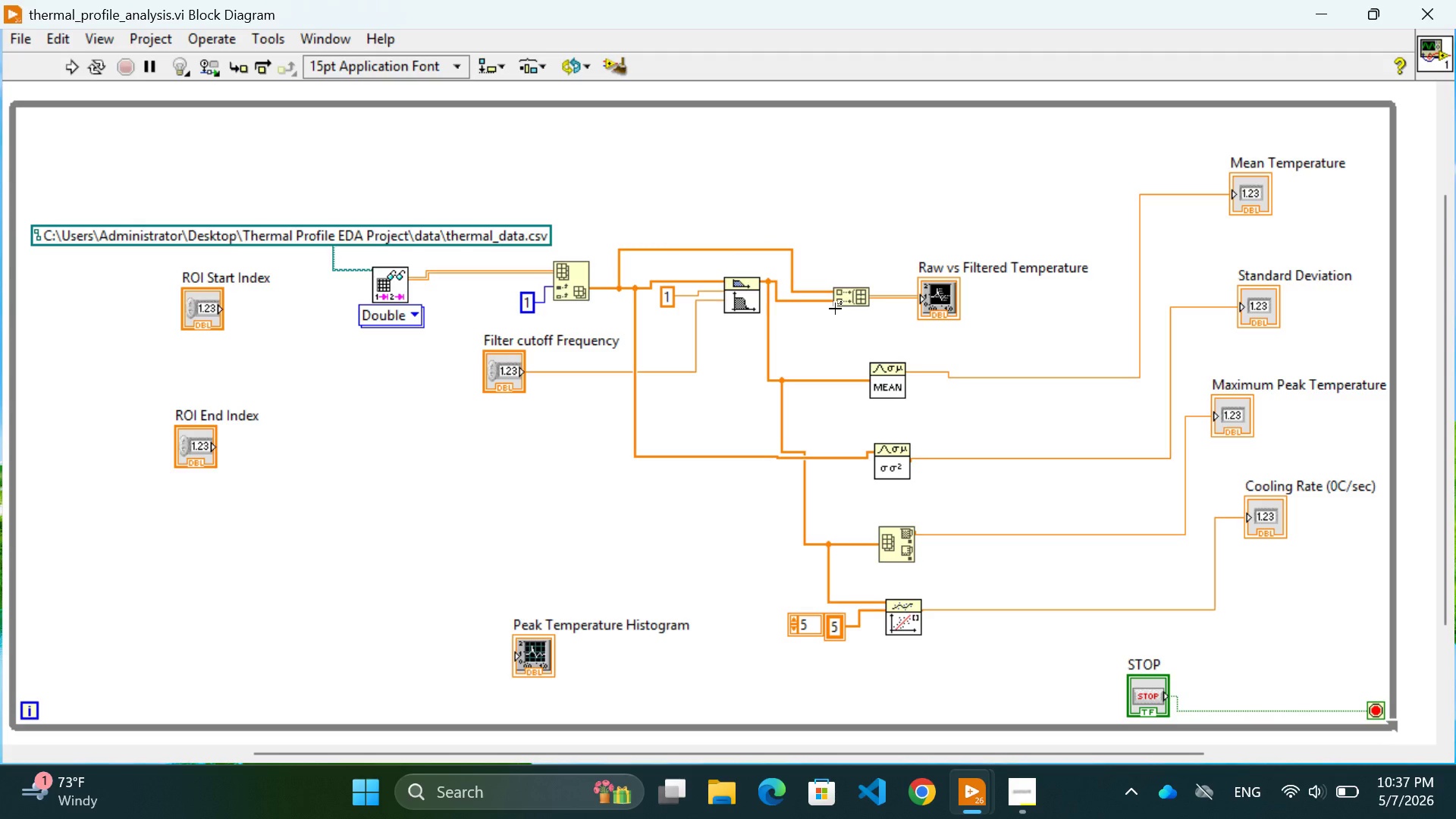 
left_click([342, 557])
 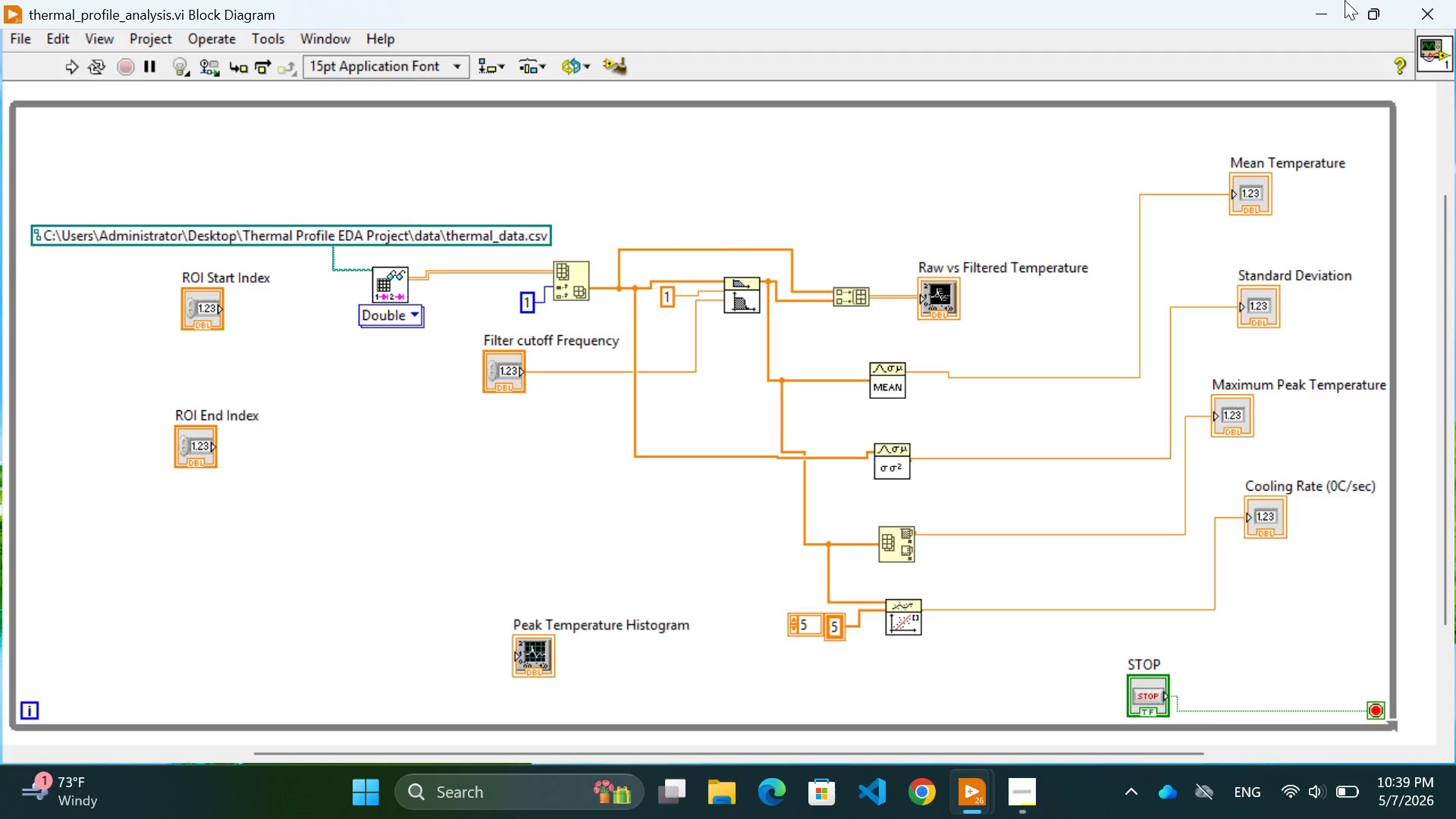 
wait(99.65)
 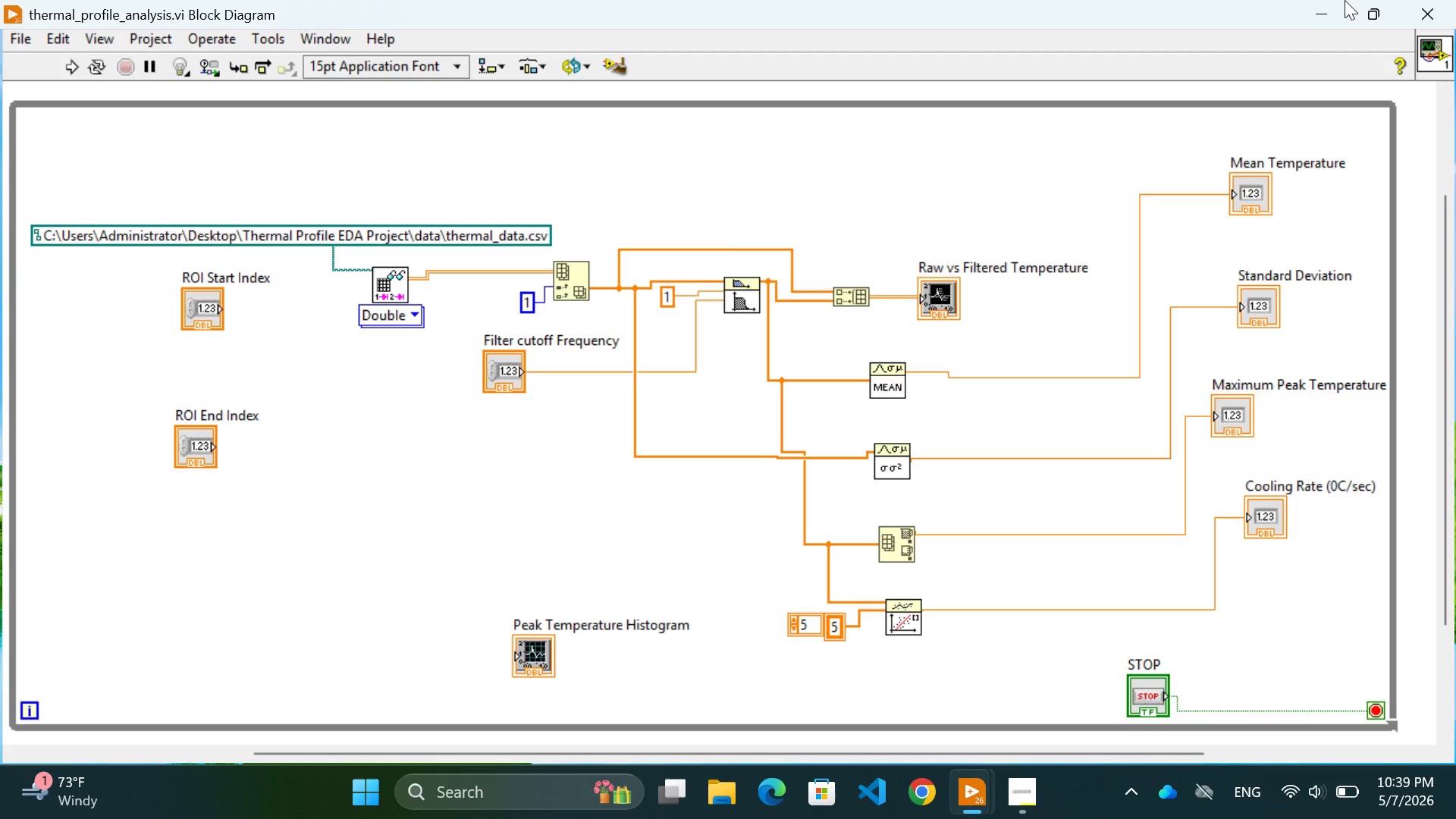 
mouse_move([1337, 22])
 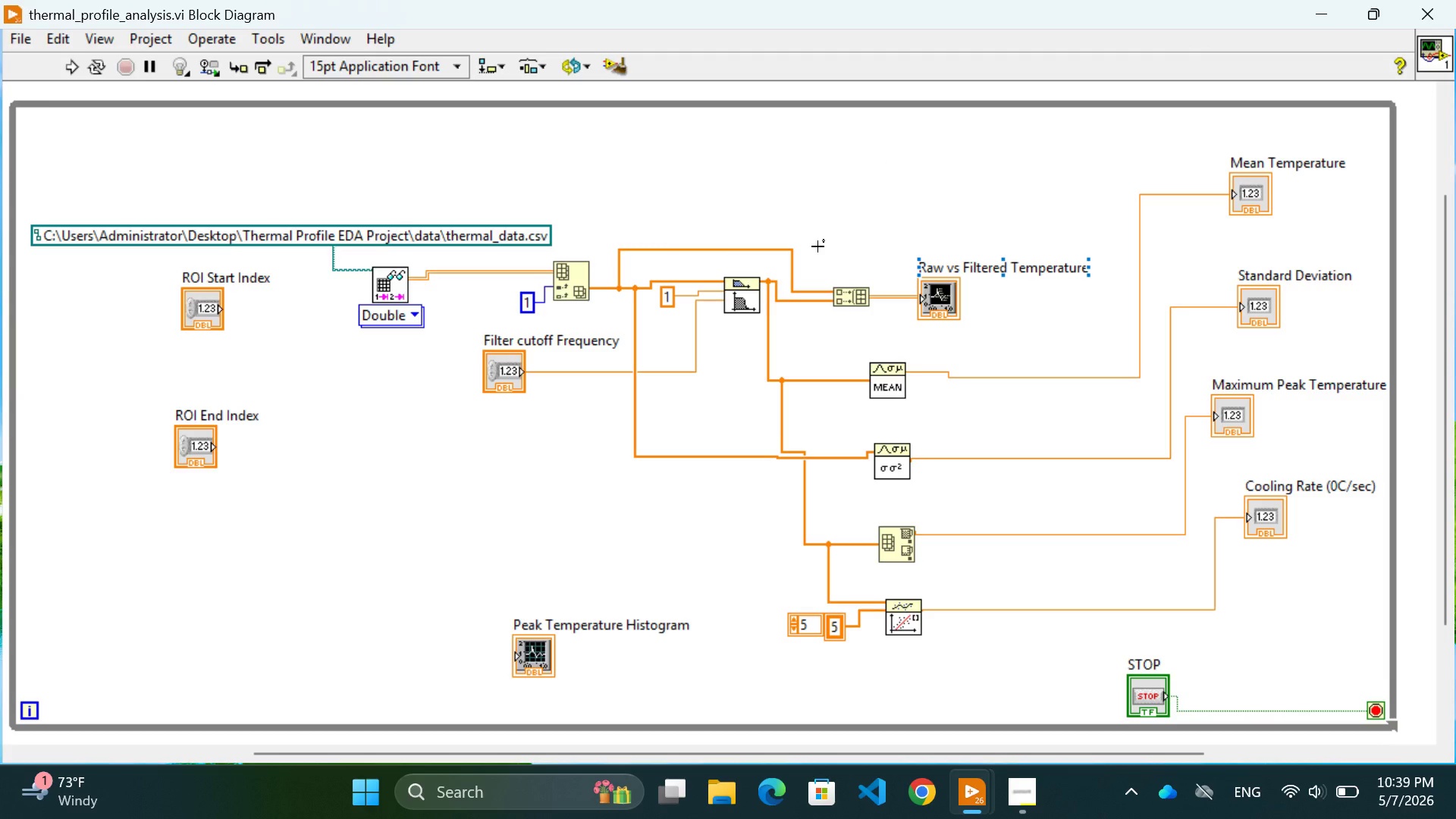 
left_click([871, 238])
 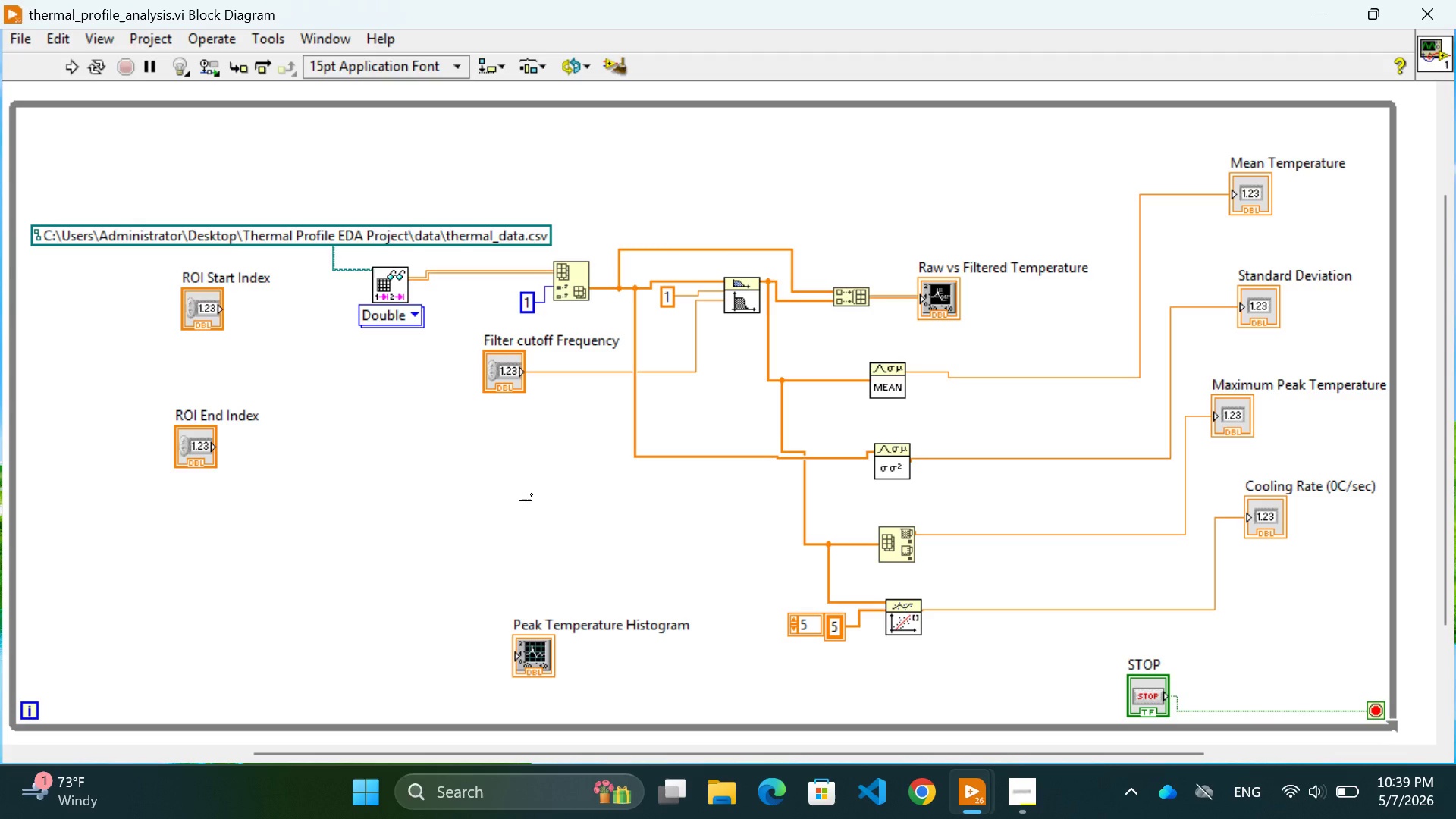 
wait(33.74)
 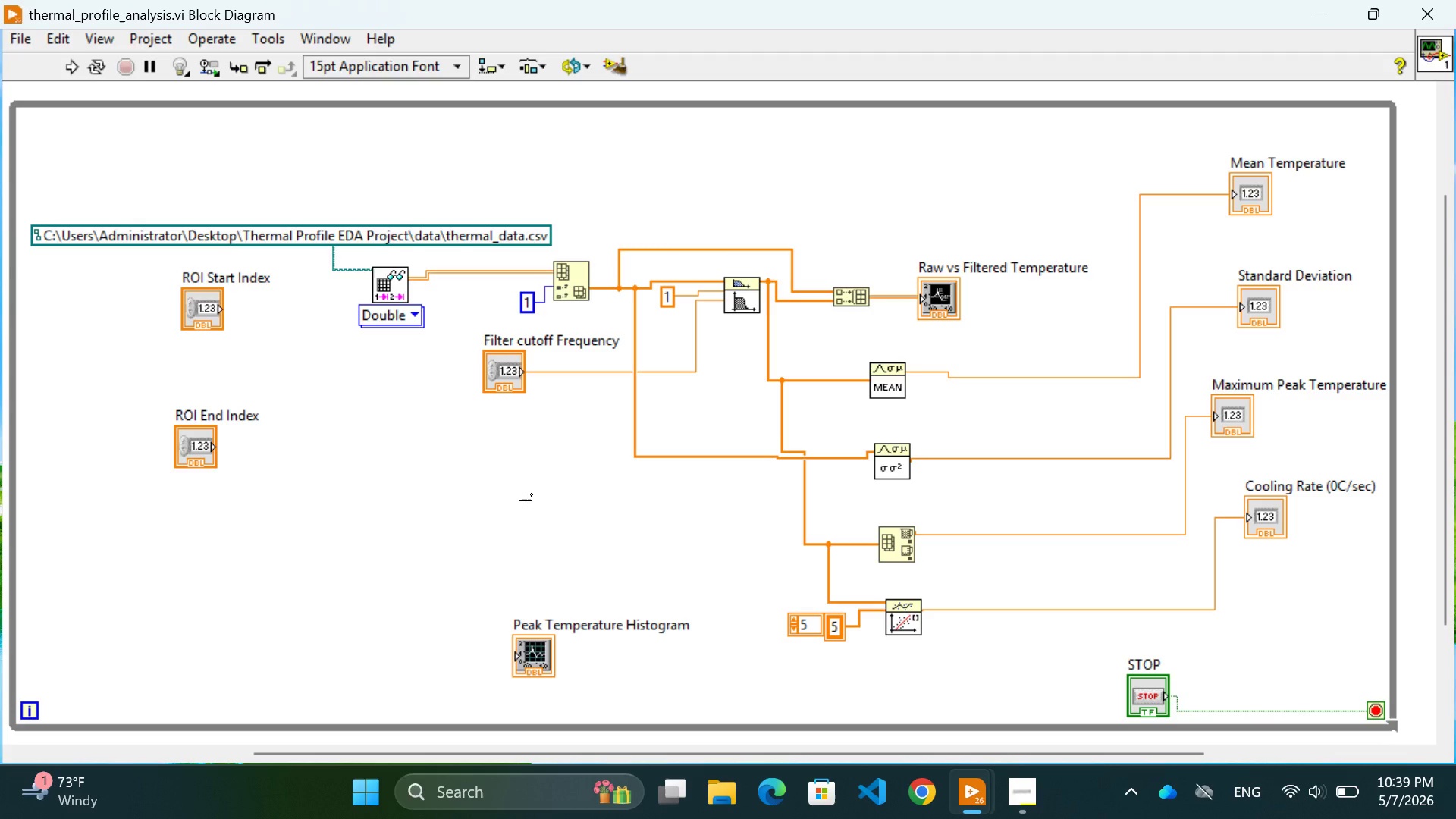 
mouse_move([917, 557])
 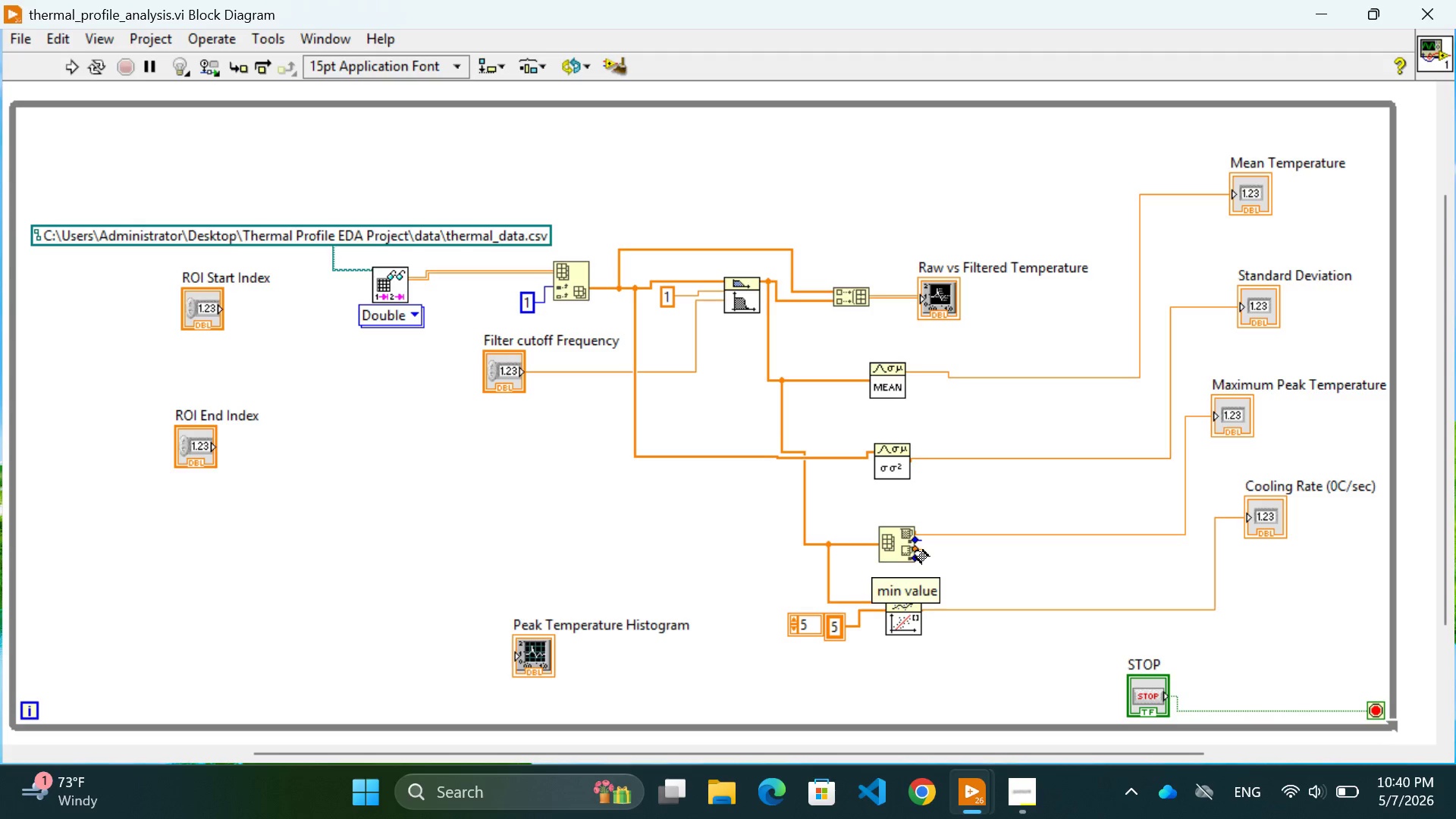 
wait(34.91)
 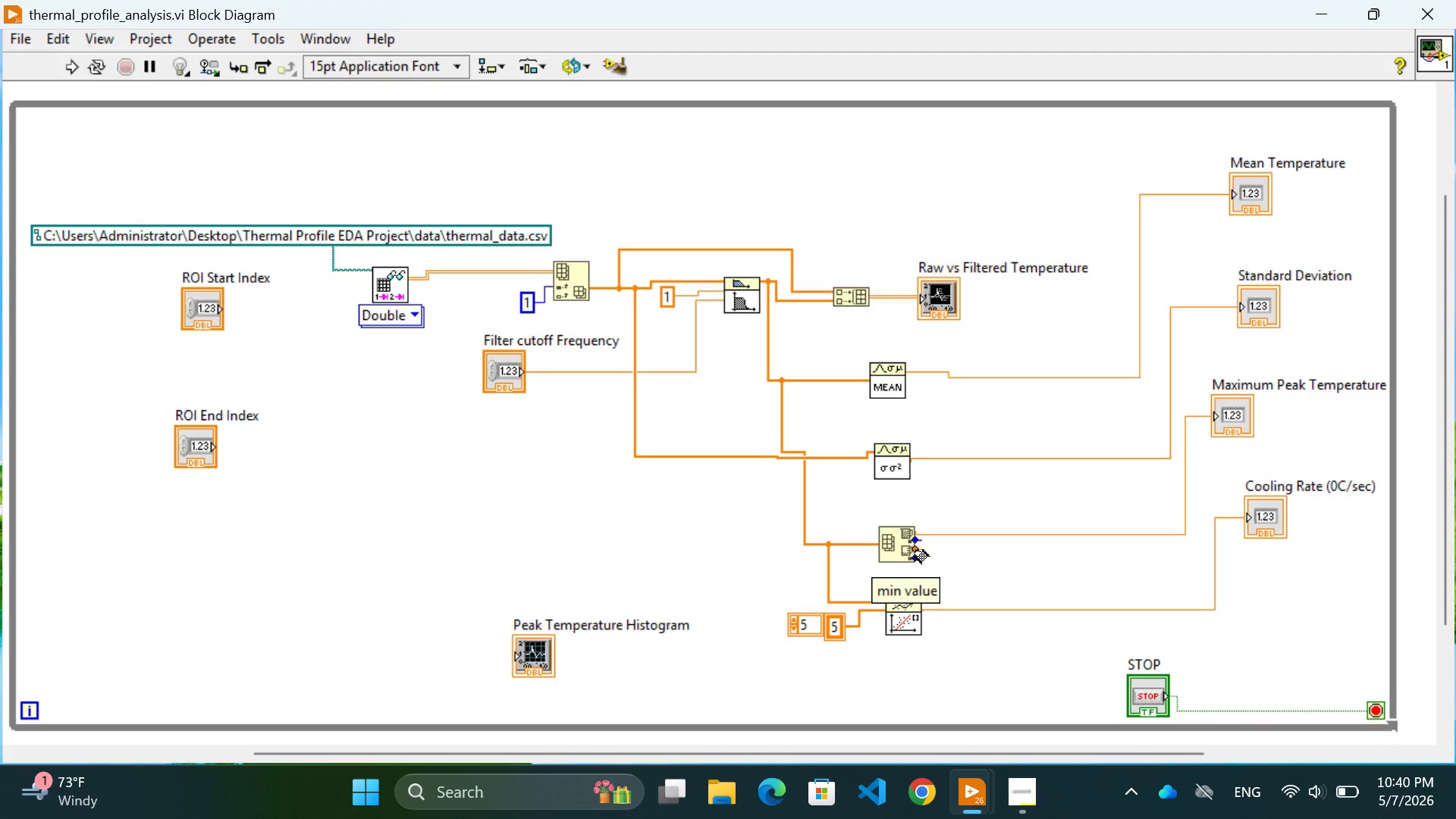 
left_click([438, 489])
 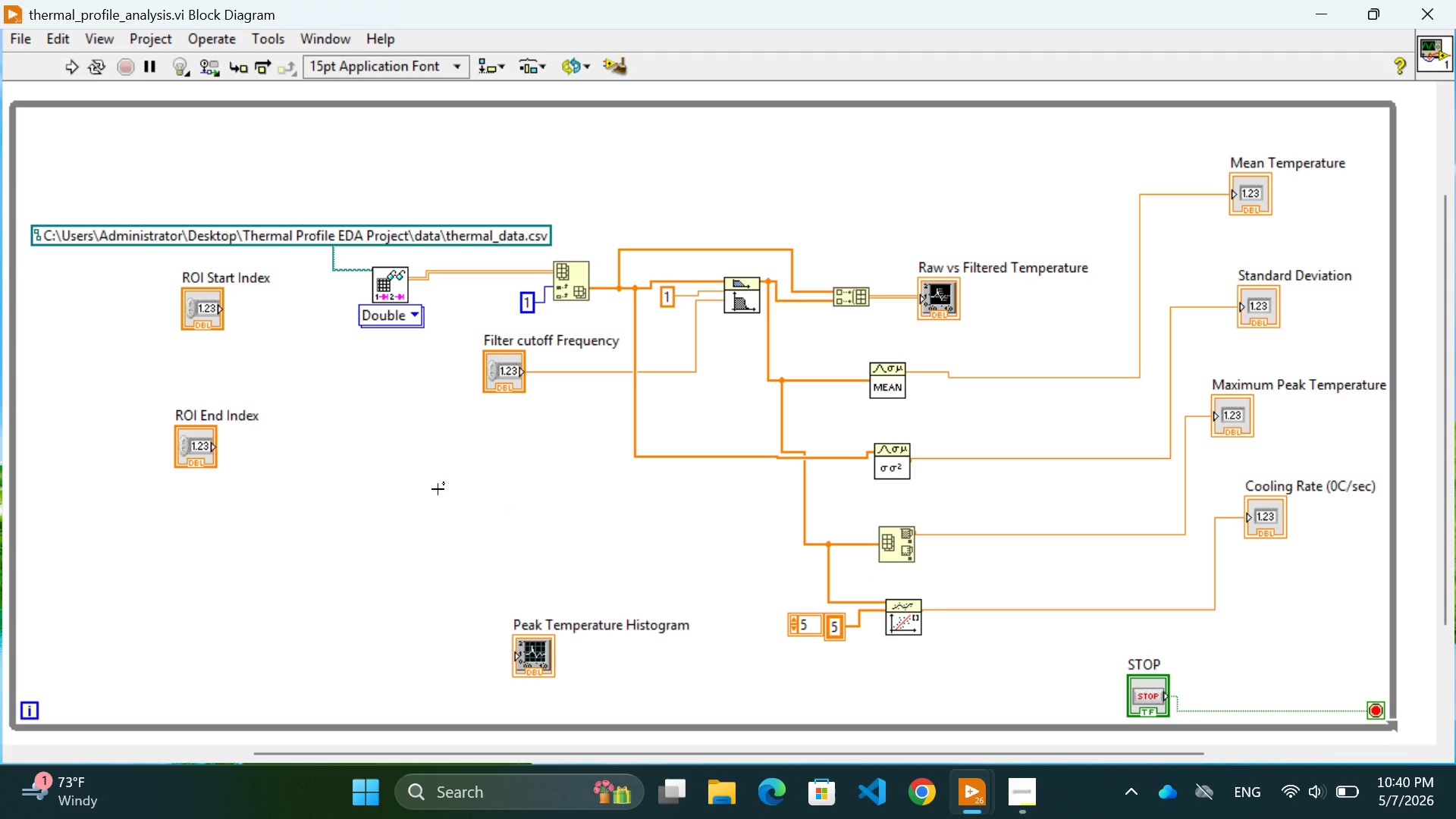 
wait(14.64)
 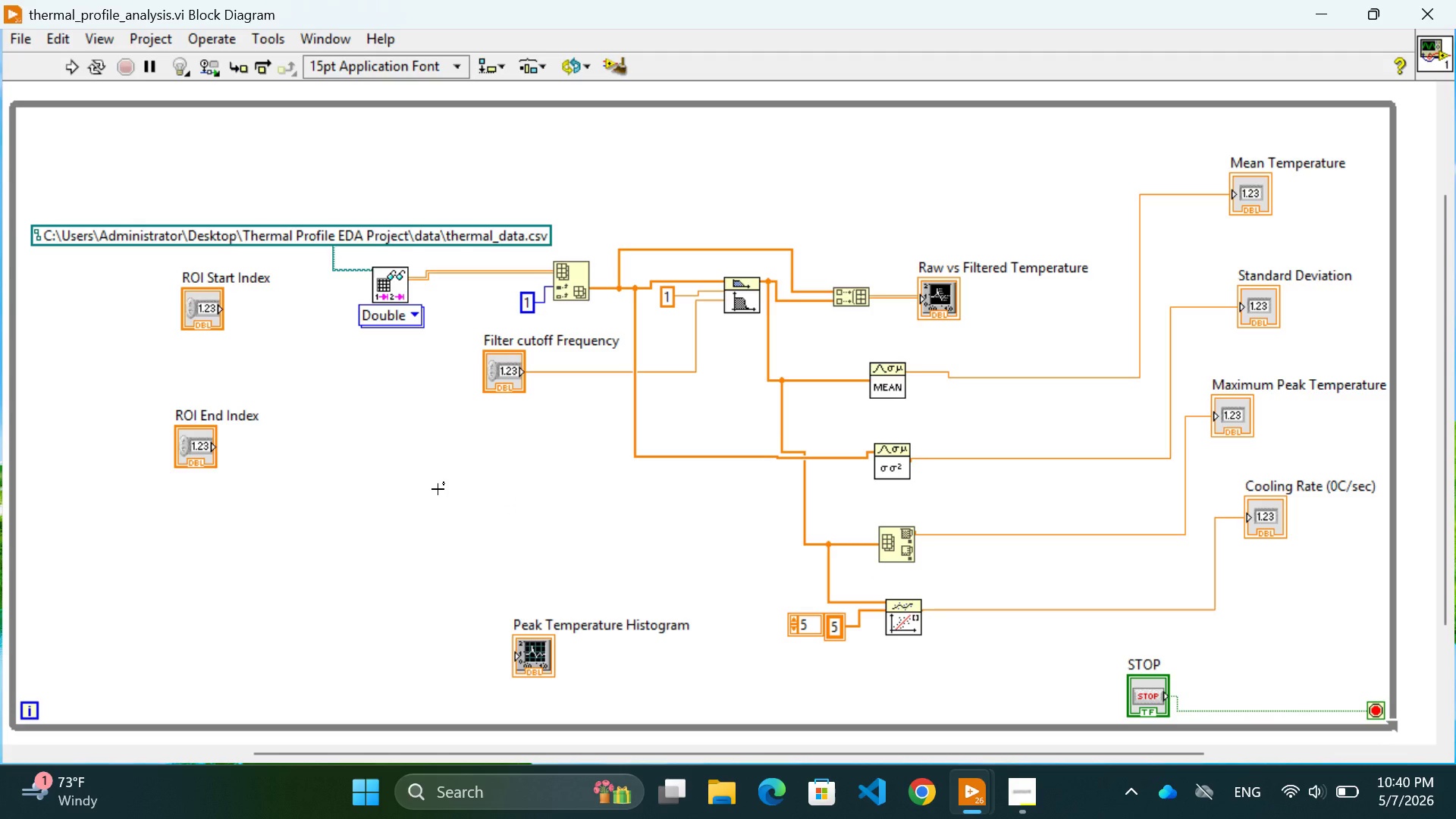 
scroll: coordinate [439, 488], scroll_direction: down, amount: 2.0
 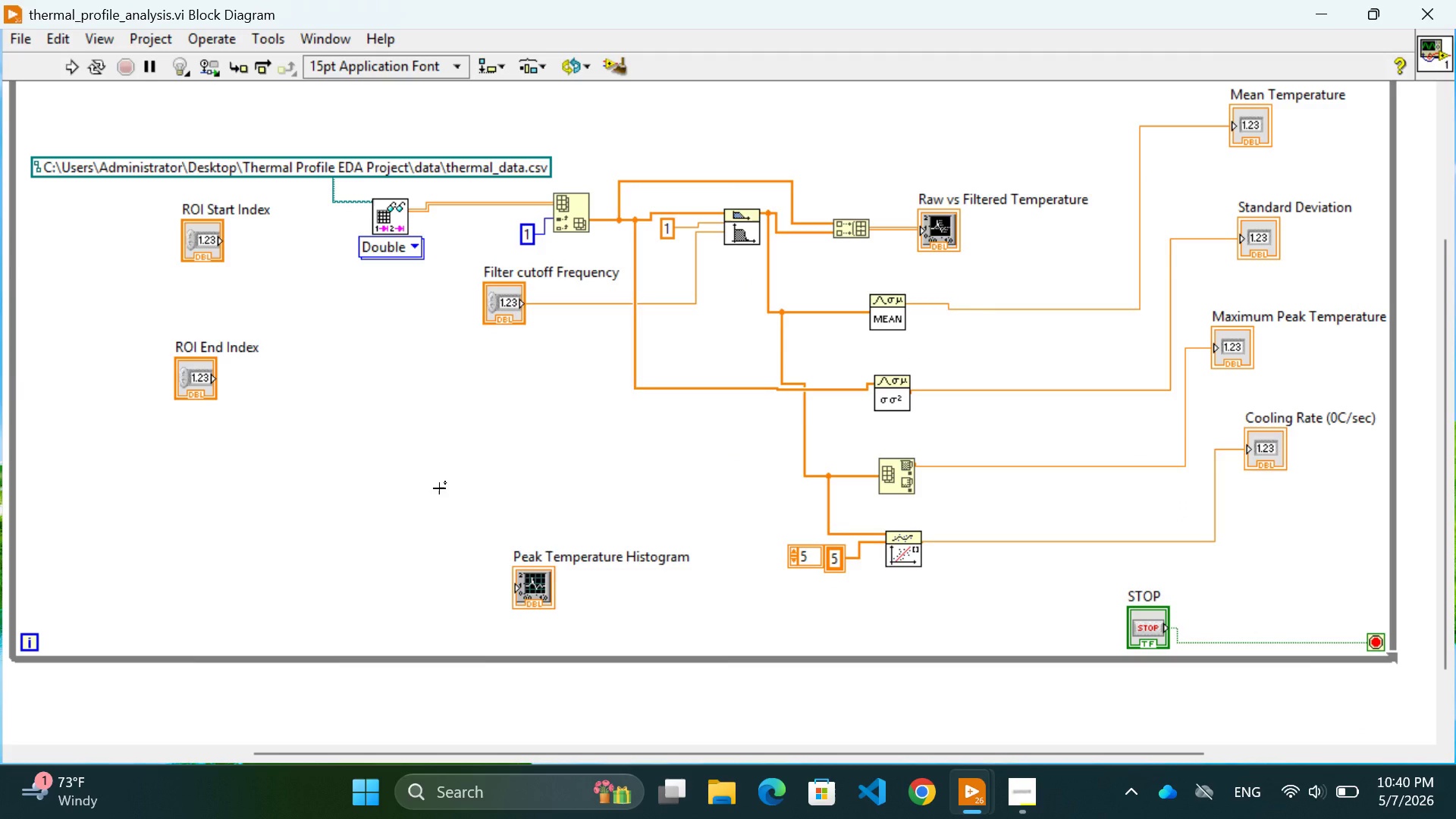 
scroll: coordinate [440, 488], scroll_direction: up, amount: 3.0
 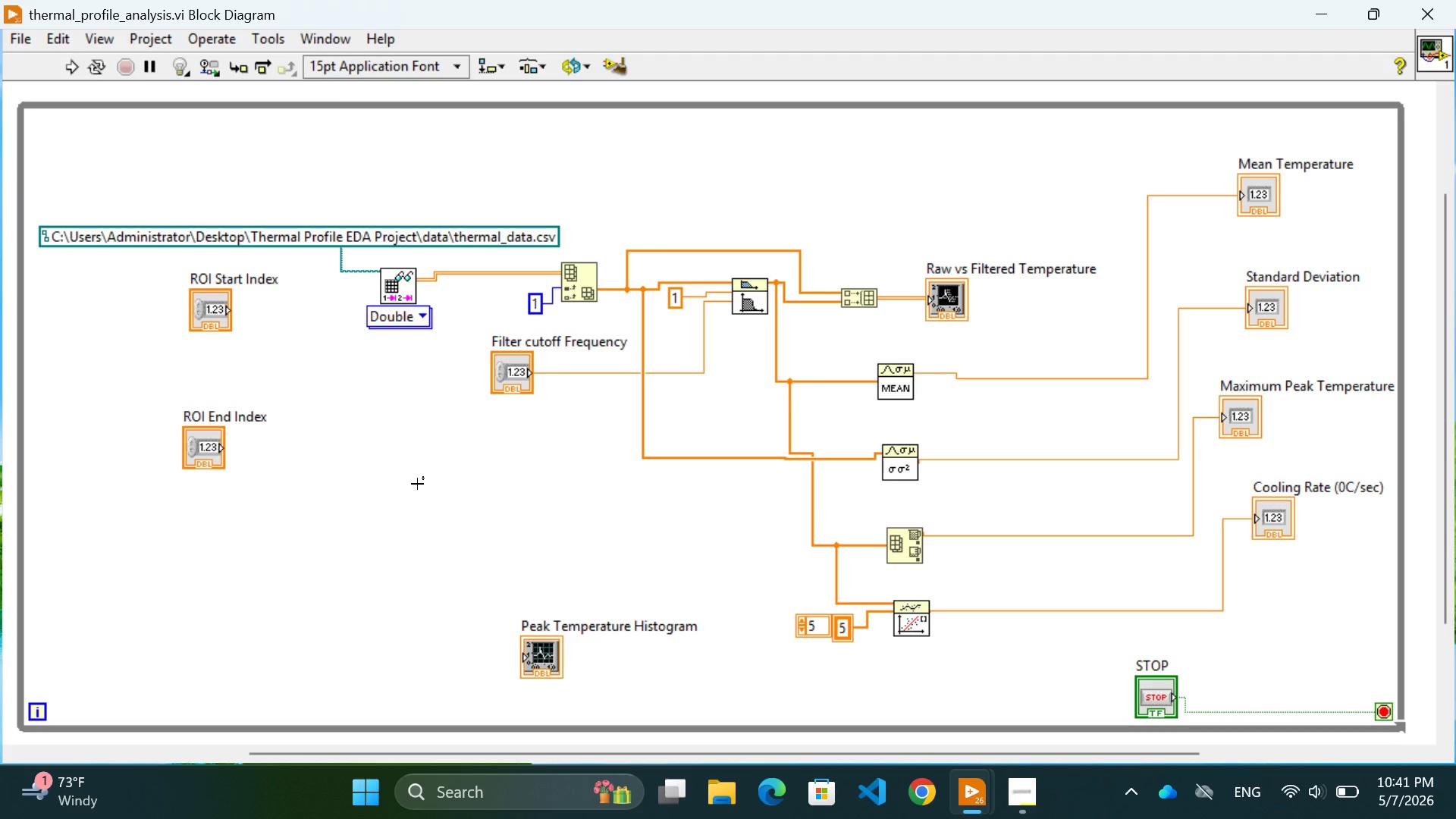 
wait(27.94)
 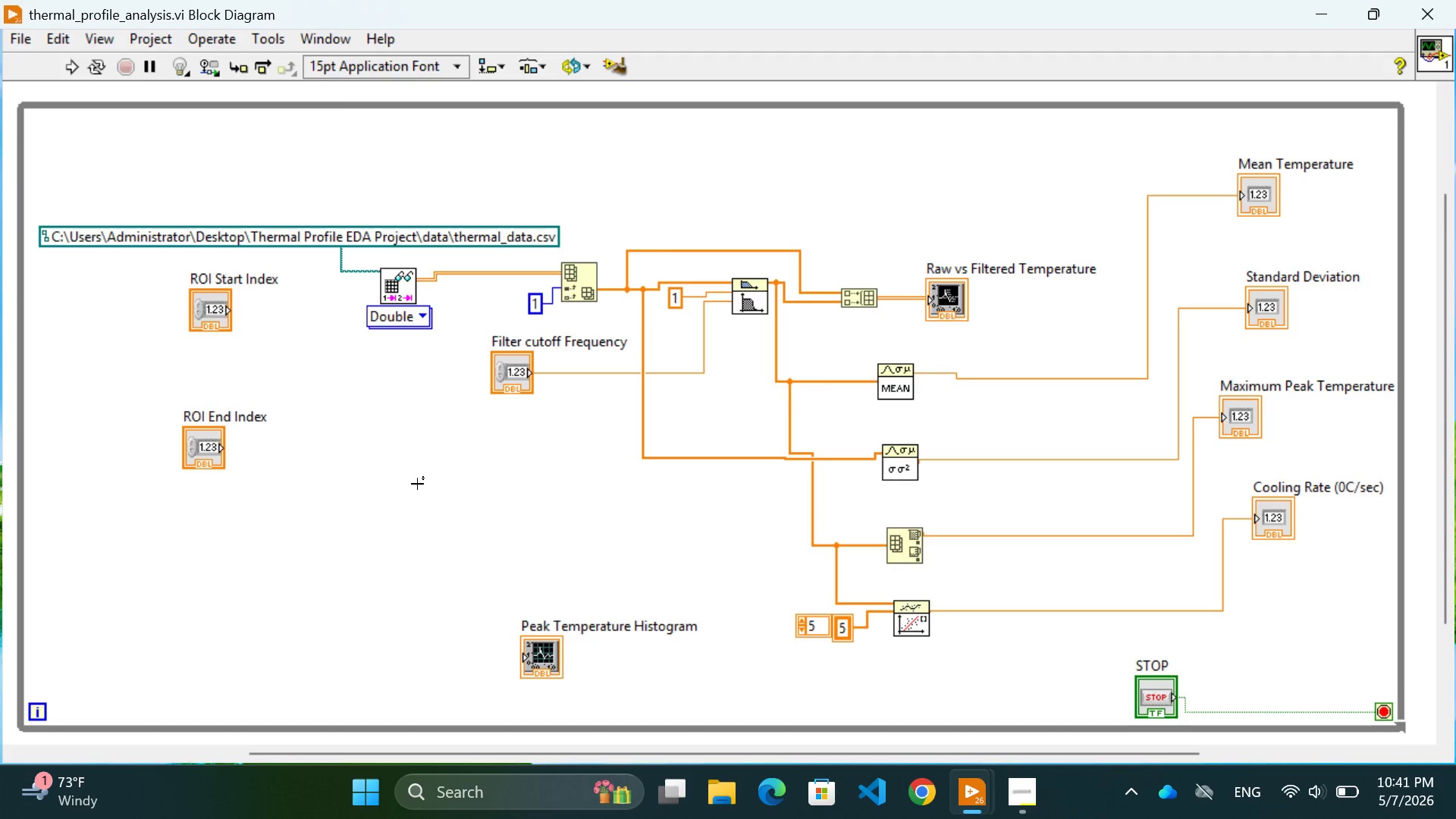 
left_click([417, 484])
 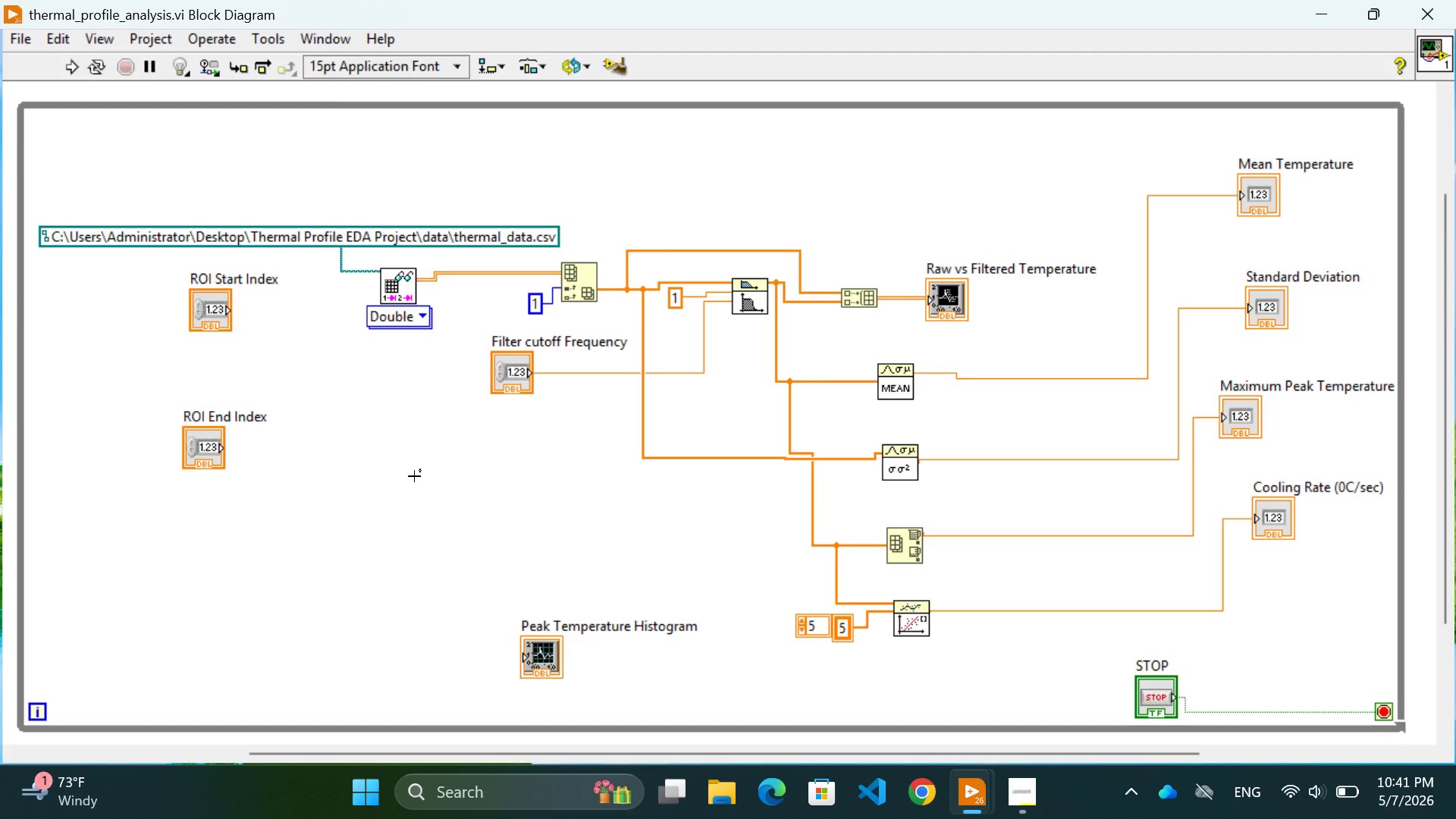 
wait(16.02)
 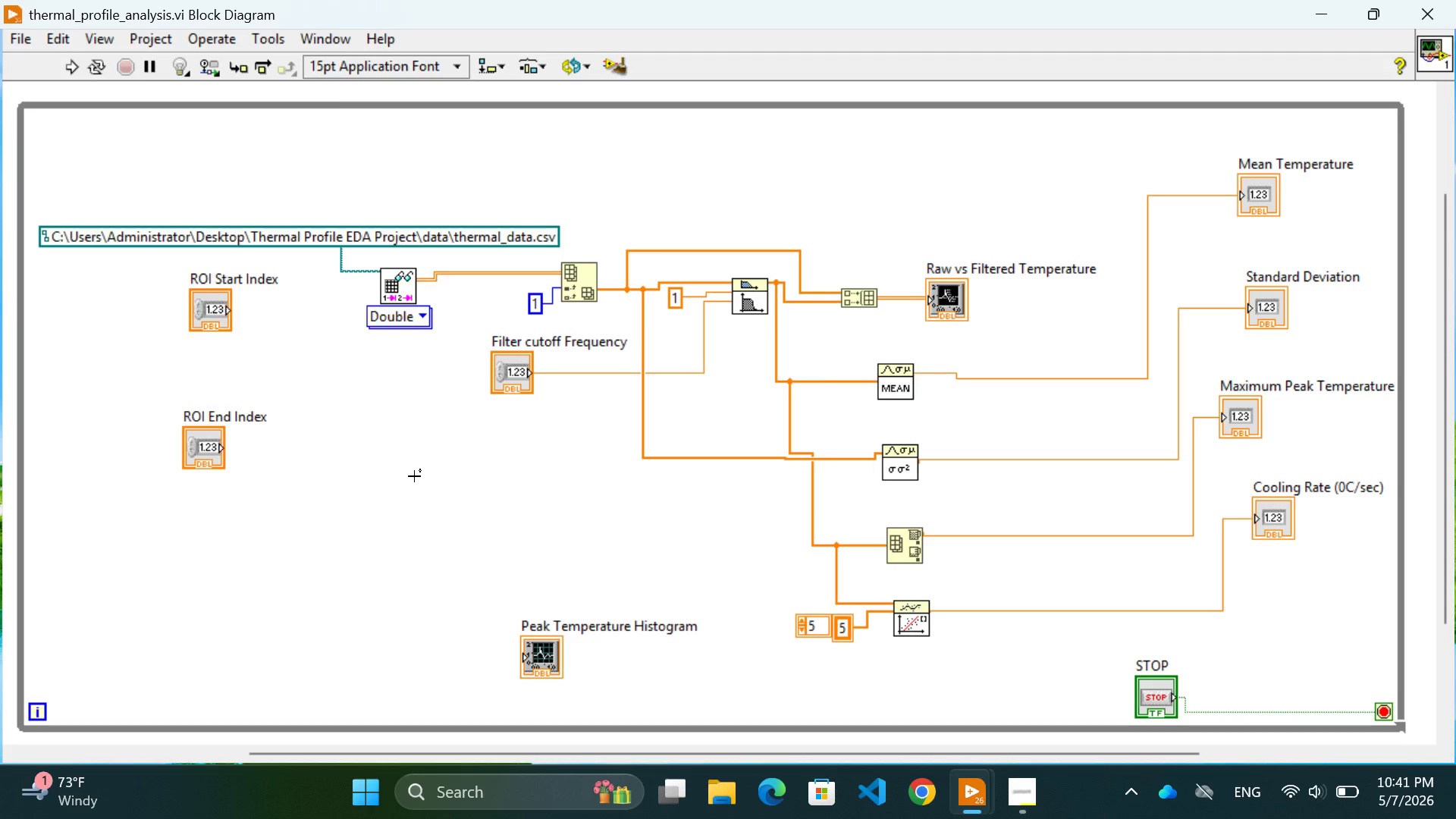 
left_click([414, 476])
 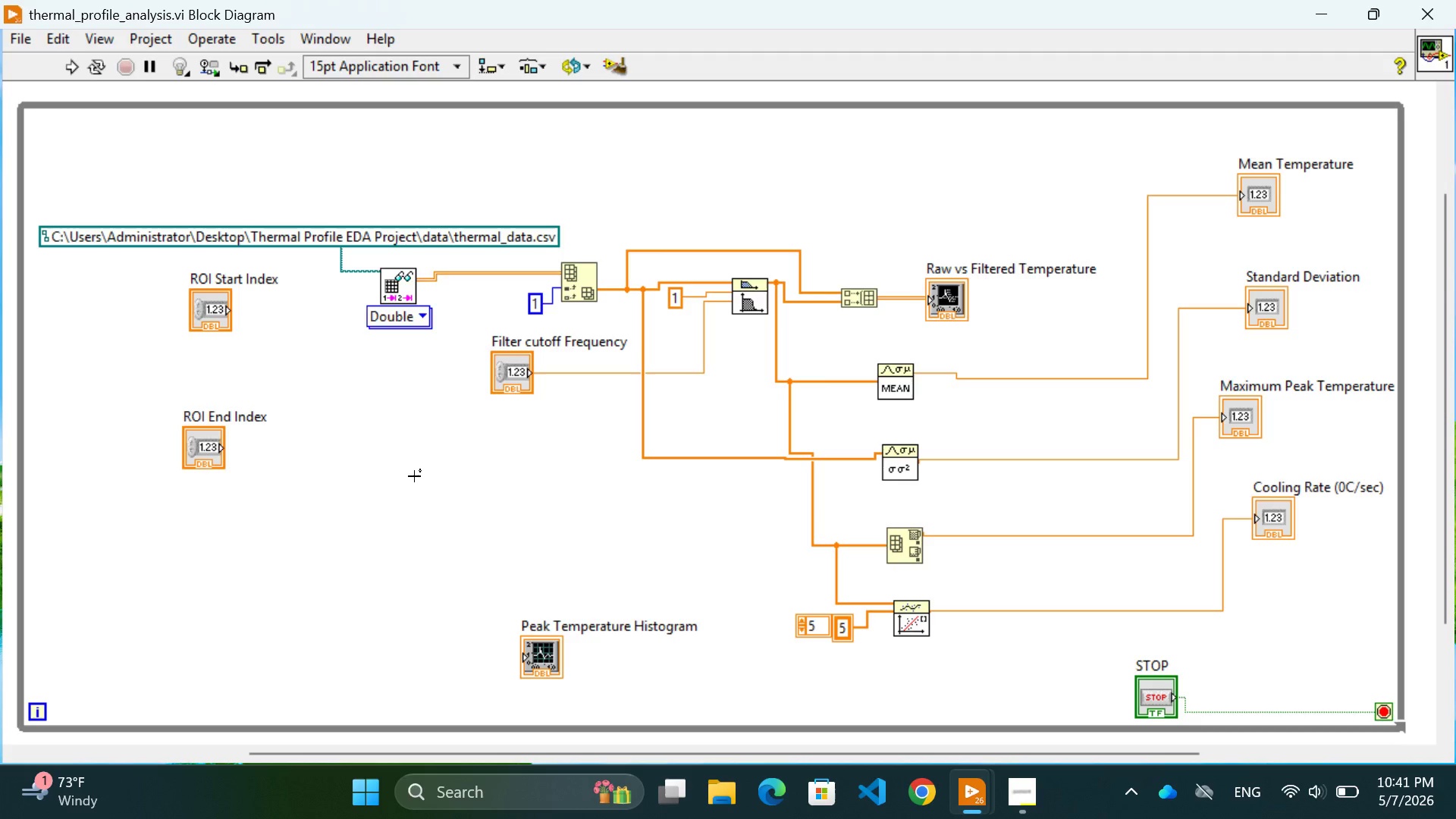 
right_click([415, 475])
 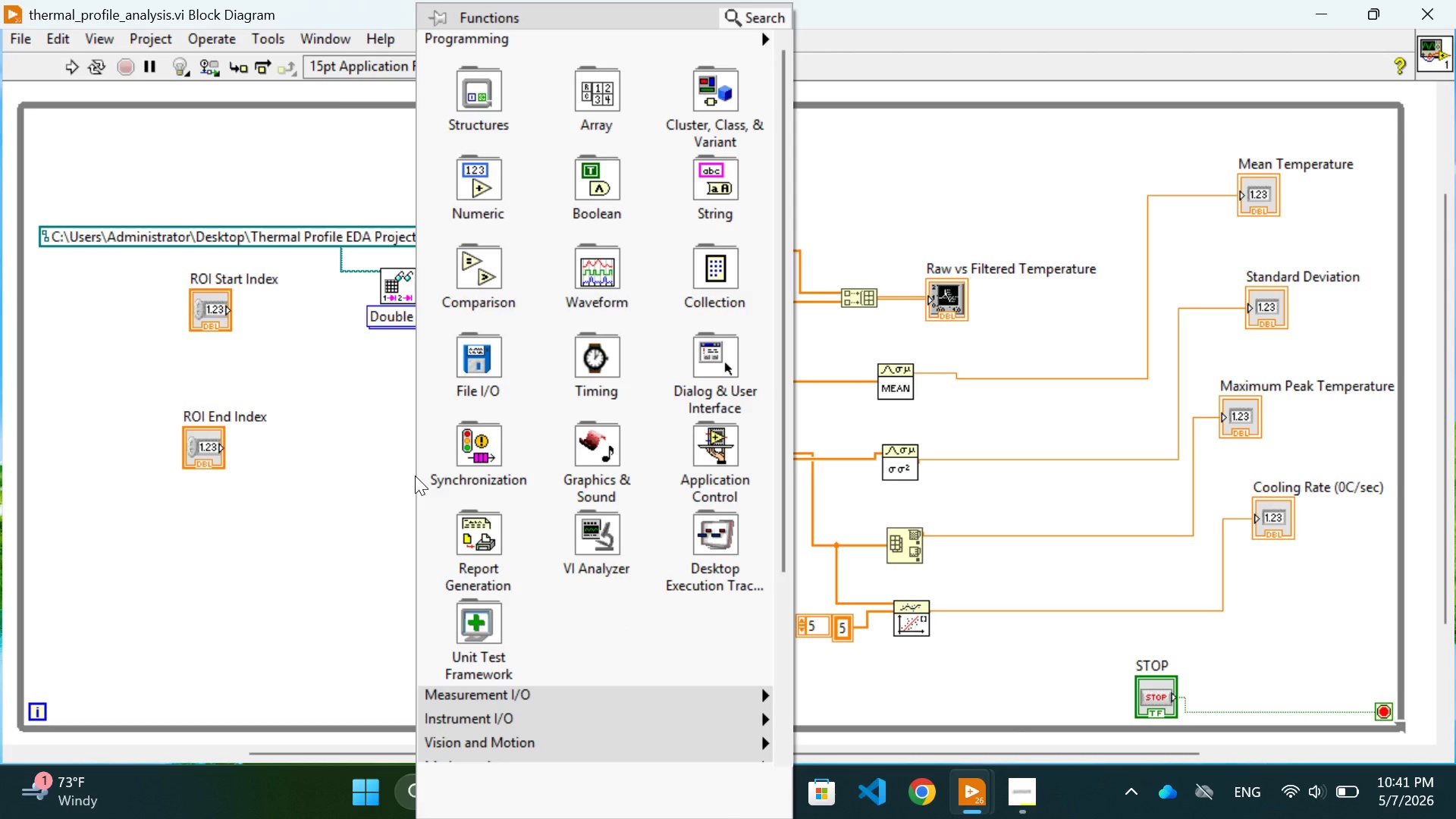 
wait(16.75)
 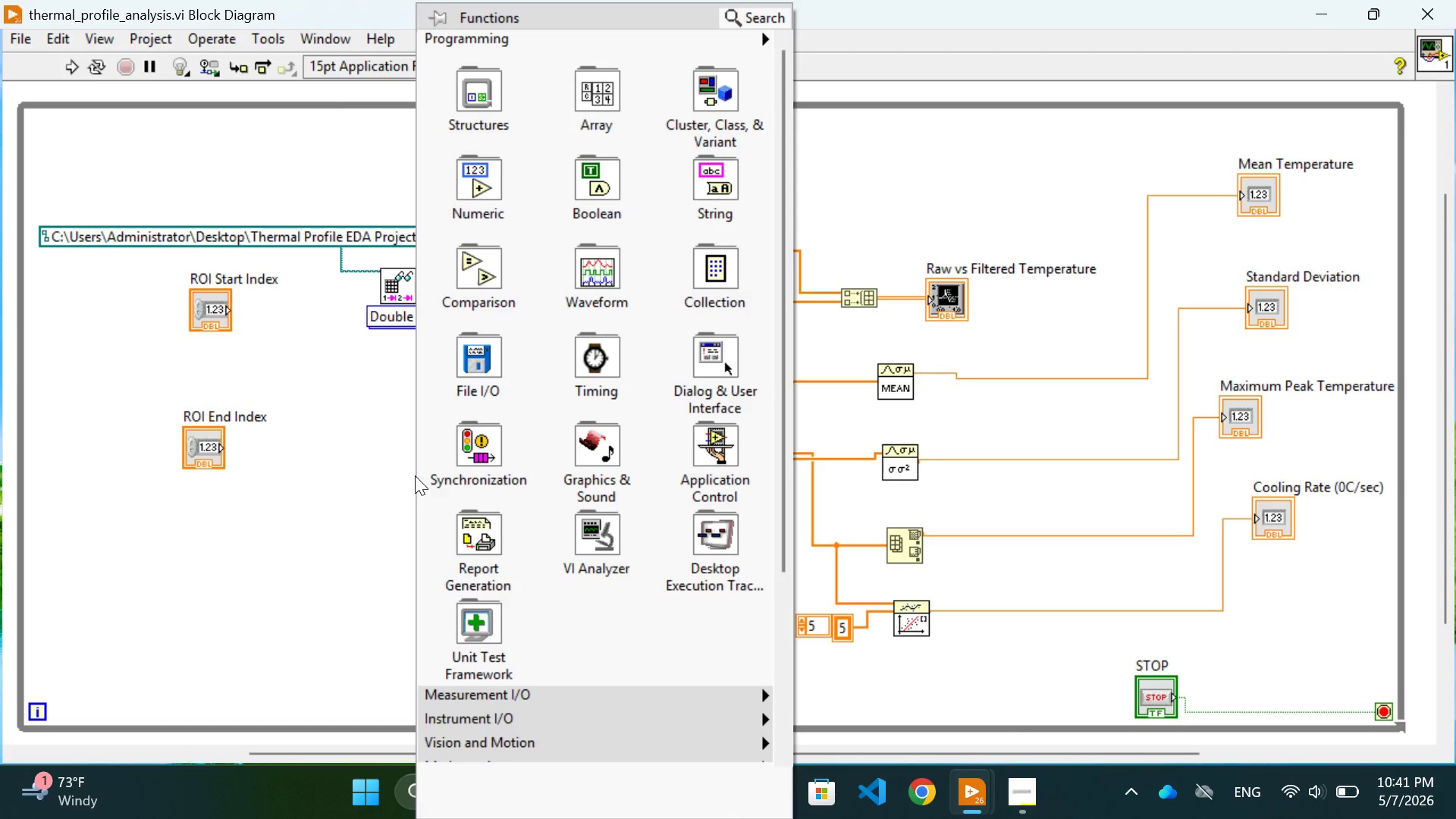 
left_click([372, 468])
 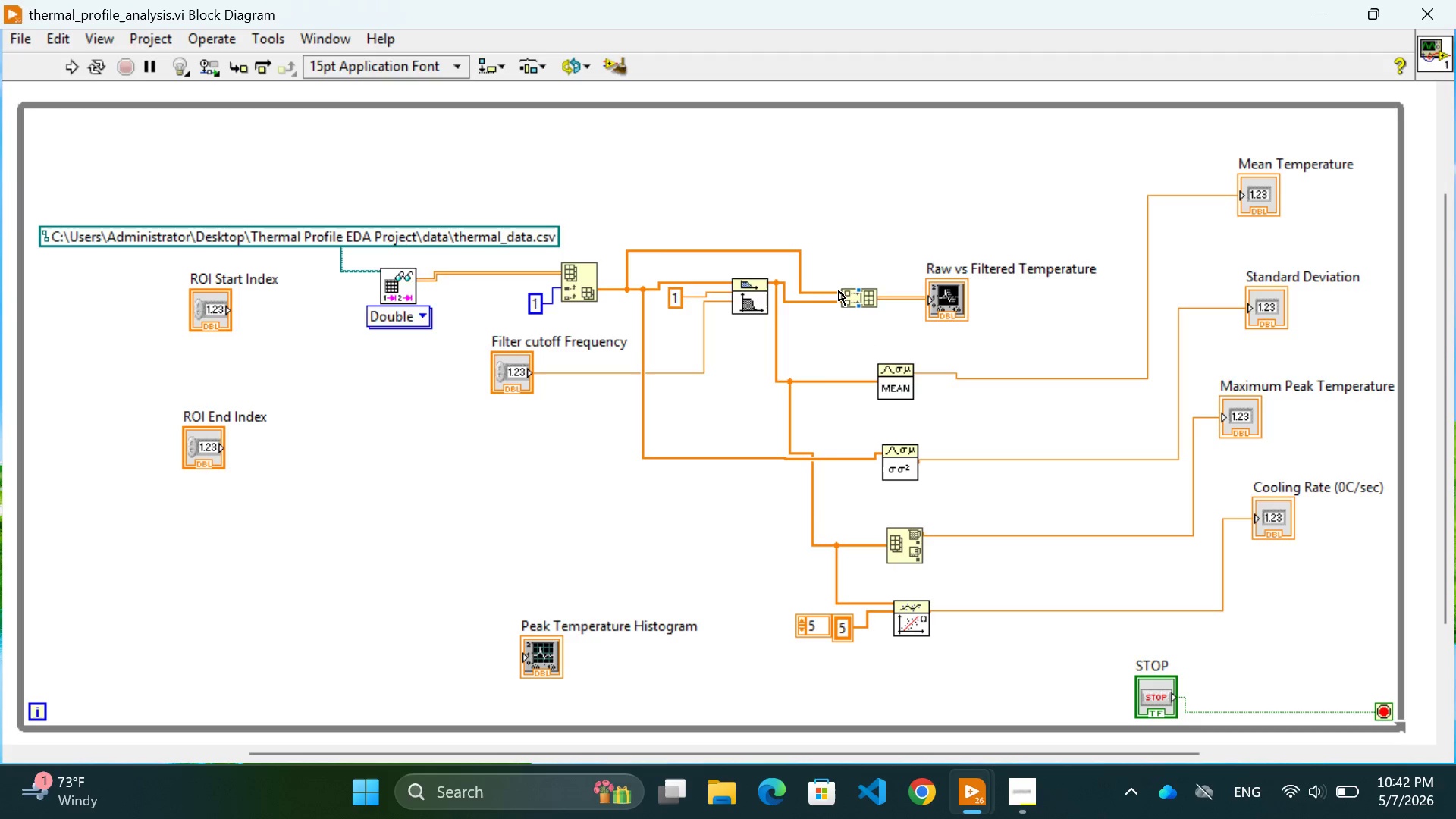 
wait(39.72)
 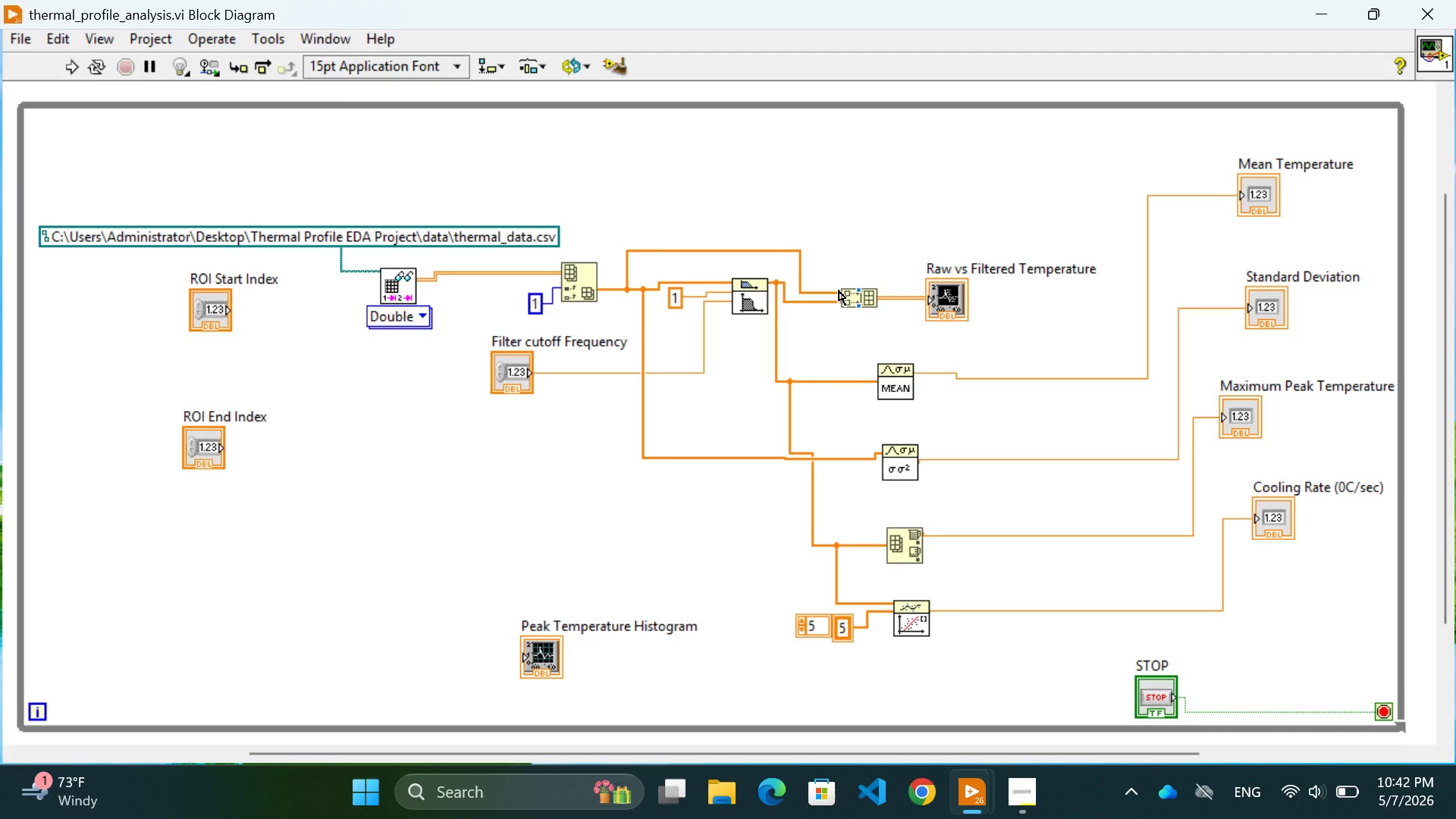 
left_click([829, 331])
 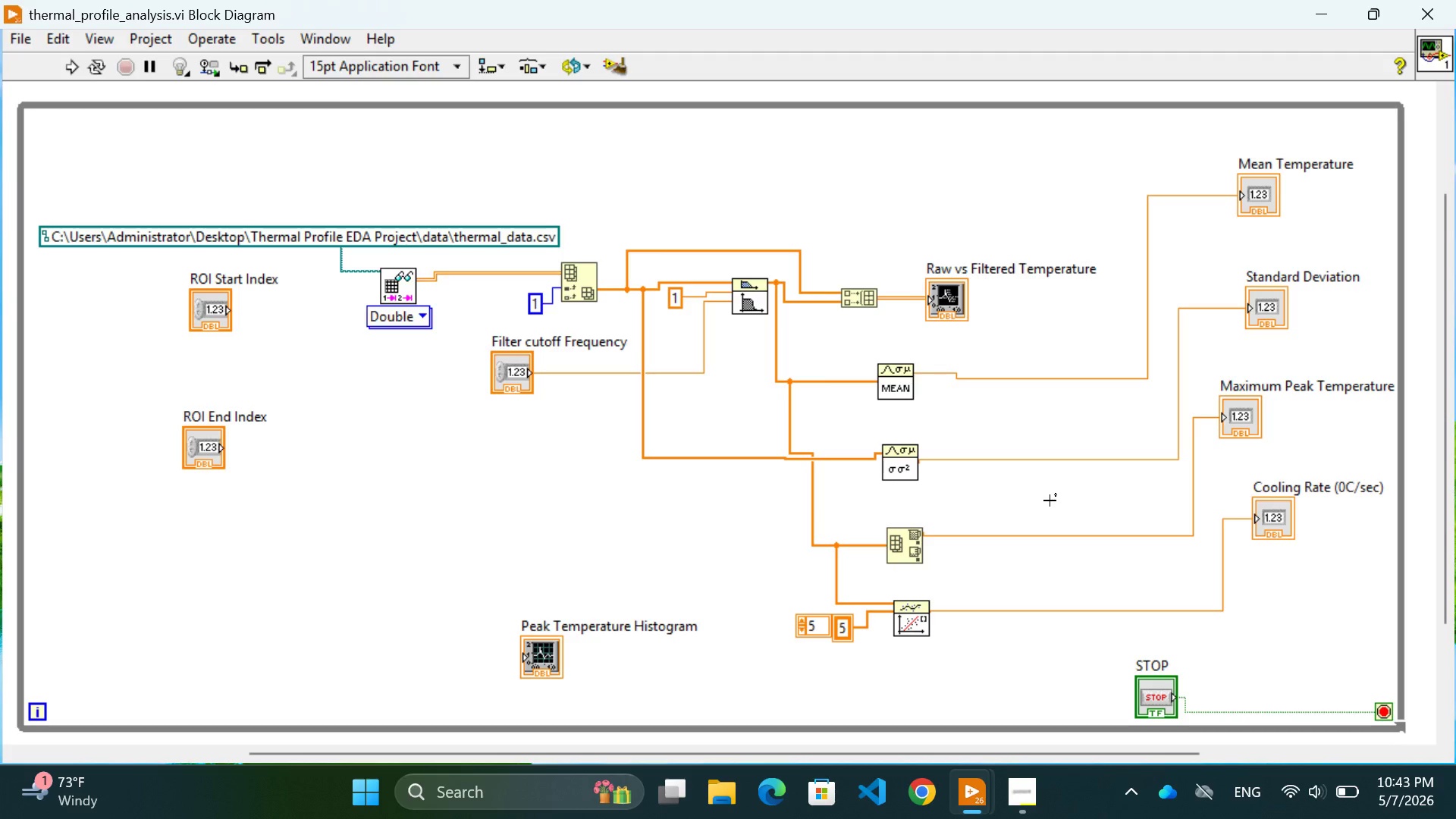 
wait(68.3)
 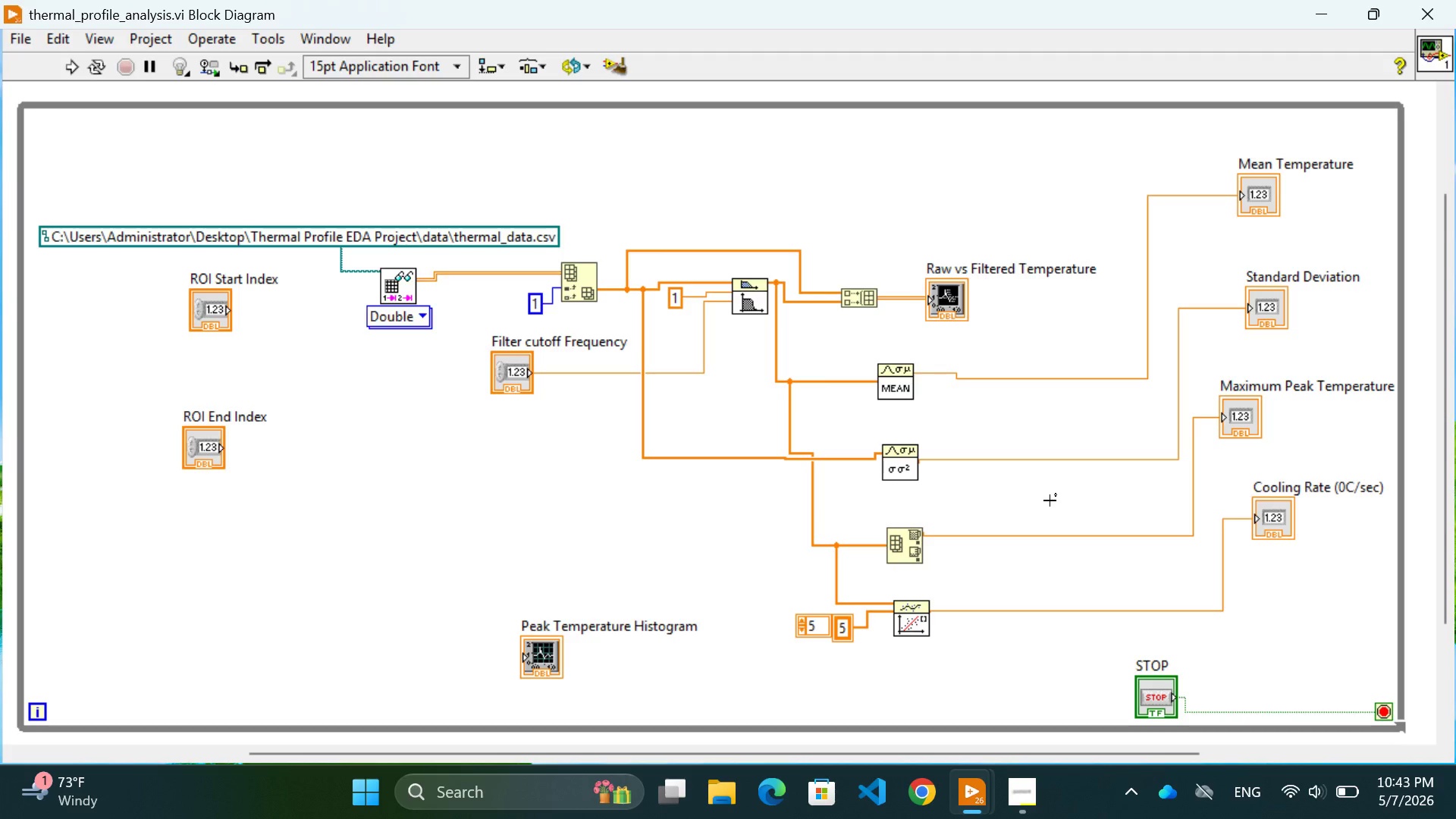 
left_click([830, 290])
 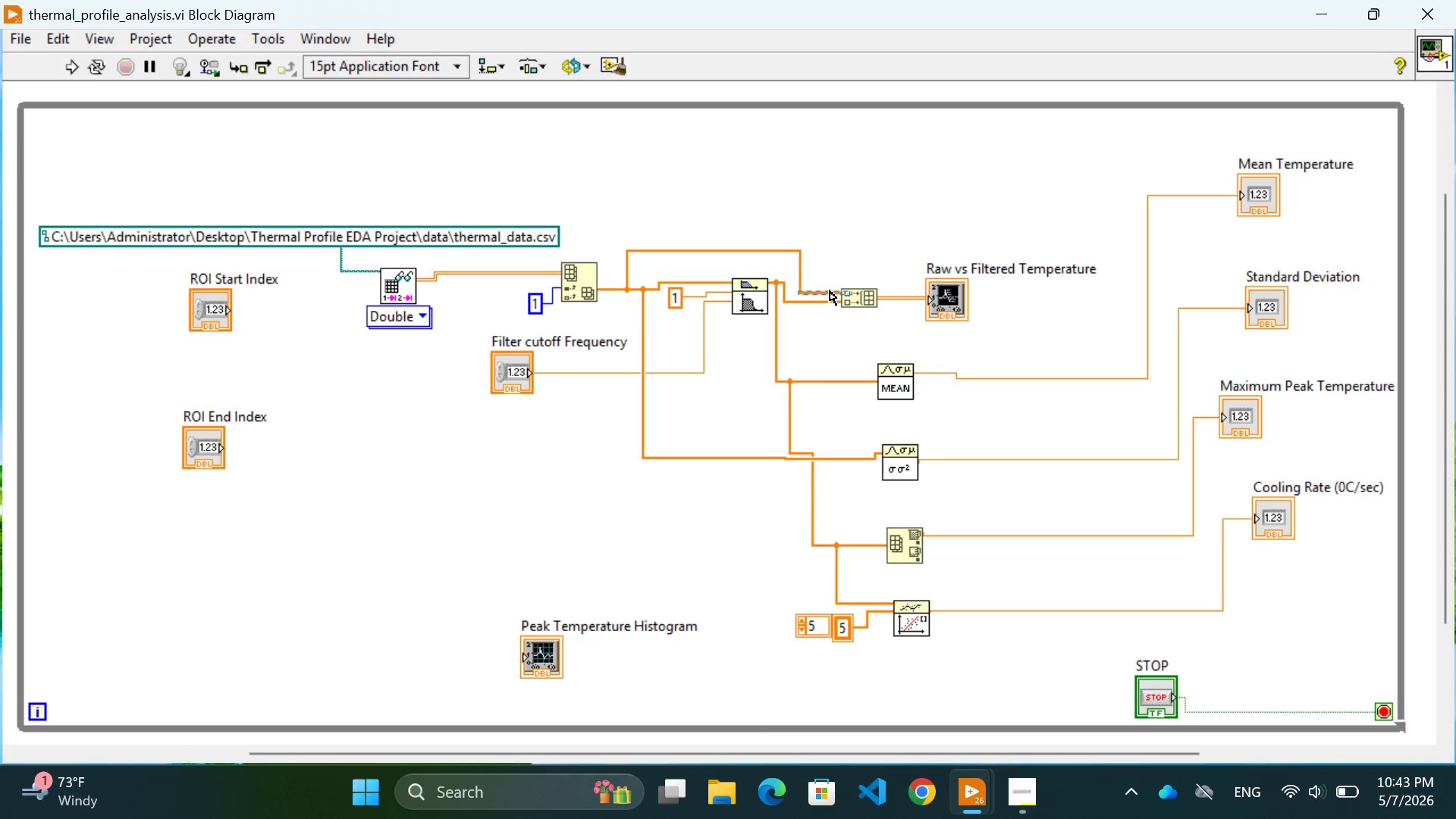 
key(Backspace)
 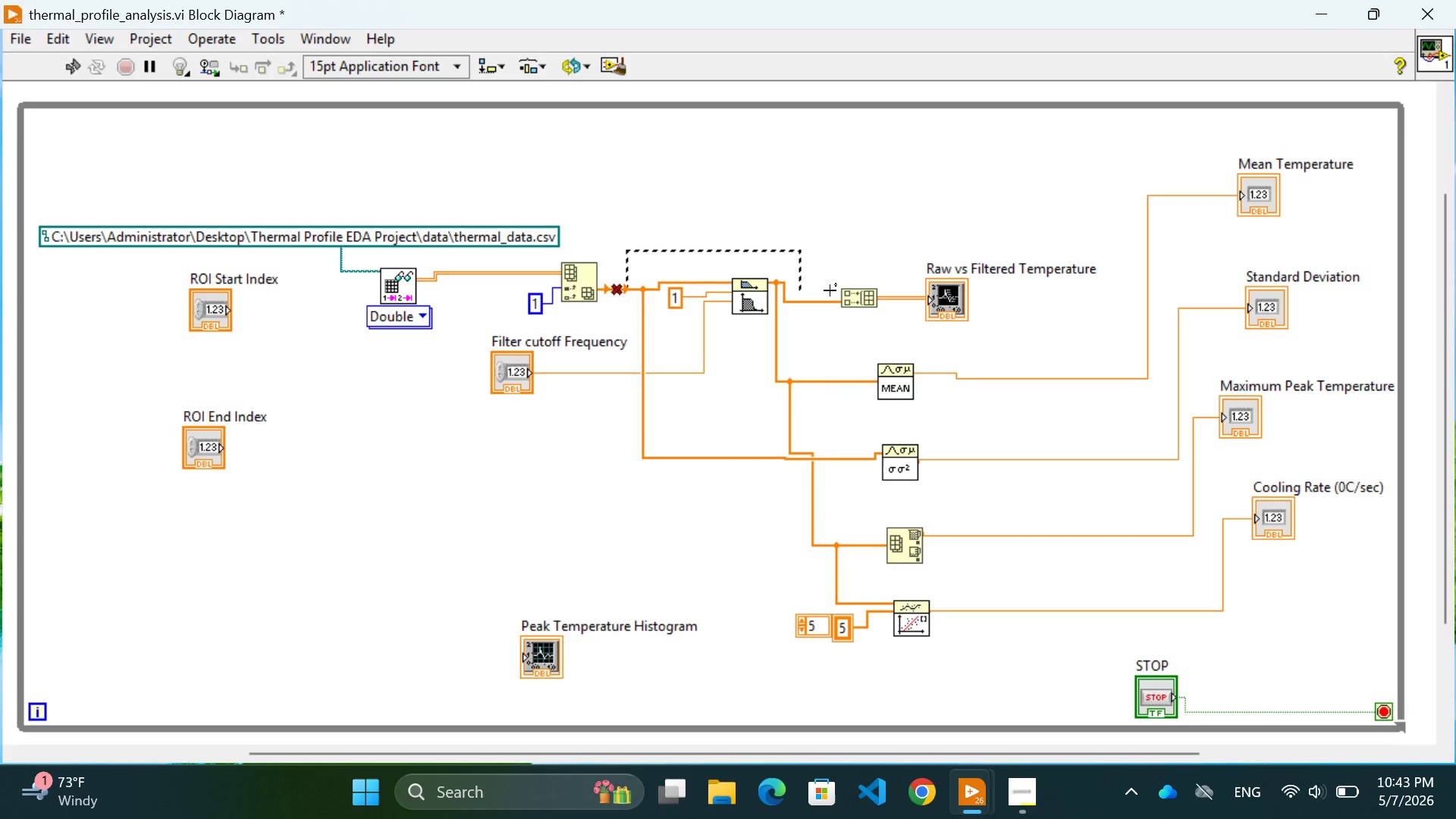 
mouse_move([805, 303])
 